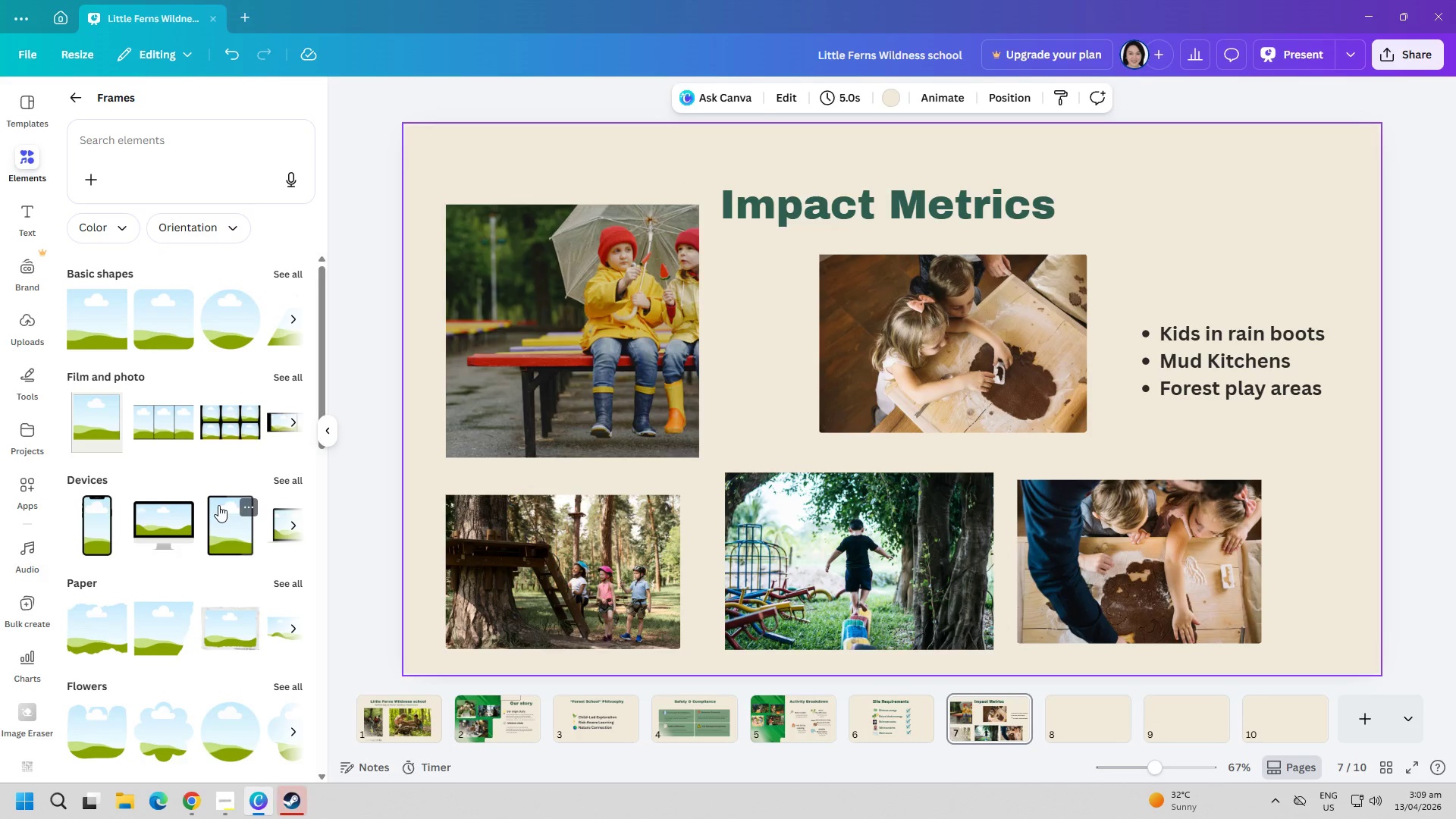 
left_click([98, 539])
 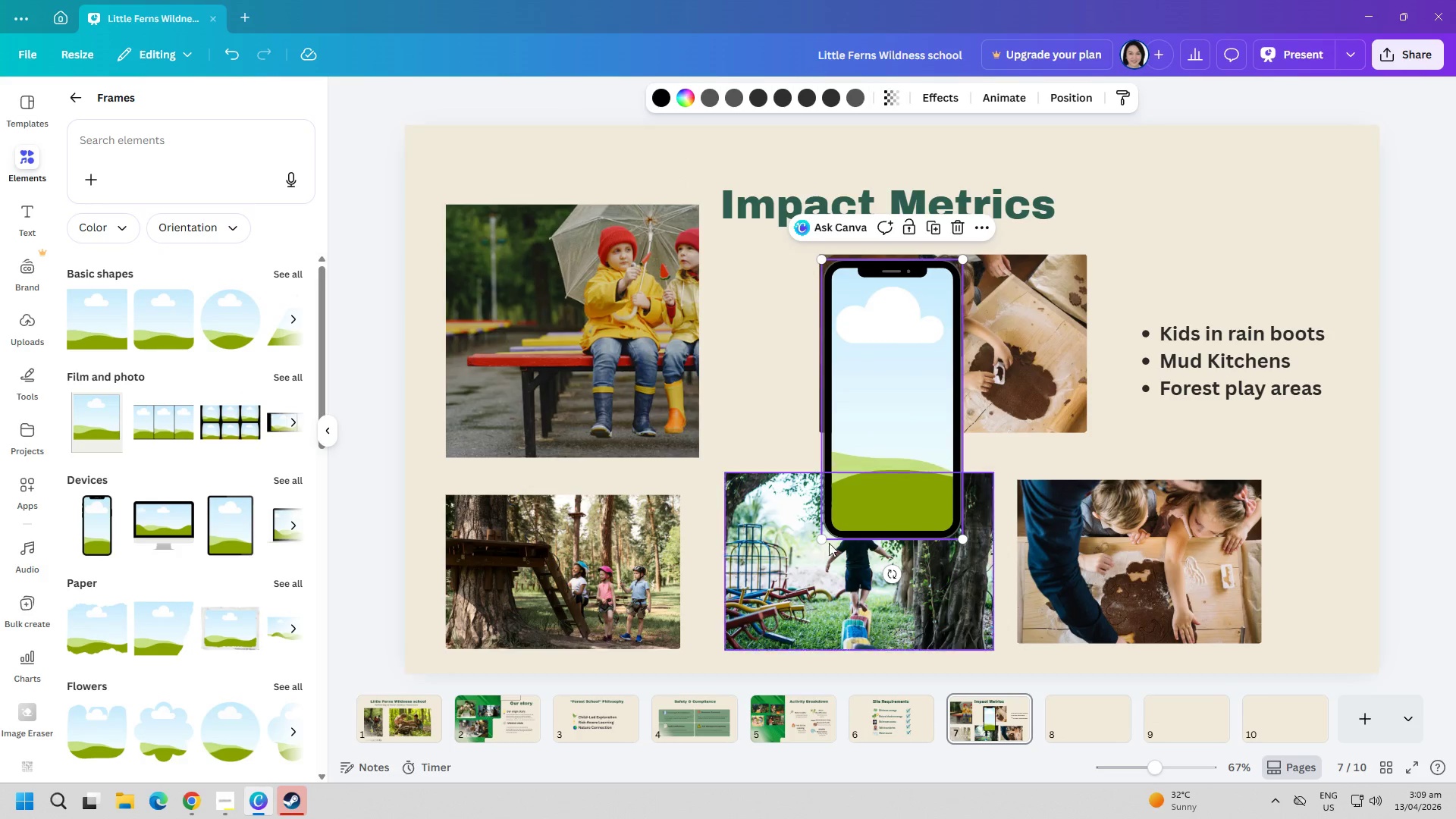 
left_click_drag(start_coordinate=[1025, 389], to_coordinate=[921, 446])
 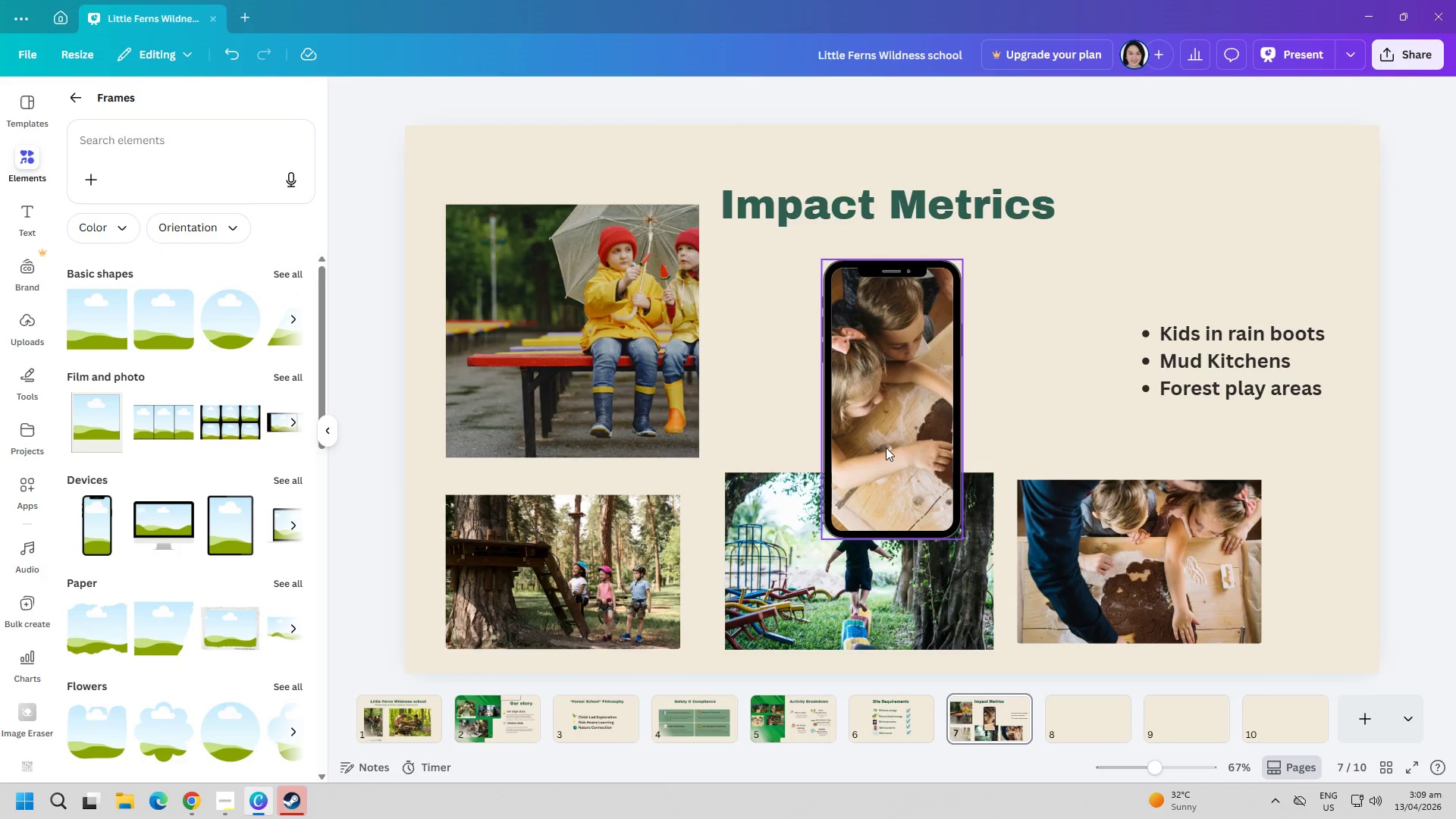 
left_click_drag(start_coordinate=[886, 444], to_coordinate=[904, 434])
 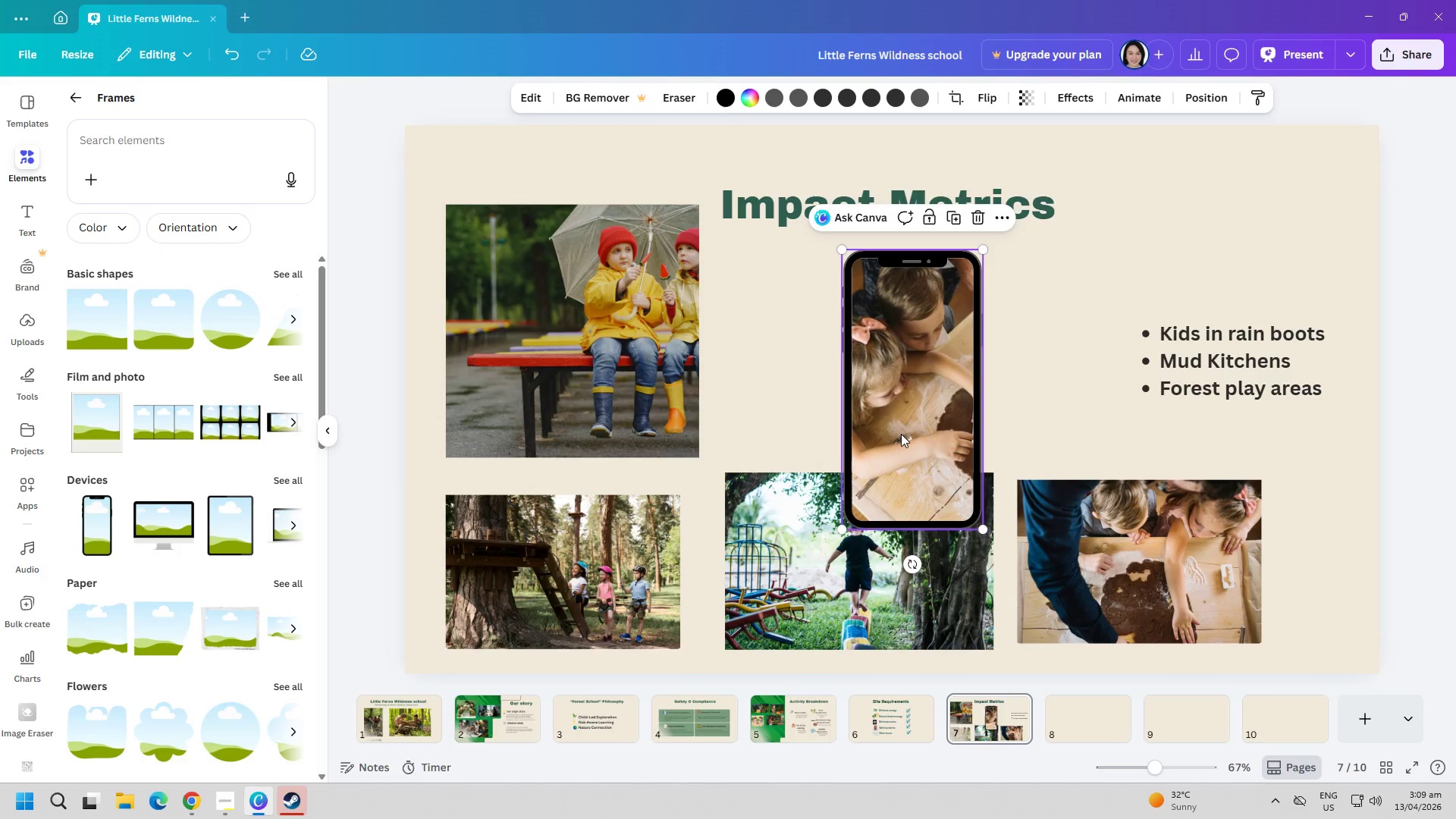 
left_click([901, 432])
 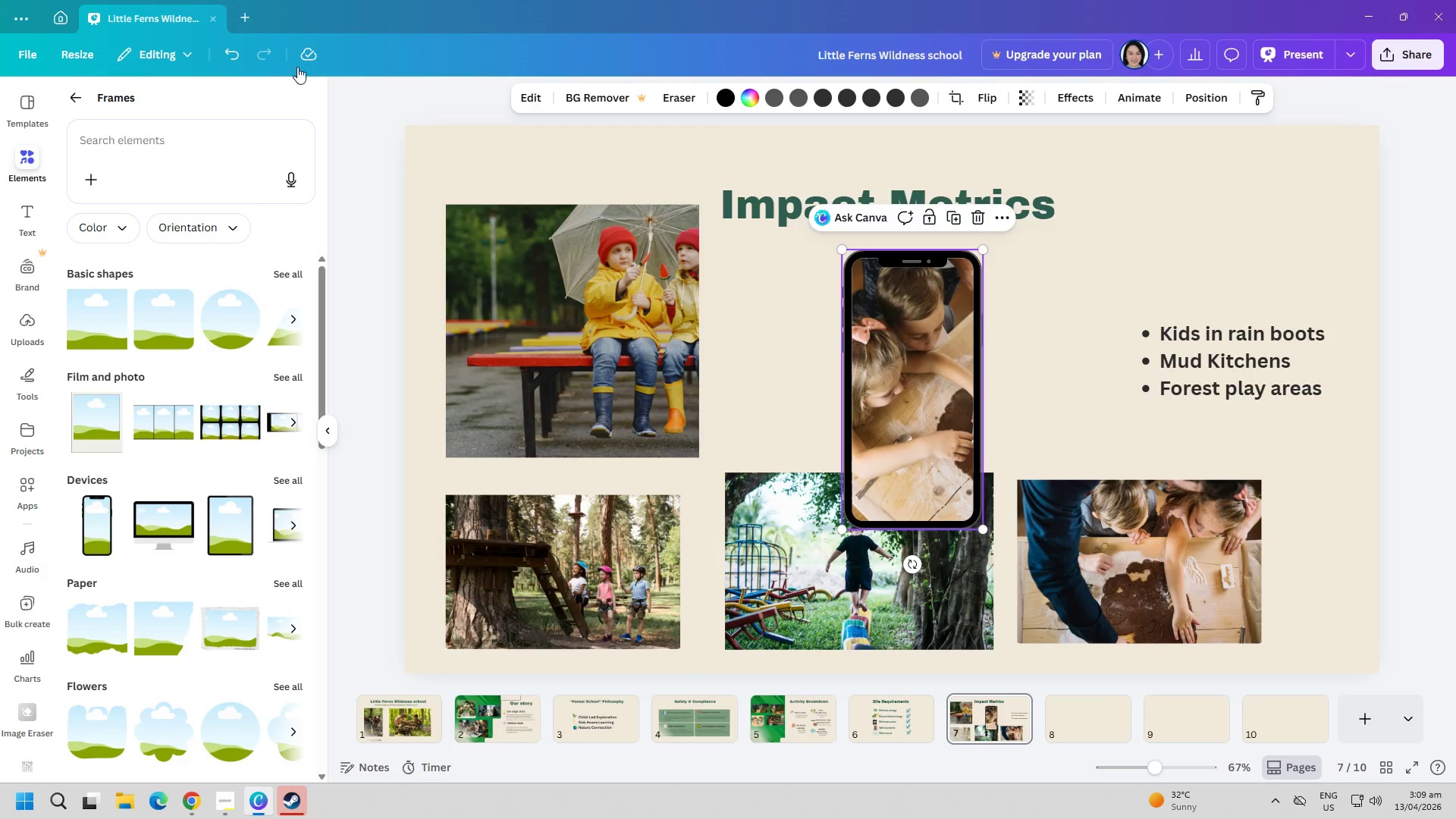 
left_click([237, 55])
 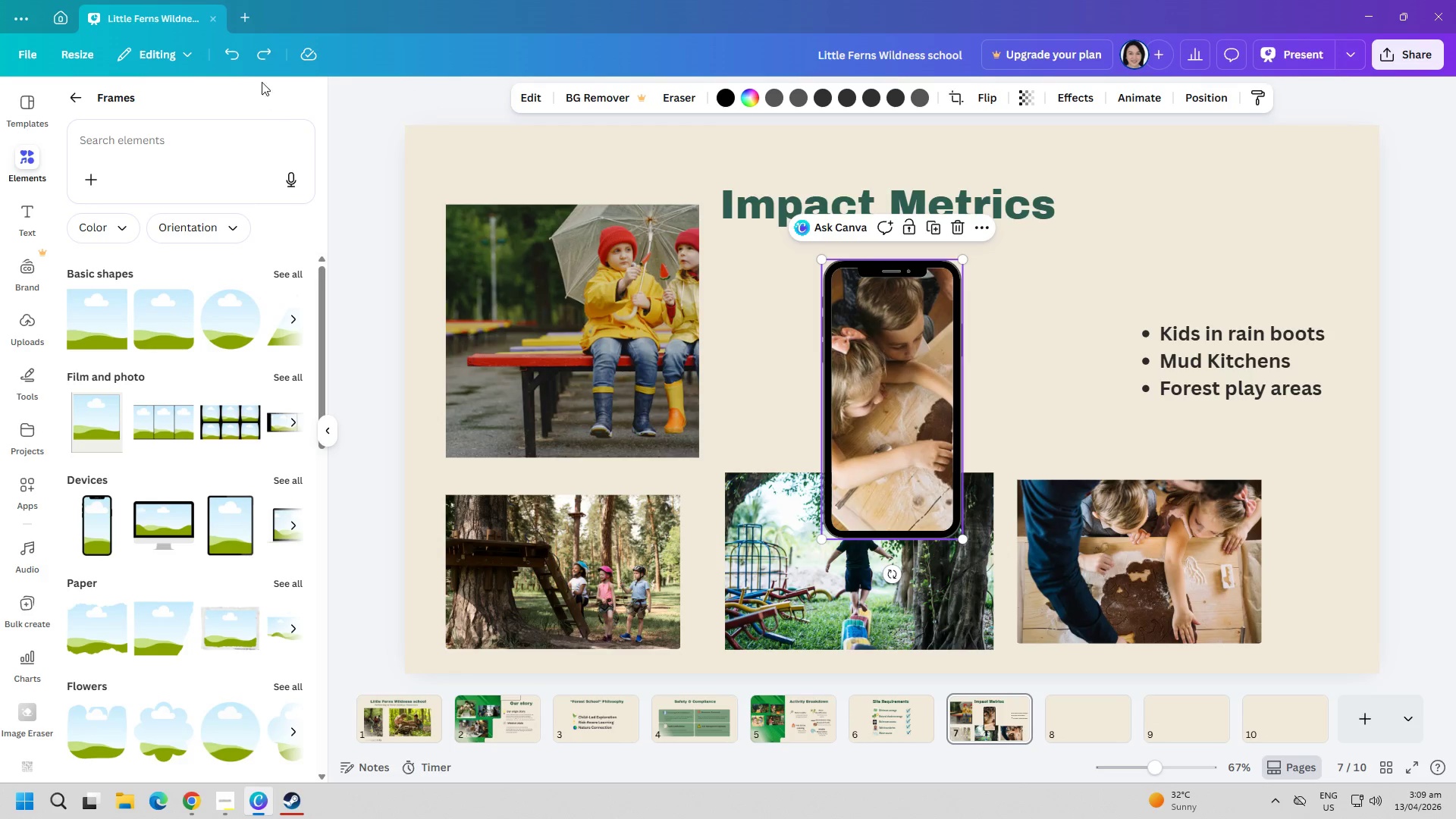 
left_click([234, 52])
 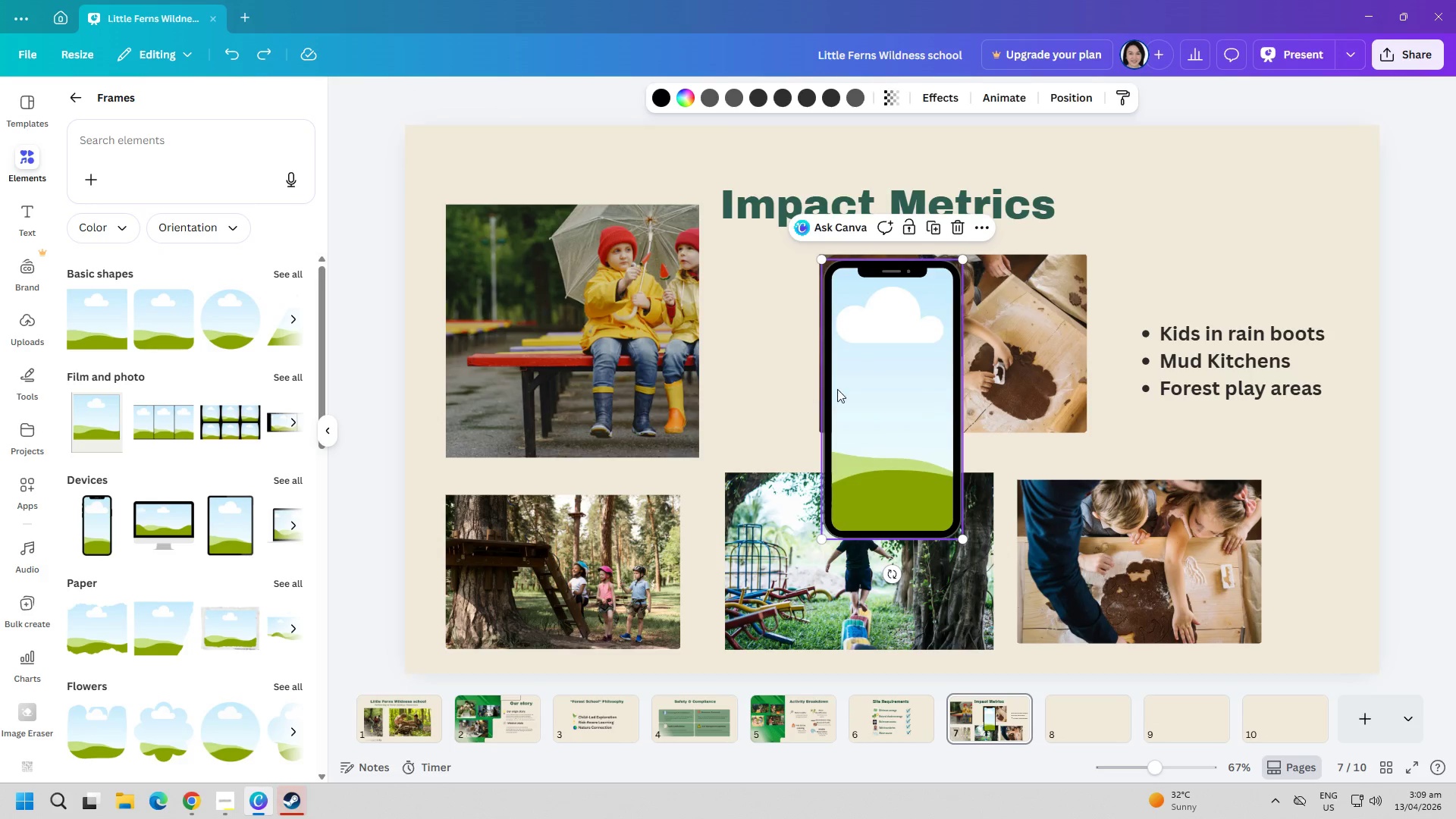 
left_click_drag(start_coordinate=[867, 399], to_coordinate=[787, 435])
 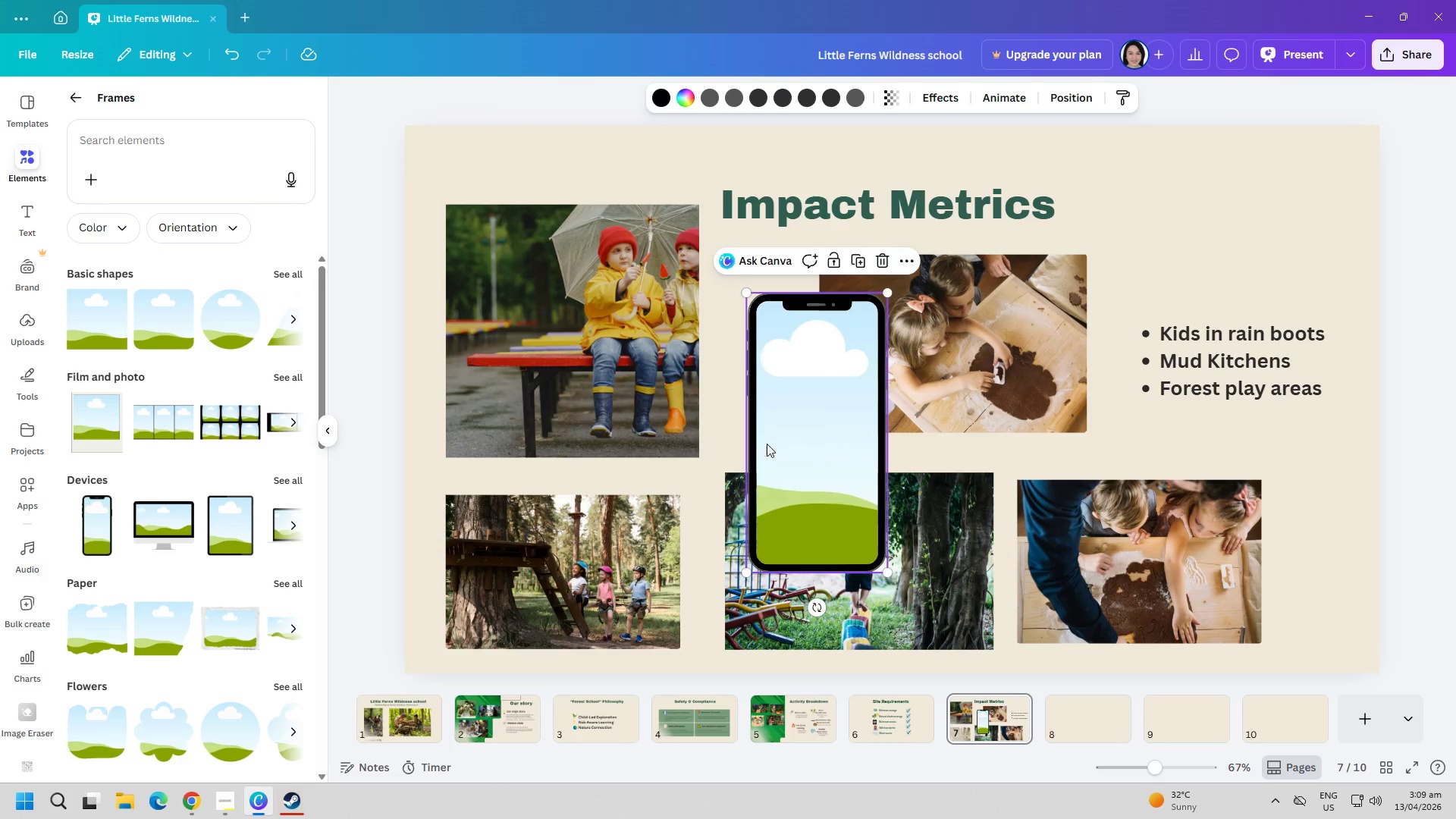 
key(Delete)
 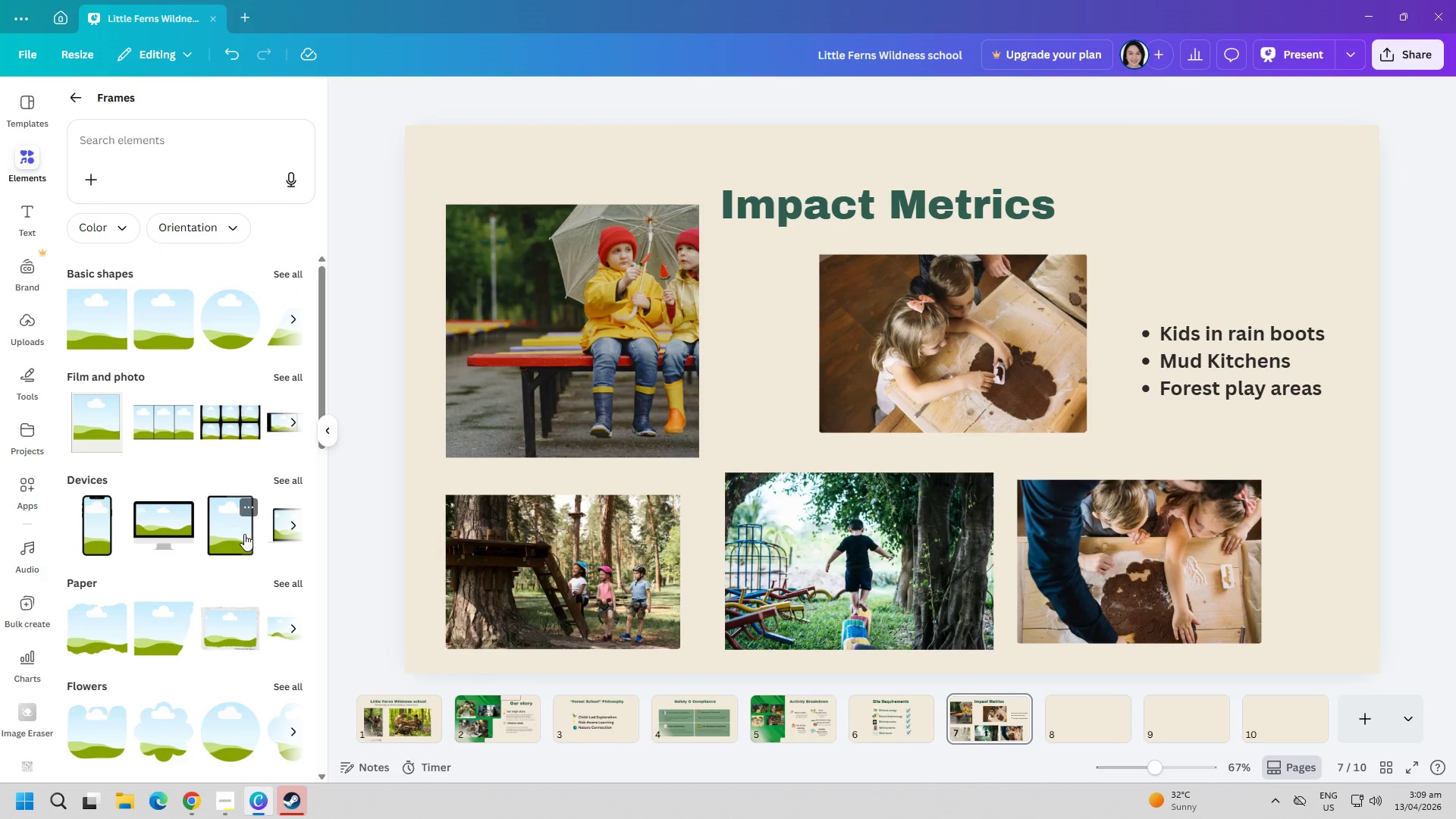 
left_click([244, 534])
 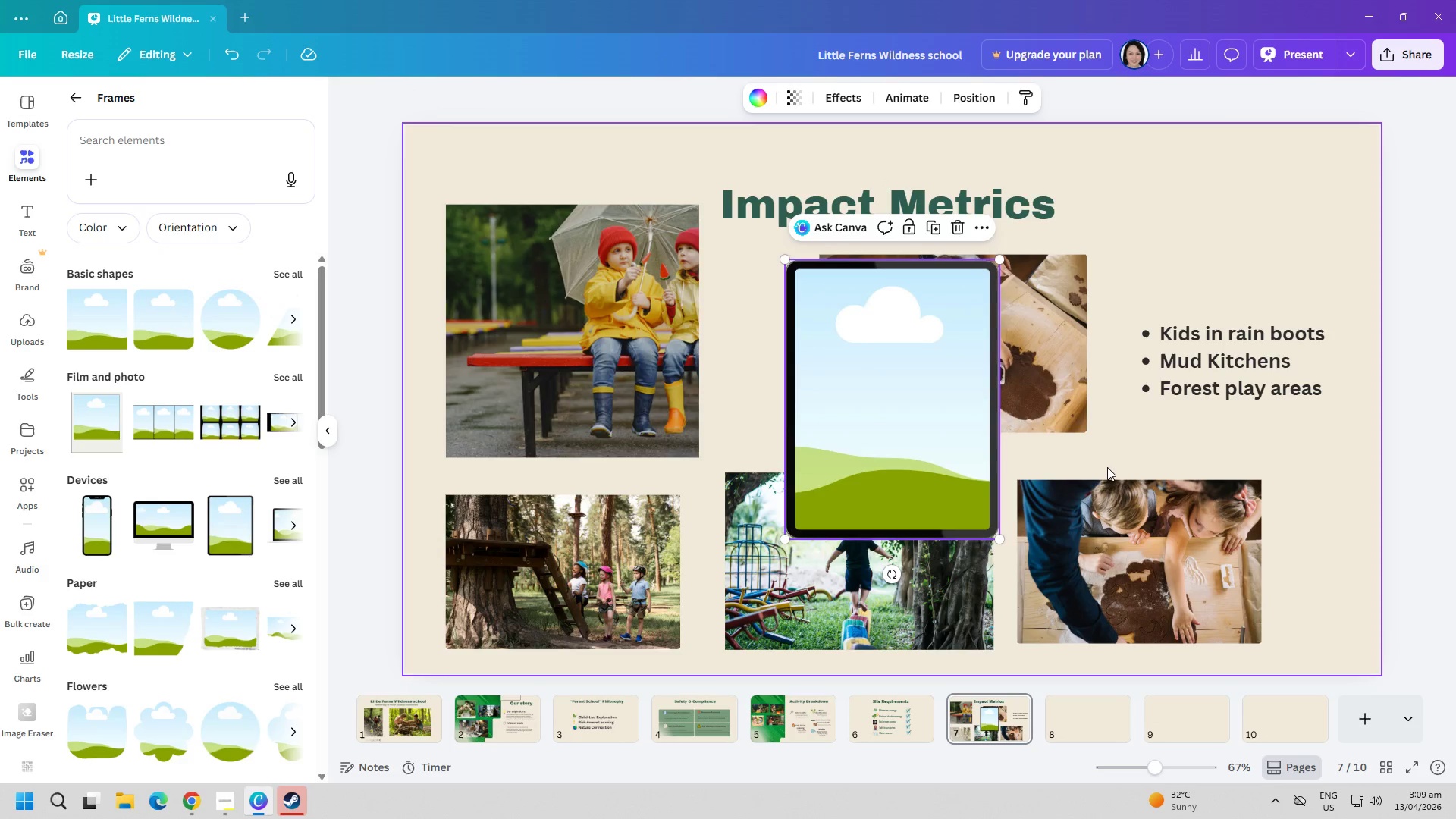 
left_click([1111, 457])
 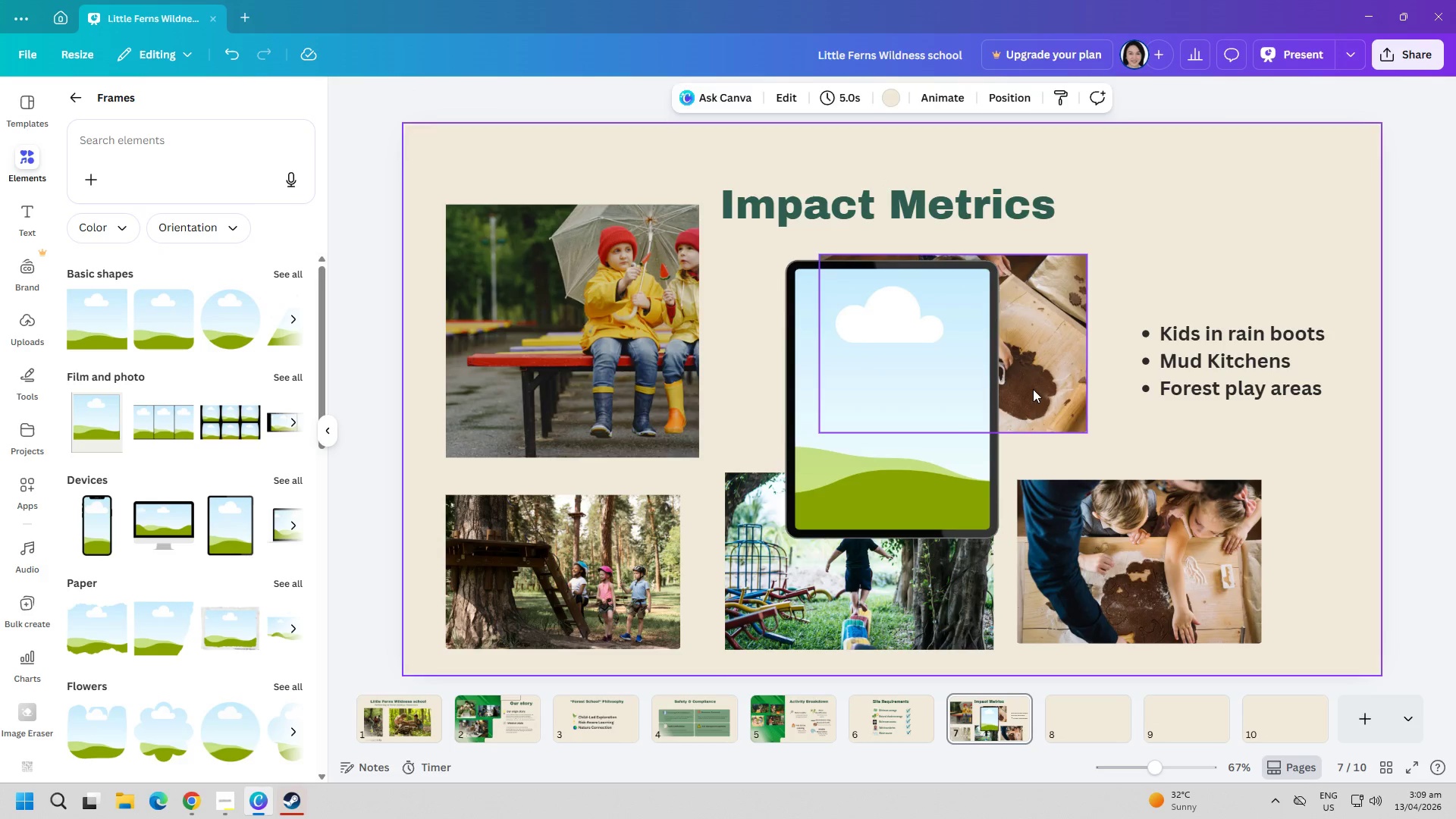 
left_click_drag(start_coordinate=[1014, 374], to_coordinate=[969, 399])
 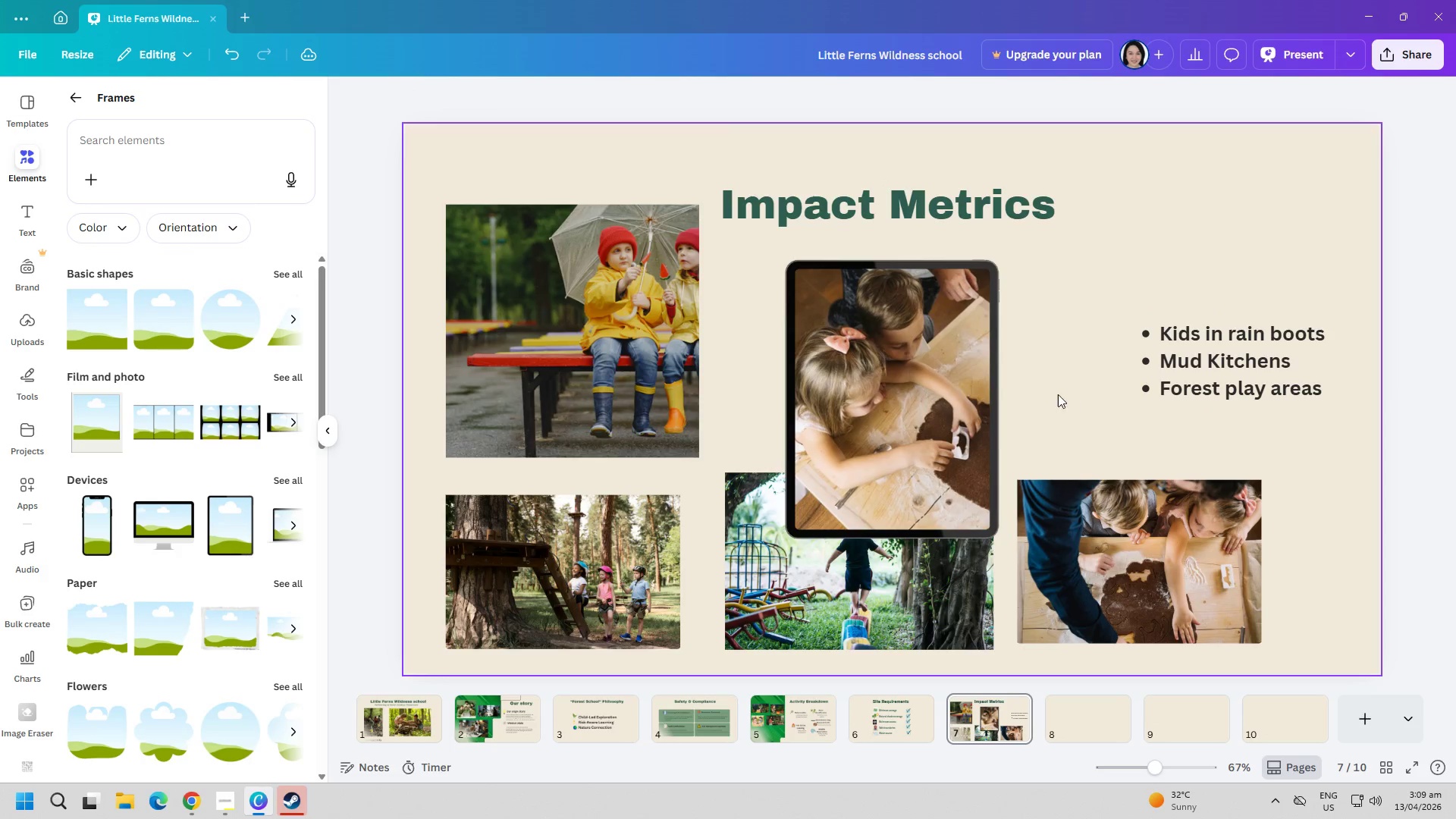 
left_click_drag(start_coordinate=[894, 388], to_coordinate=[912, 355])
 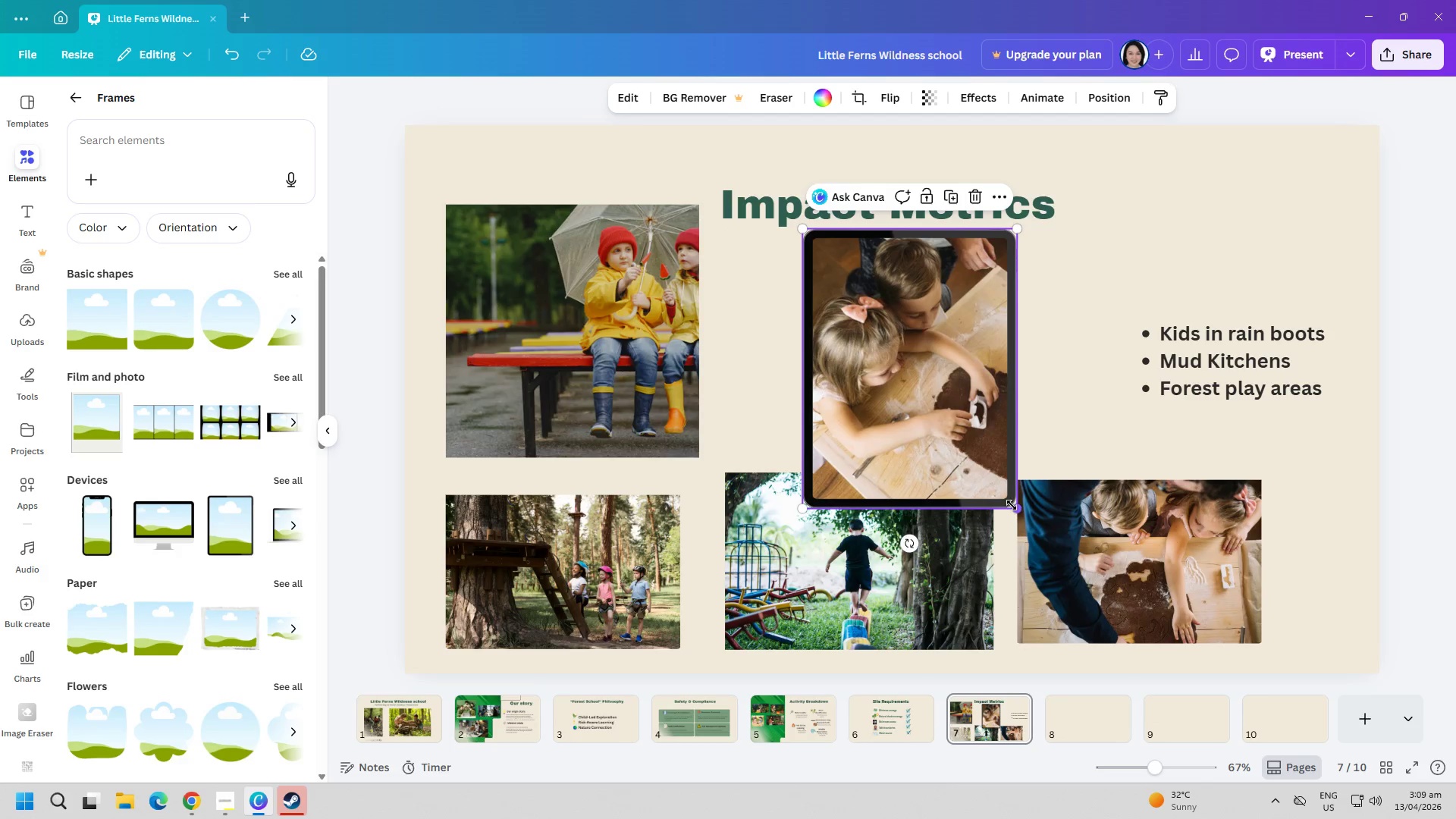 
left_click_drag(start_coordinate=[1012, 505], to_coordinate=[969, 430])
 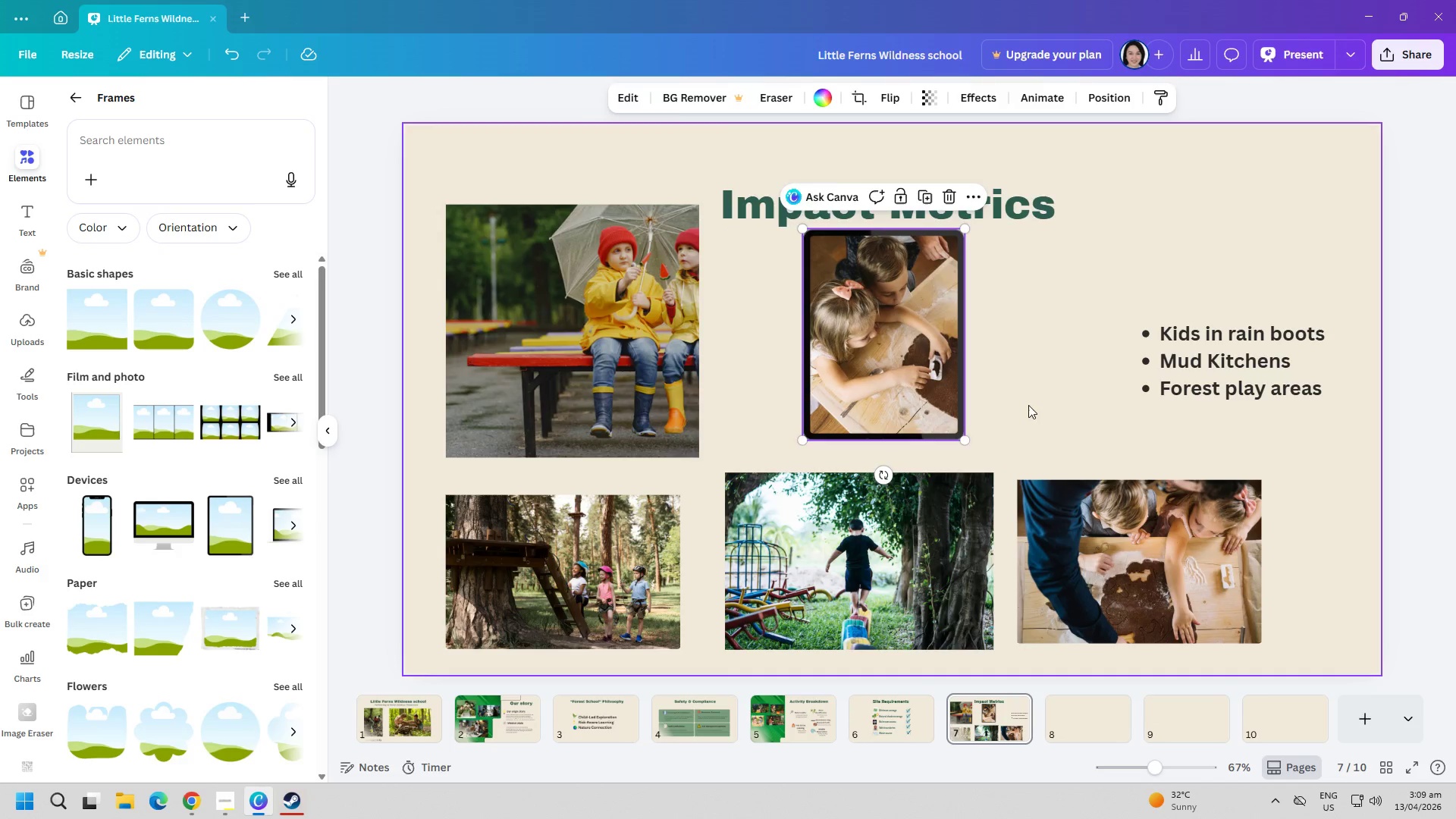 
left_click([1031, 403])
 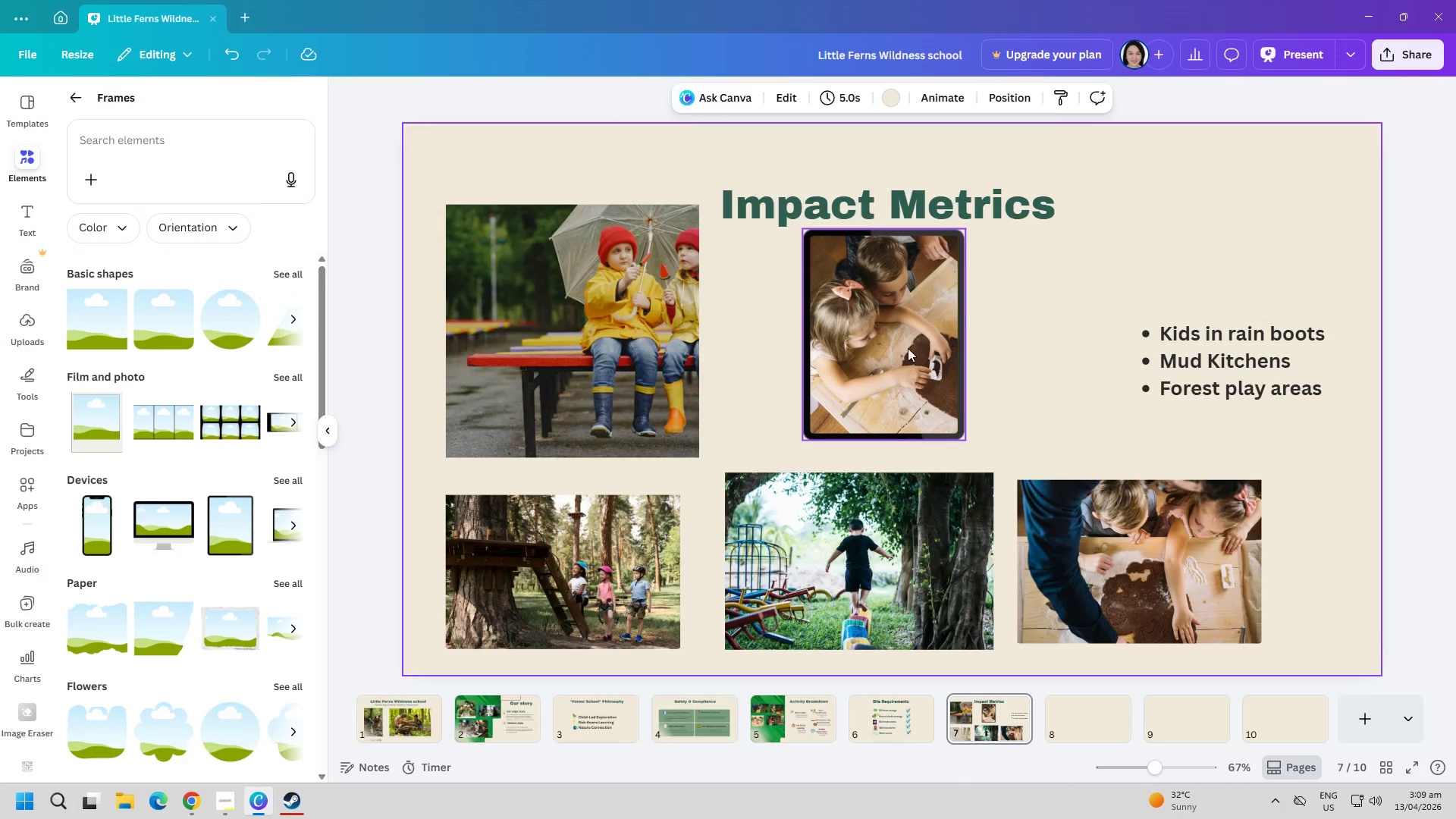 
left_click_drag(start_coordinate=[911, 347], to_coordinate=[938, 358])
 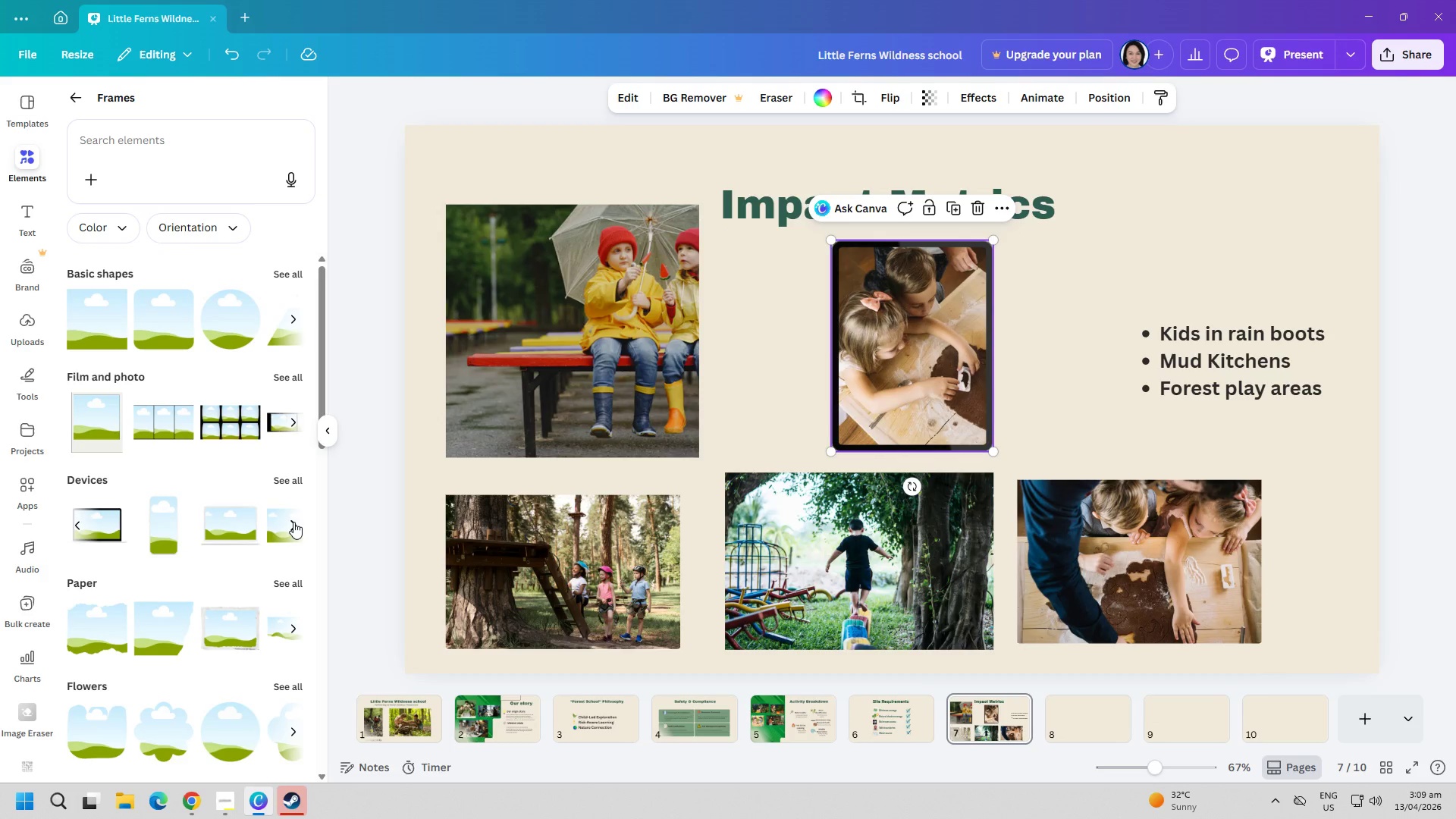 
left_click([293, 522])
 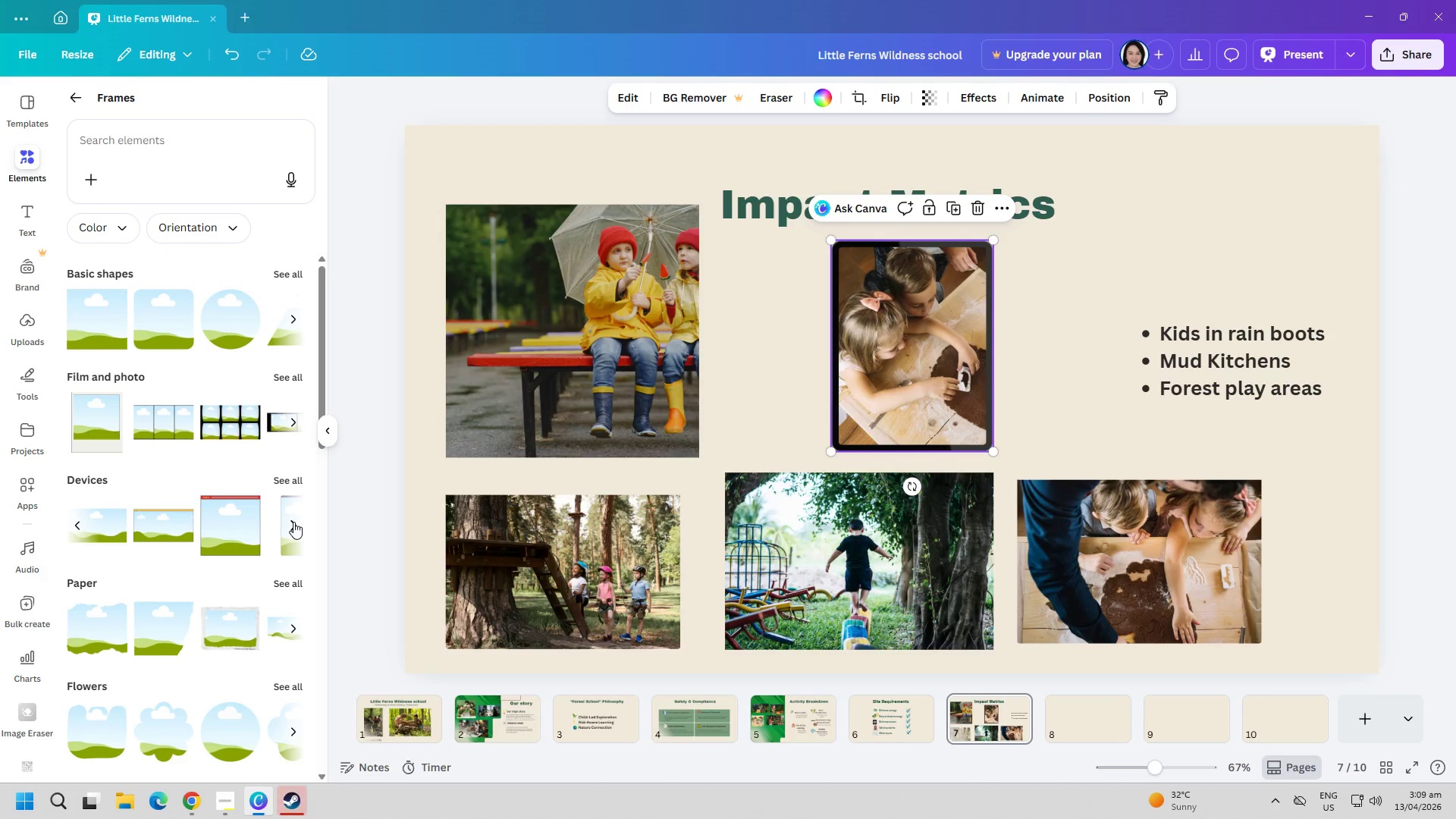 
left_click([293, 522])
 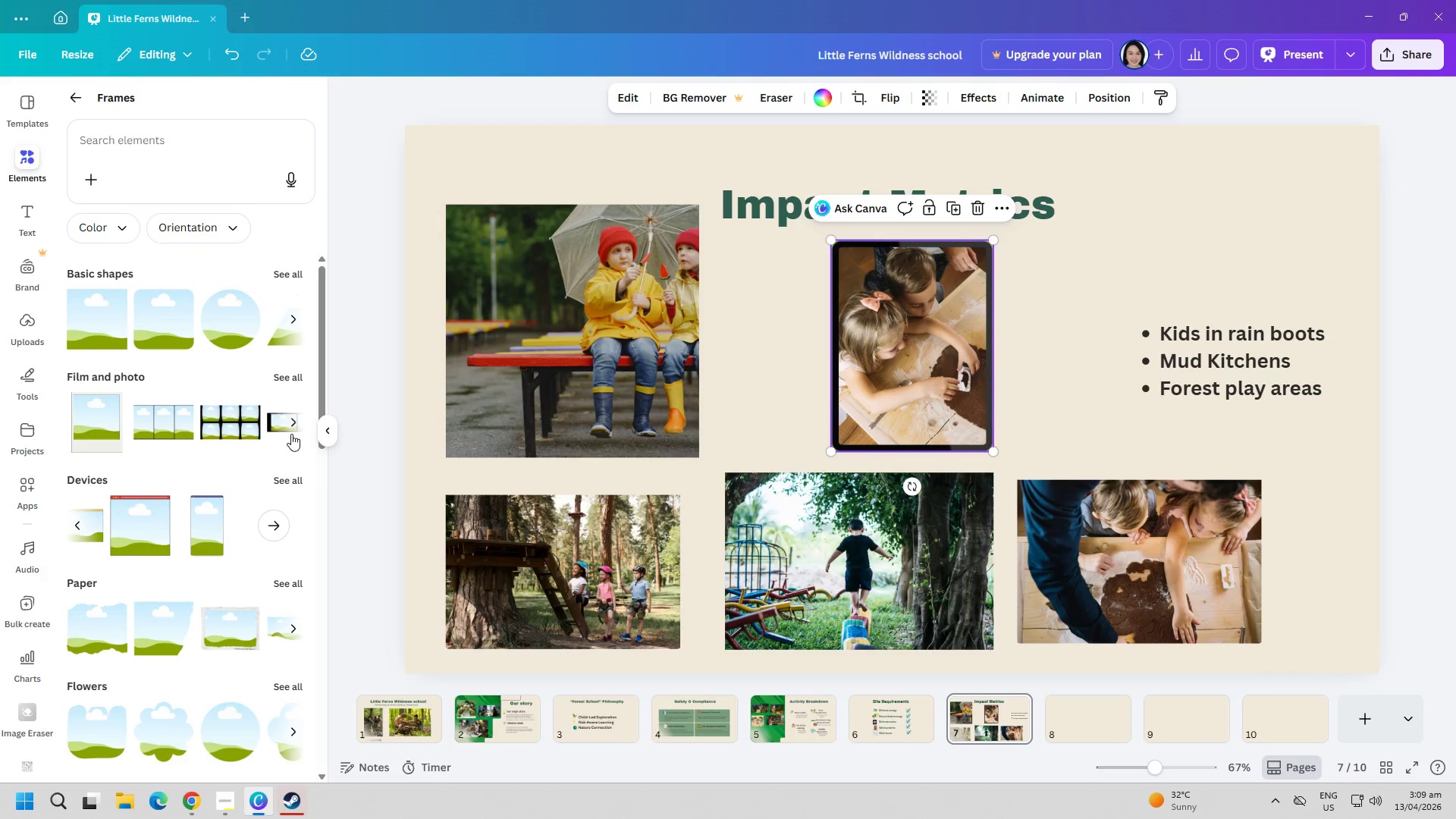 
left_click([293, 425])
 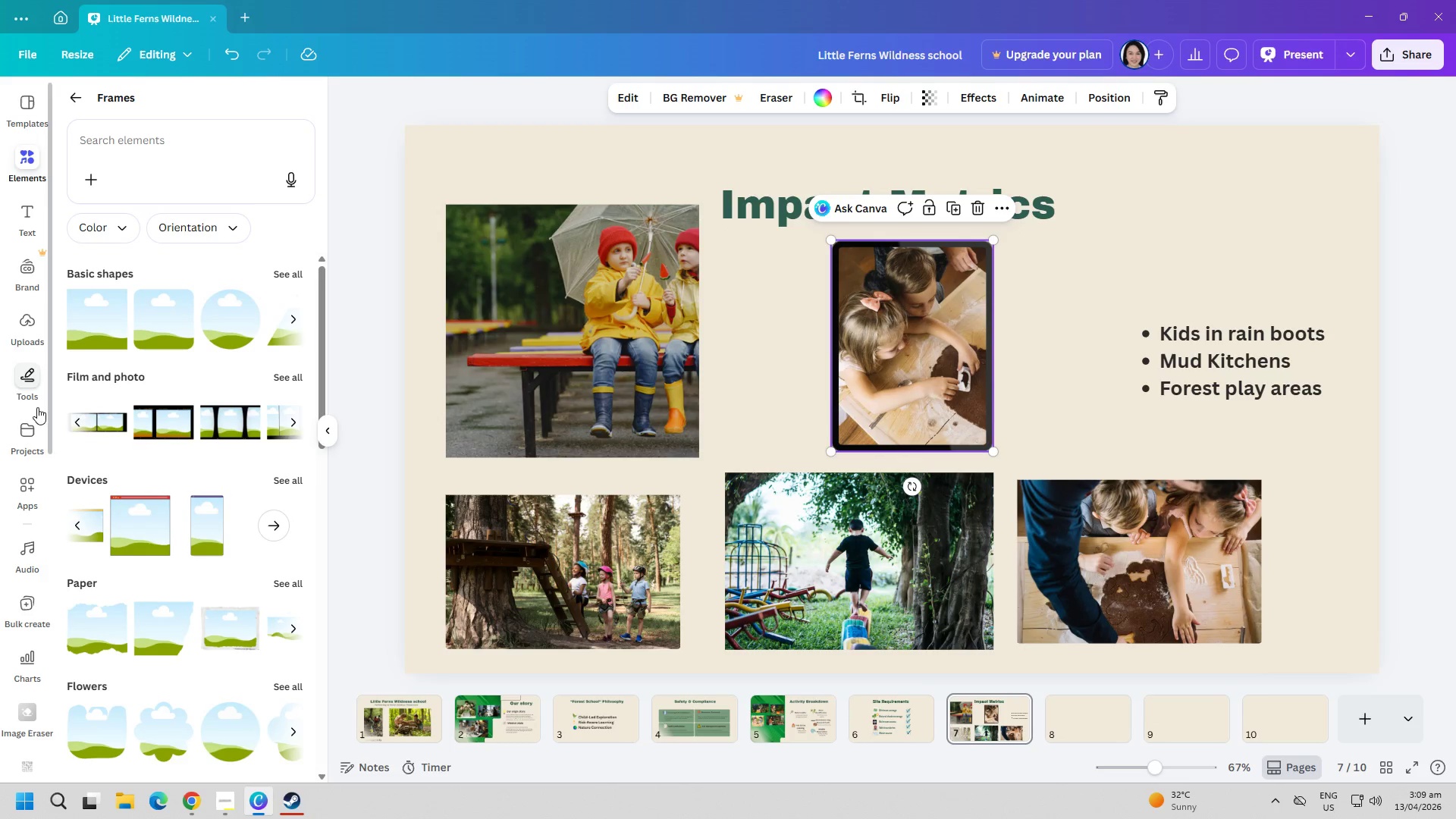 
left_click([77, 421])
 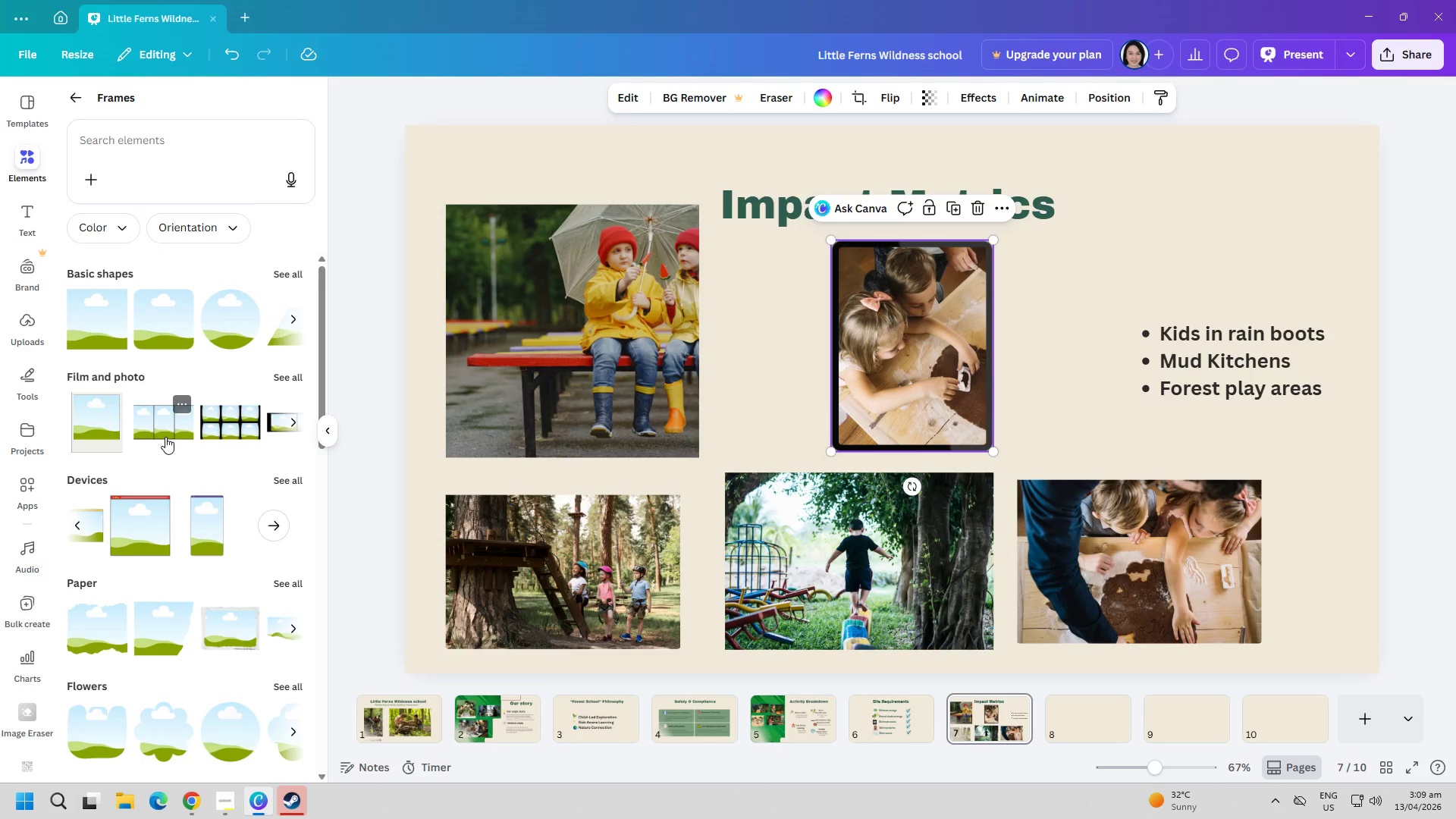 
left_click([168, 435])
 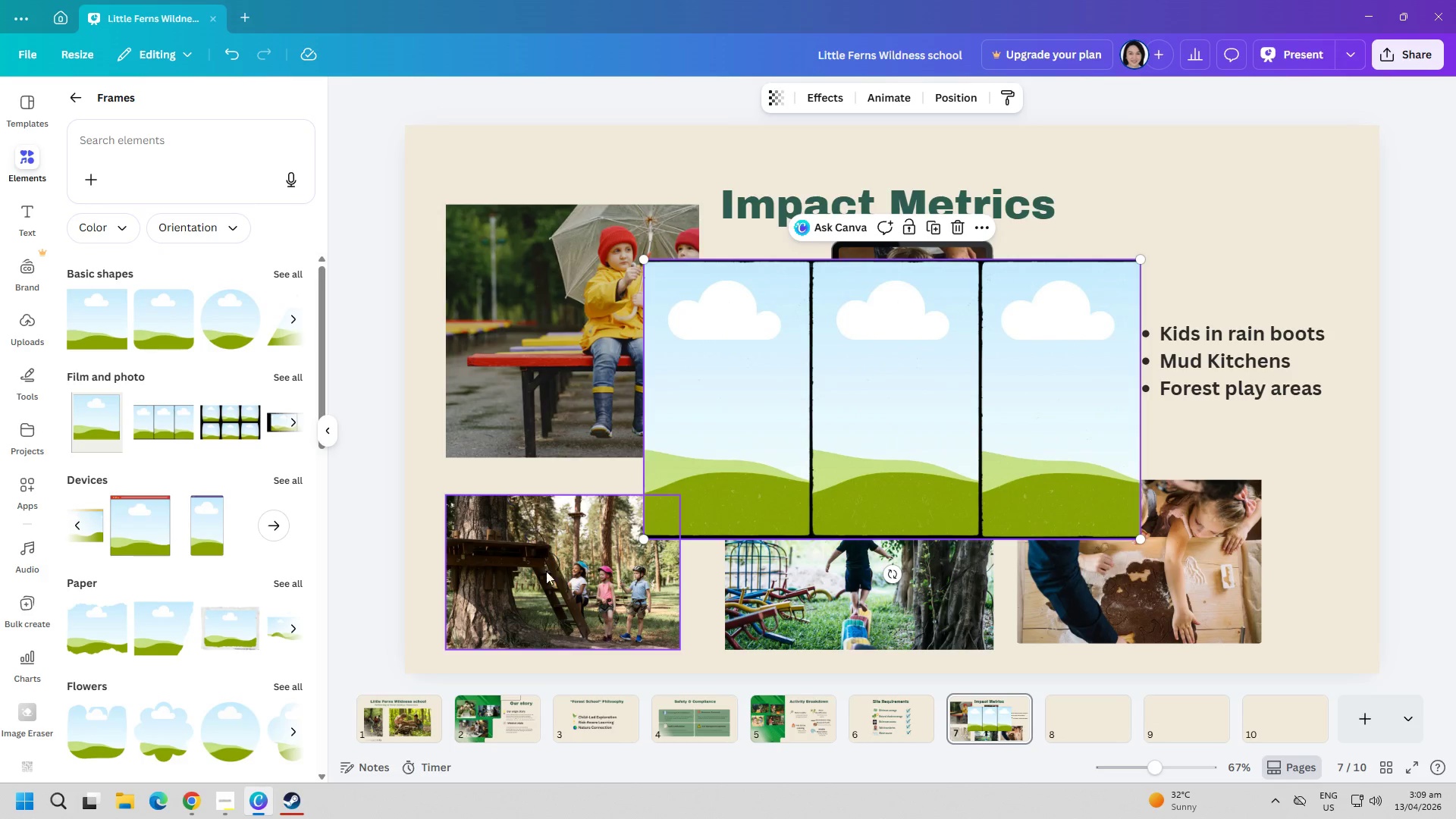 
left_click_drag(start_coordinate=[531, 576], to_coordinate=[673, 466])
 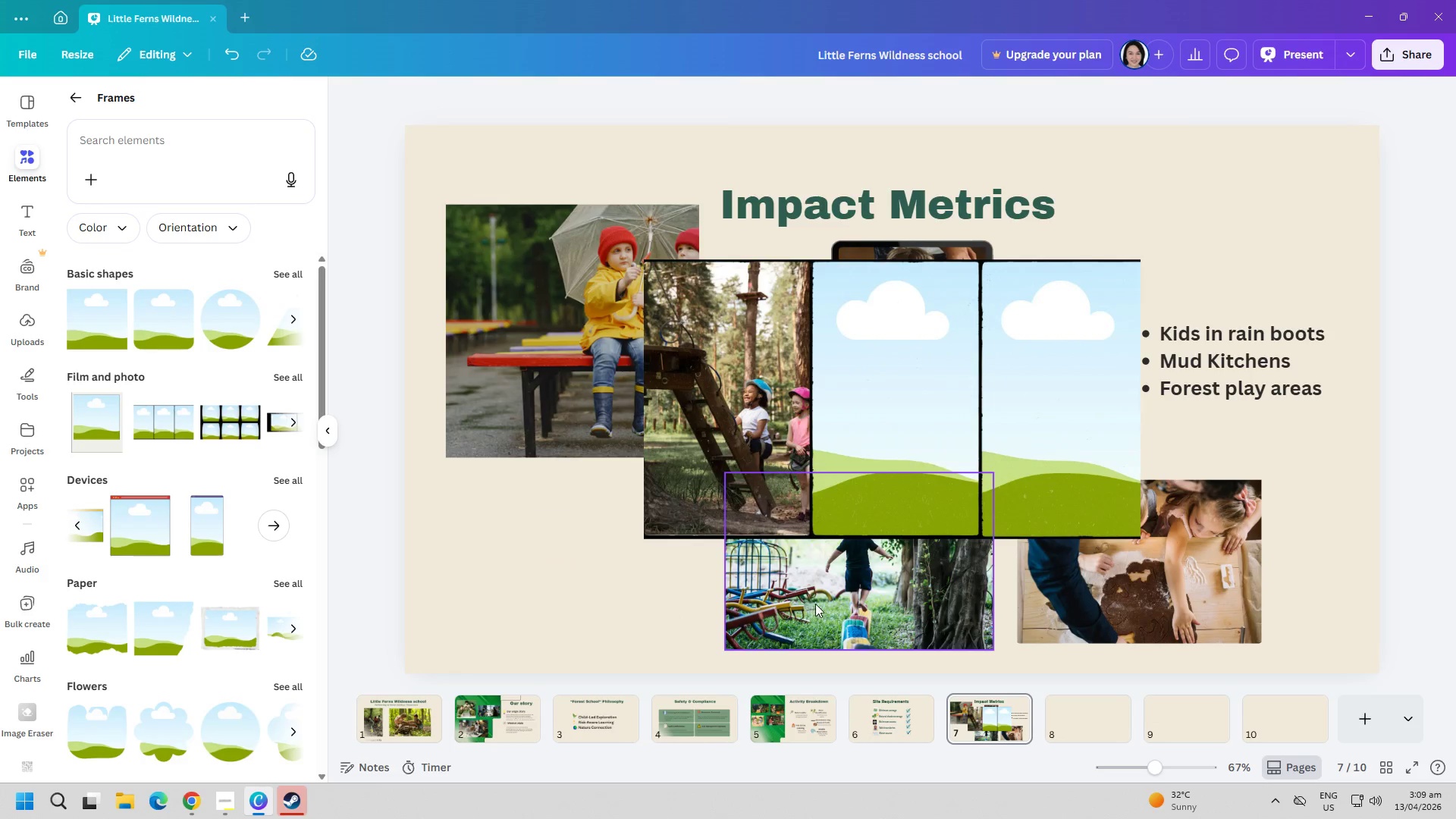 
left_click_drag(start_coordinate=[821, 607], to_coordinate=[887, 482])
 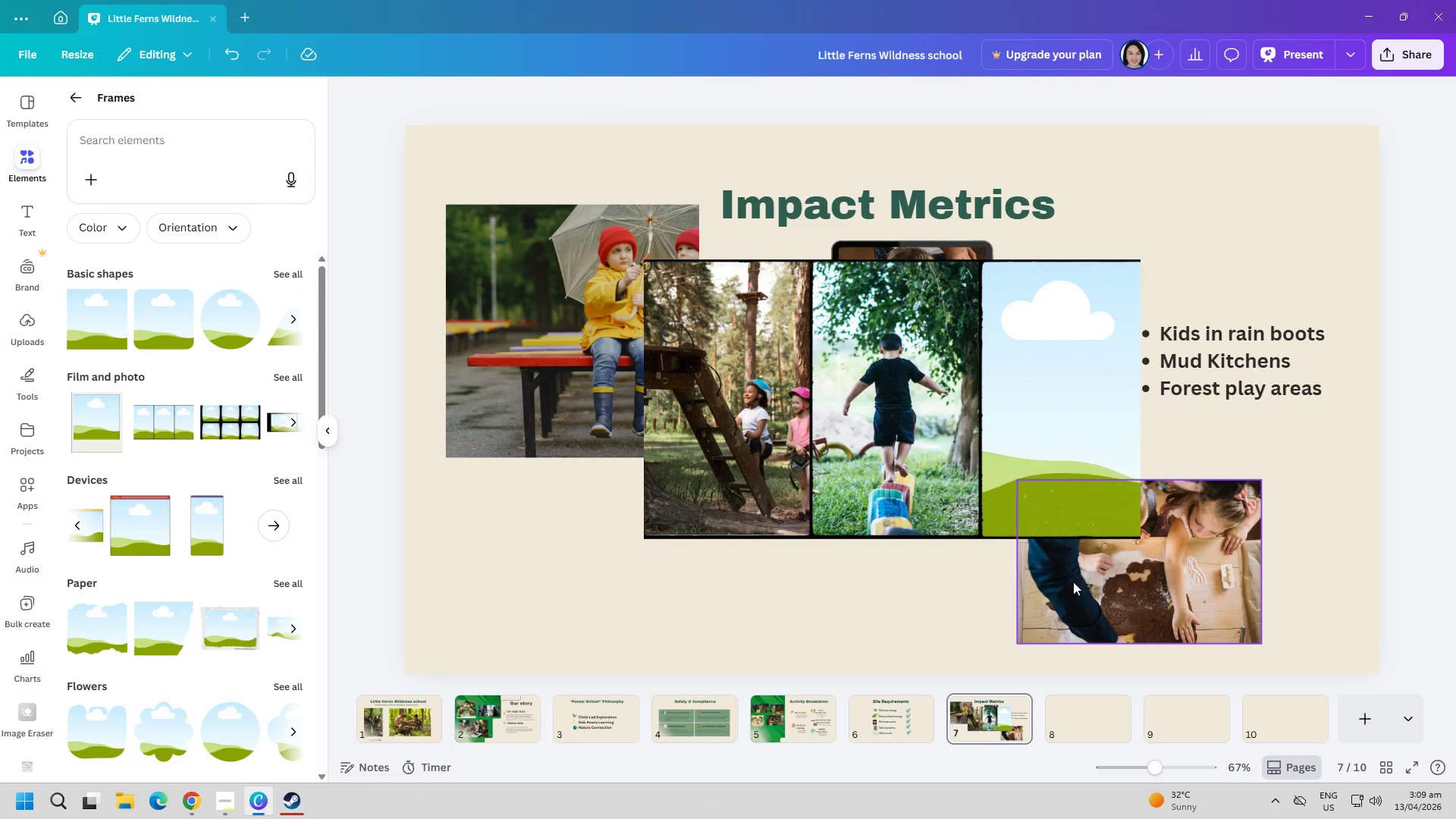 
left_click_drag(start_coordinate=[1102, 588], to_coordinate=[1046, 460])
 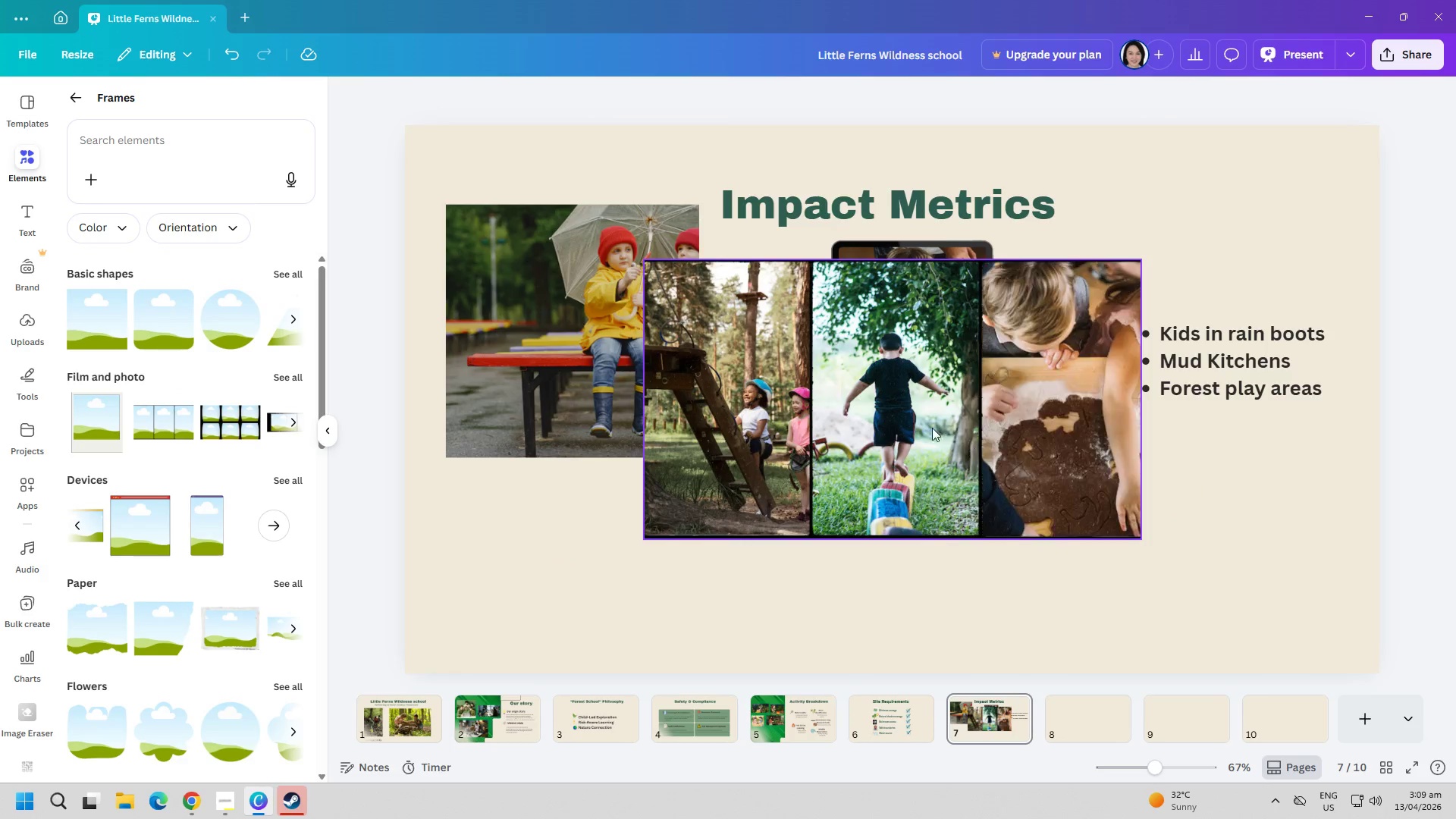 
left_click_drag(start_coordinate=[935, 425], to_coordinate=[855, 549])
 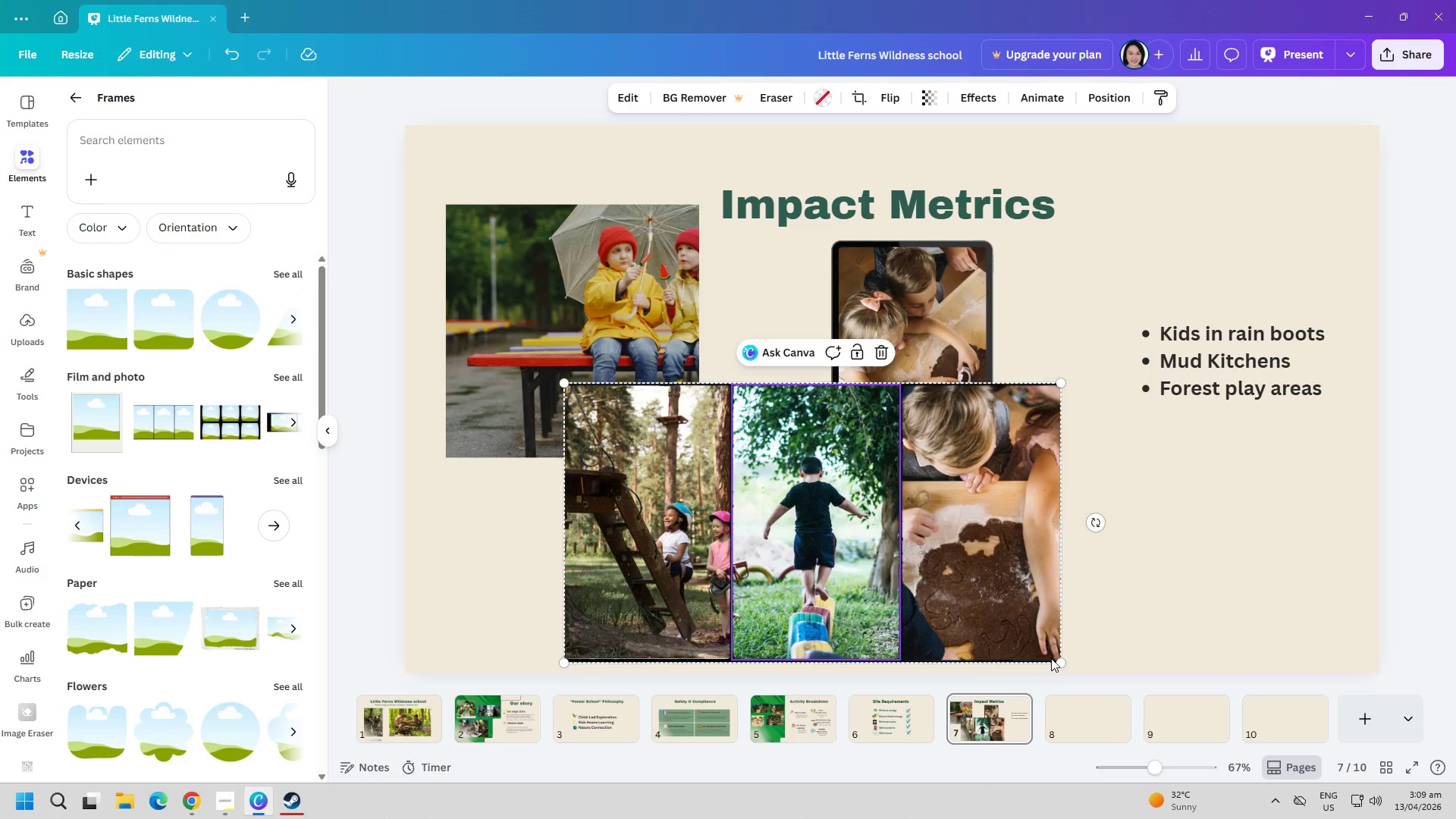 
left_click_drag(start_coordinate=[1061, 660], to_coordinate=[1024, 625])
 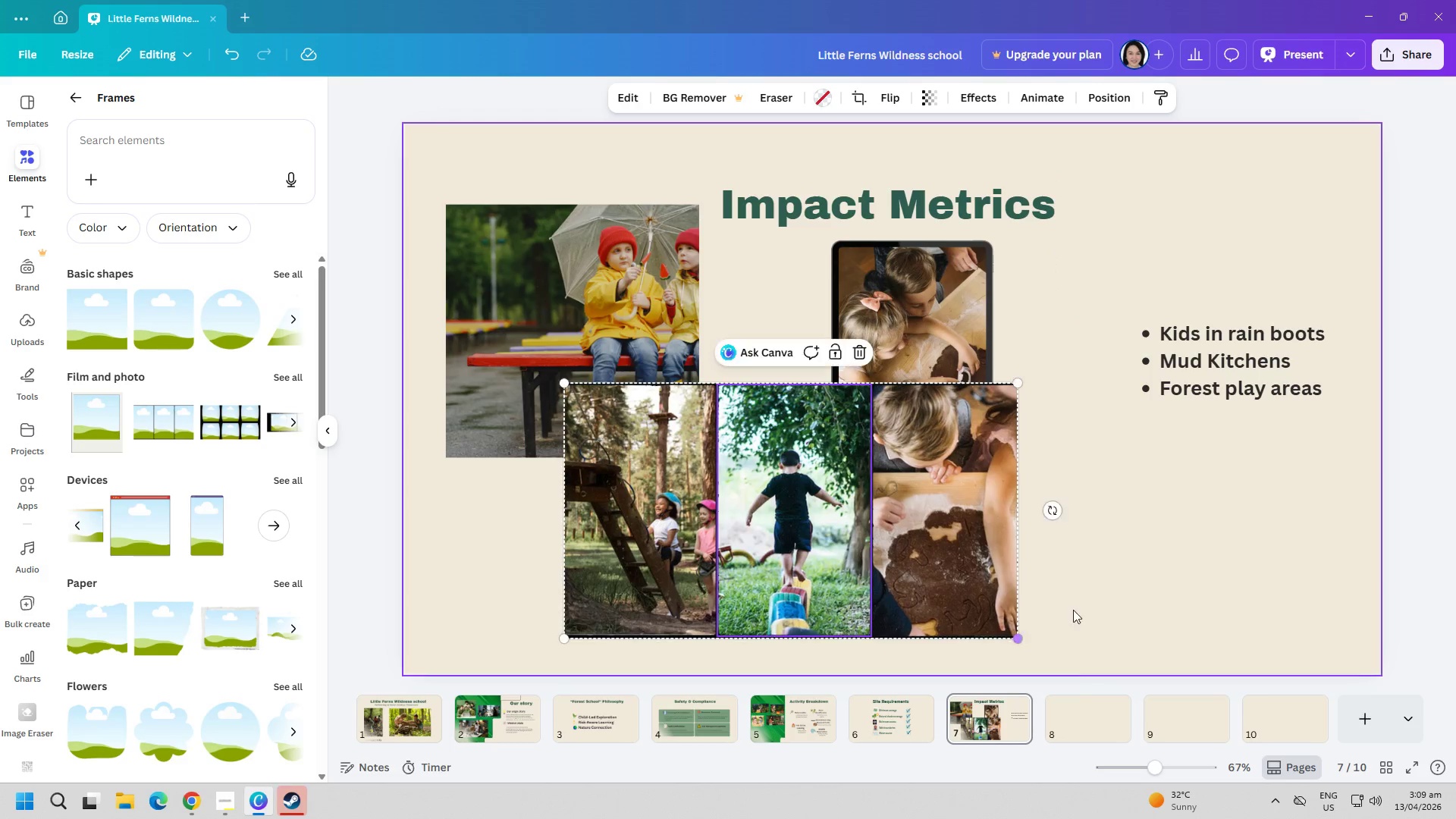 
left_click([1232, 592])
 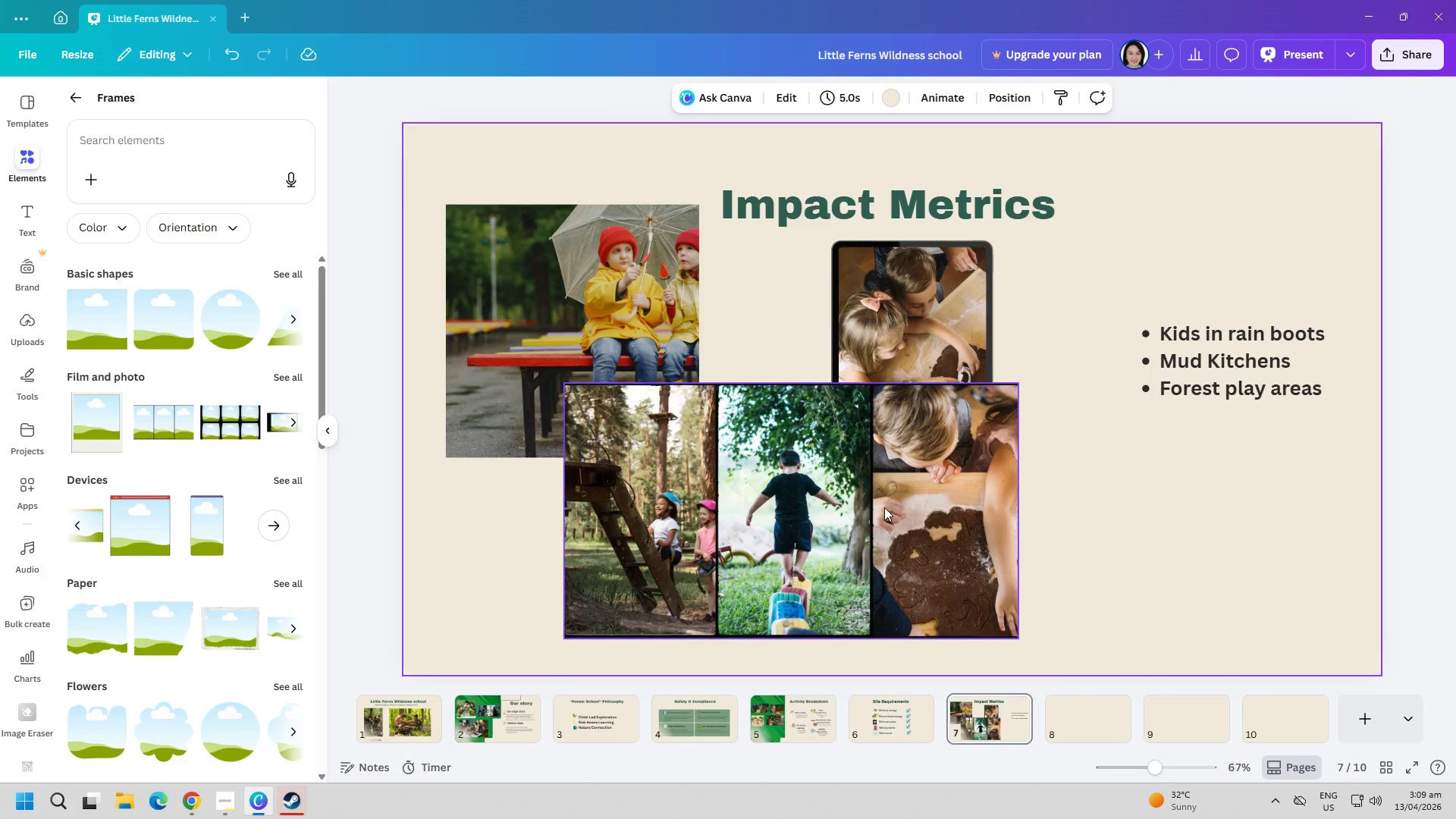 
left_click_drag(start_coordinate=[883, 505], to_coordinate=[899, 551])
 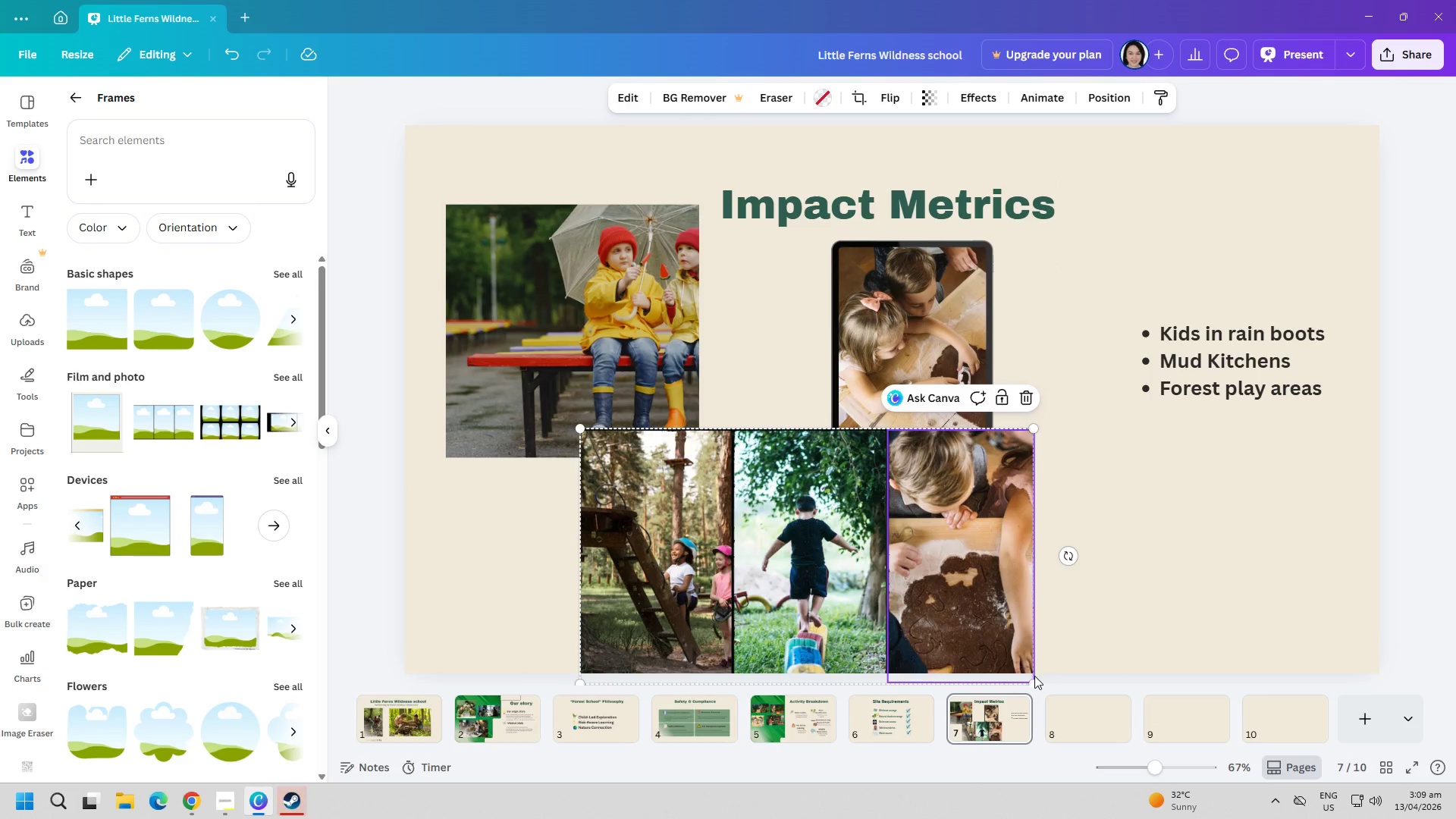 
left_click_drag(start_coordinate=[853, 551], to_coordinate=[1031, 305])
 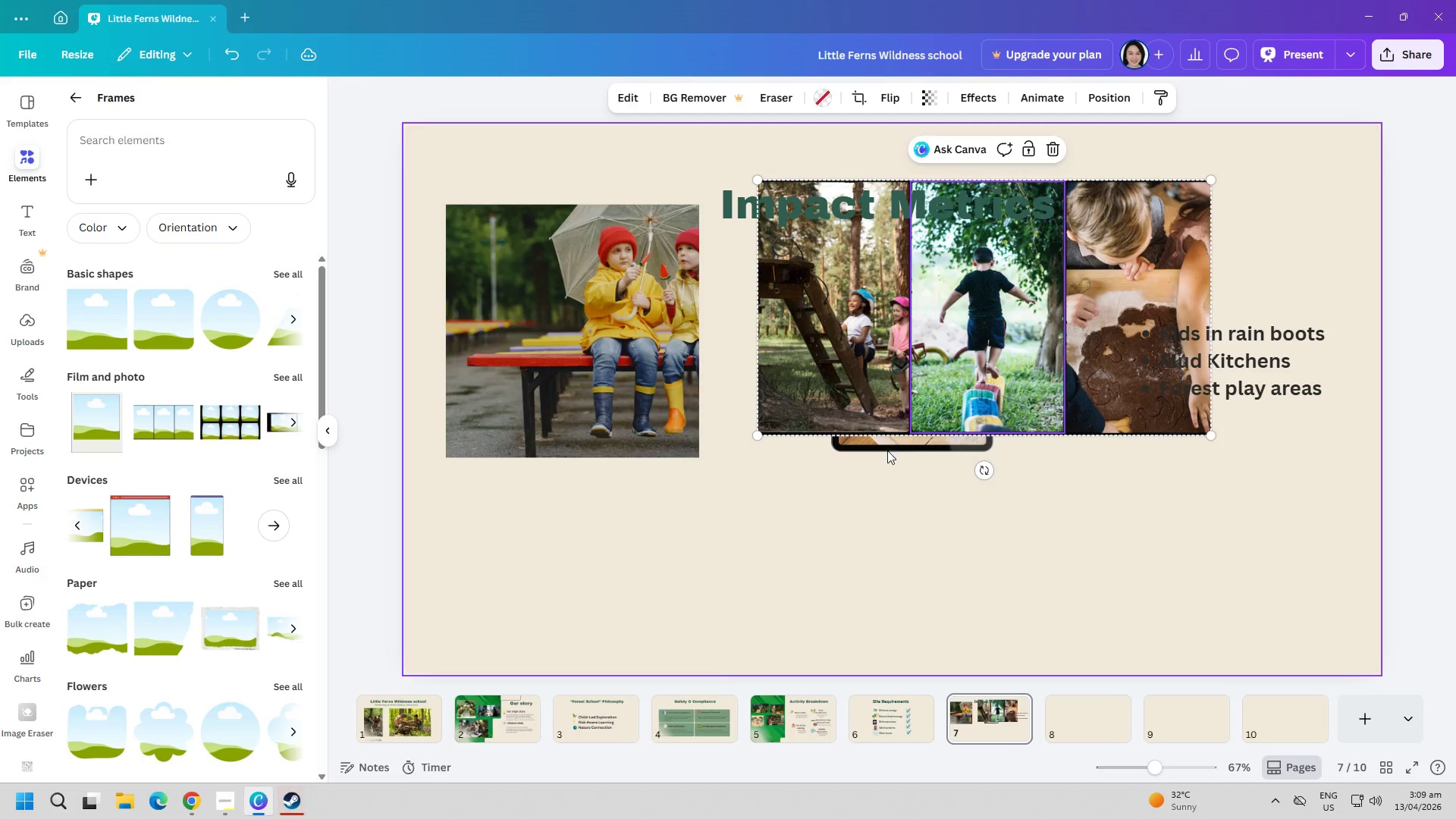 
left_click_drag(start_coordinate=[889, 444], to_coordinate=[584, 658])
 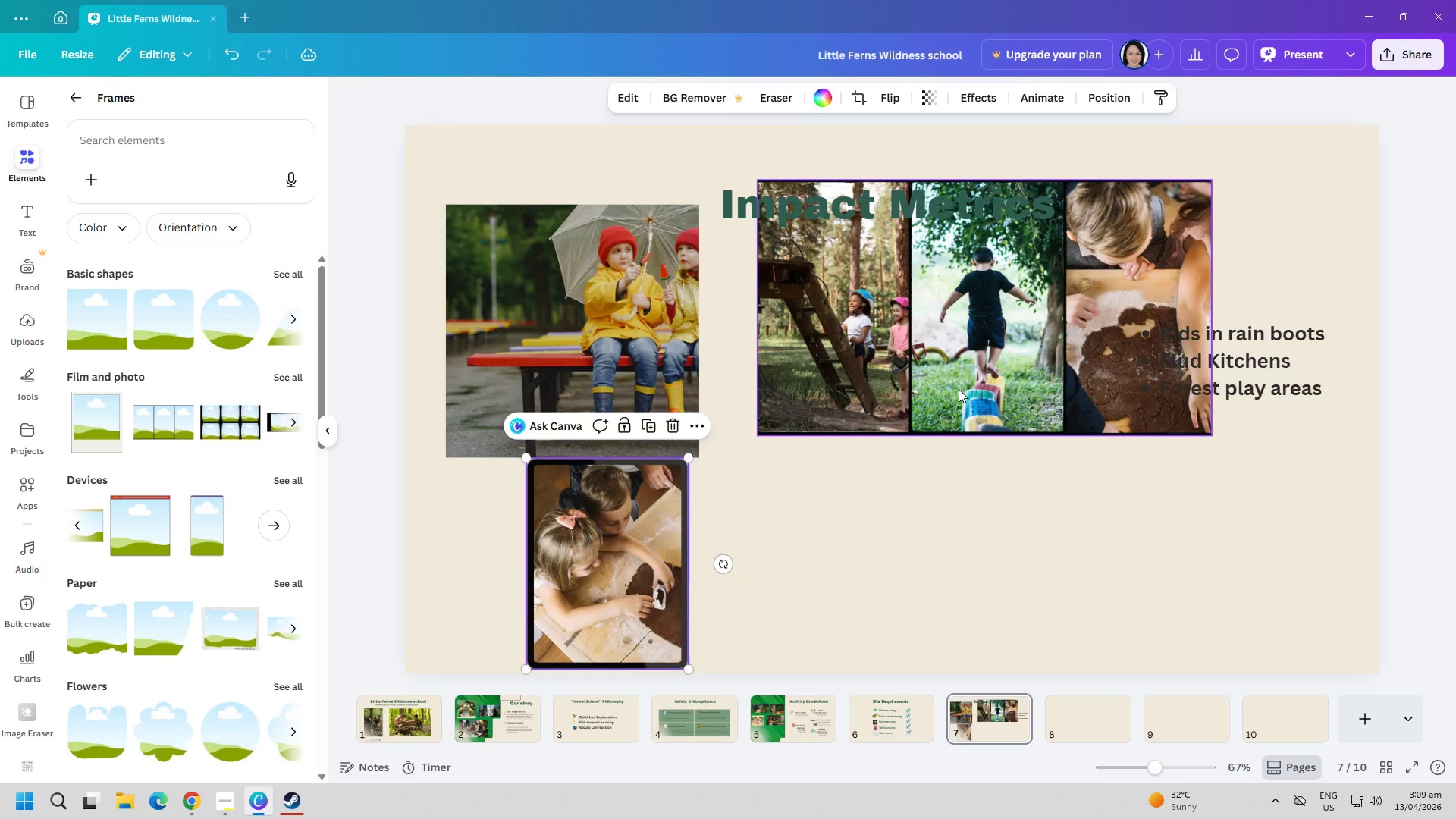 
left_click_drag(start_coordinate=[969, 382], to_coordinate=[898, 462])
 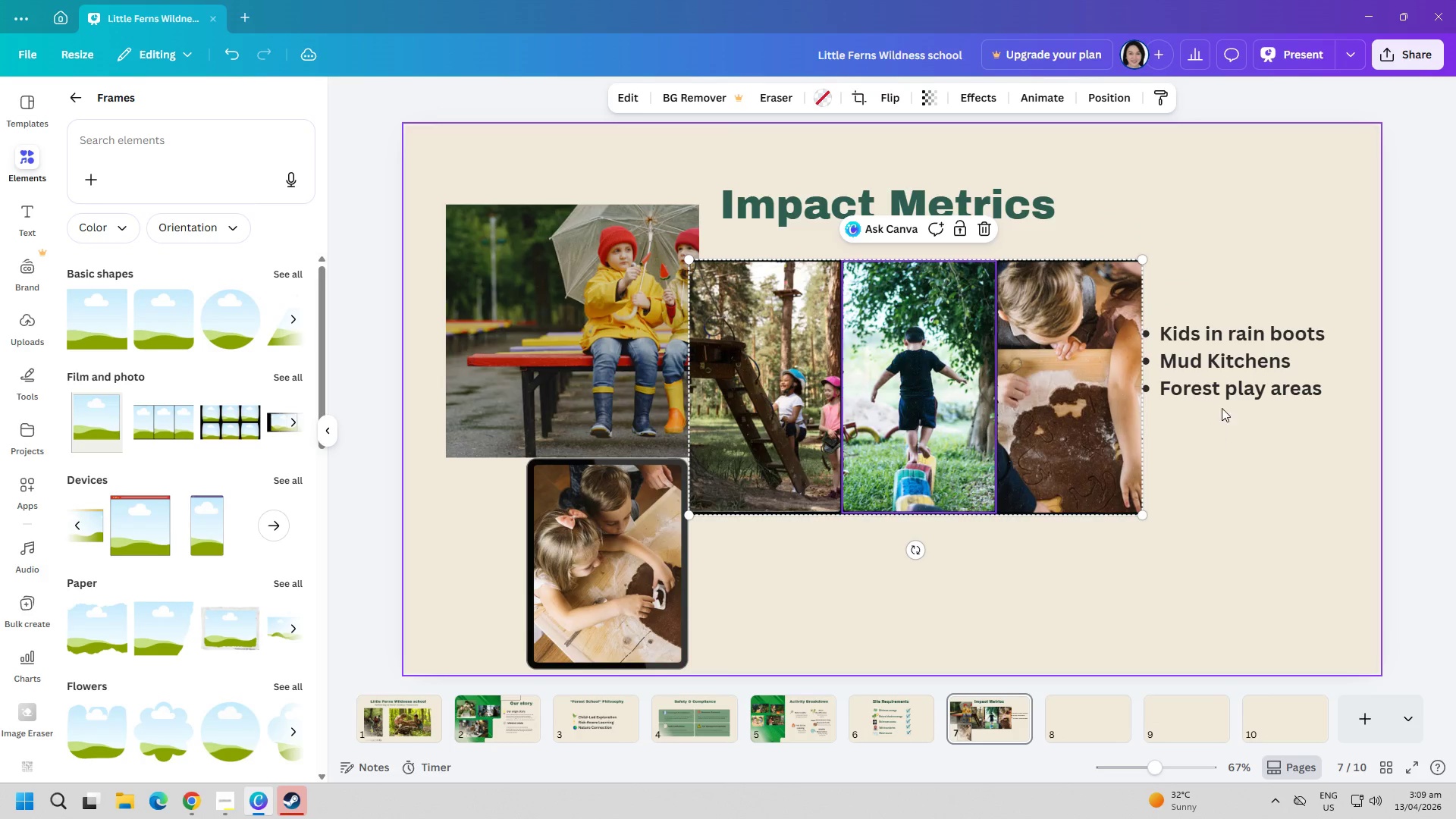 
left_click_drag(start_coordinate=[1217, 381], to_coordinate=[1259, 431])
 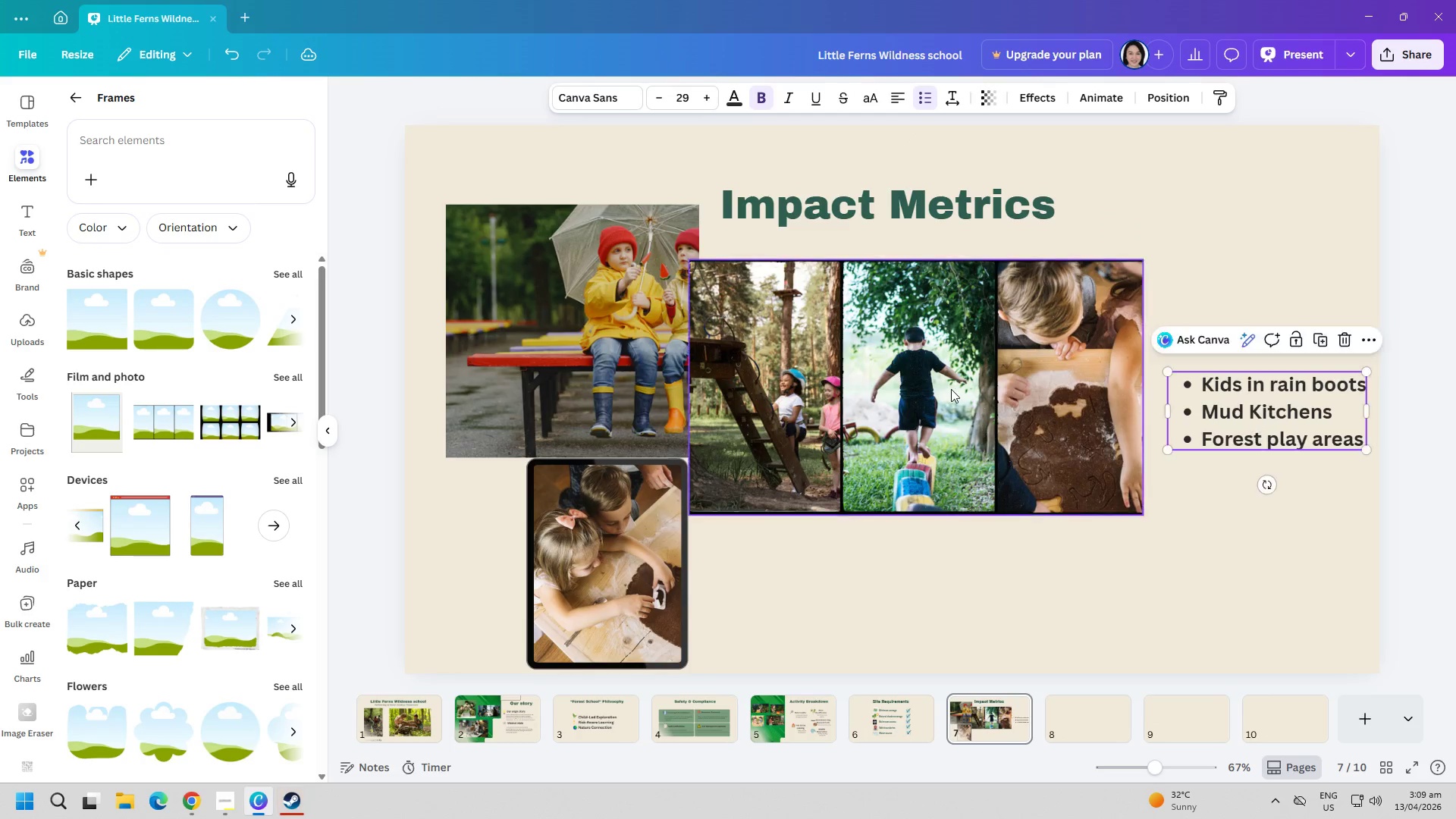 
left_click_drag(start_coordinate=[917, 382], to_coordinate=[953, 378])
 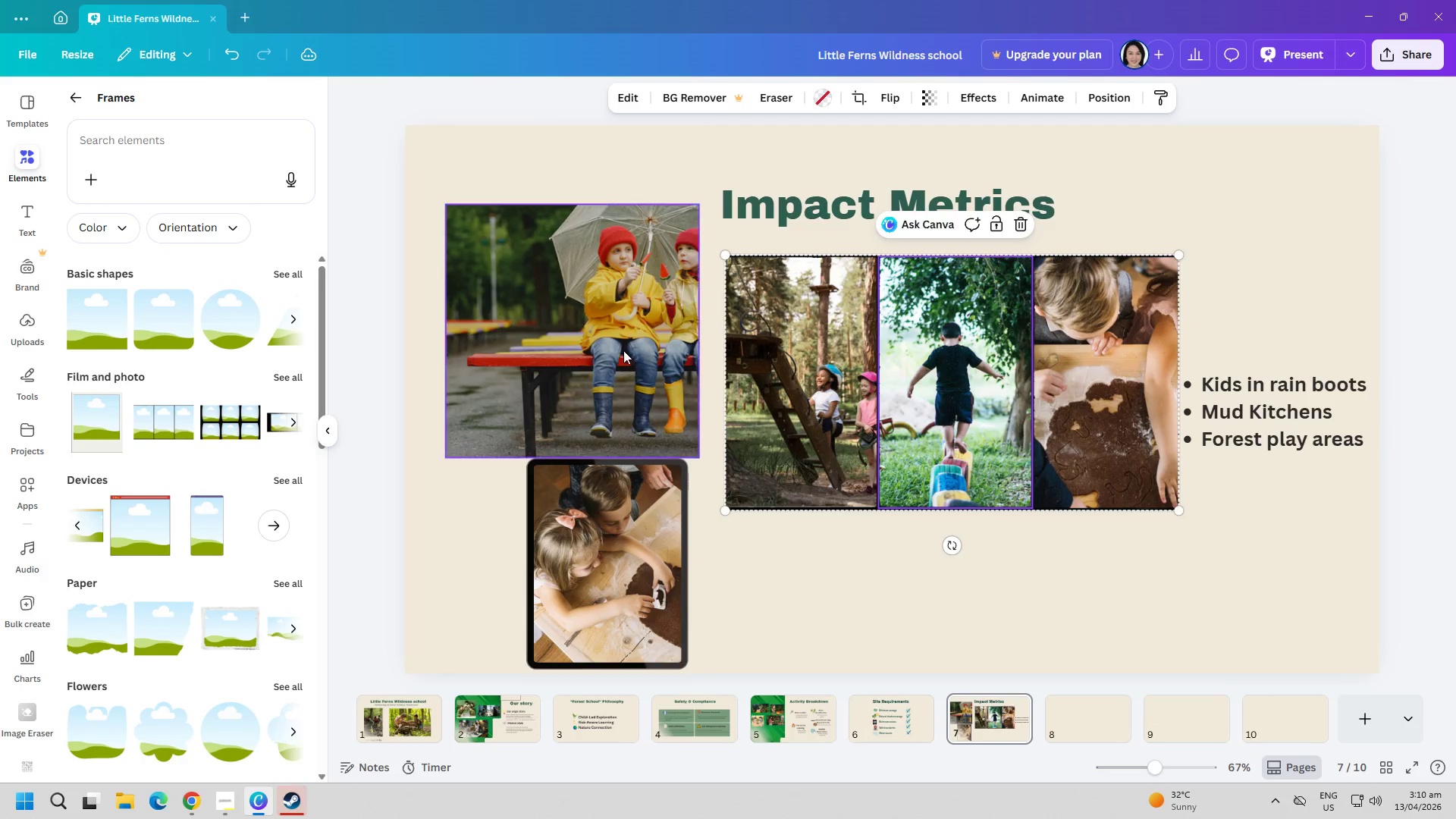 
left_click_drag(start_coordinate=[623, 350], to_coordinate=[632, 351])
 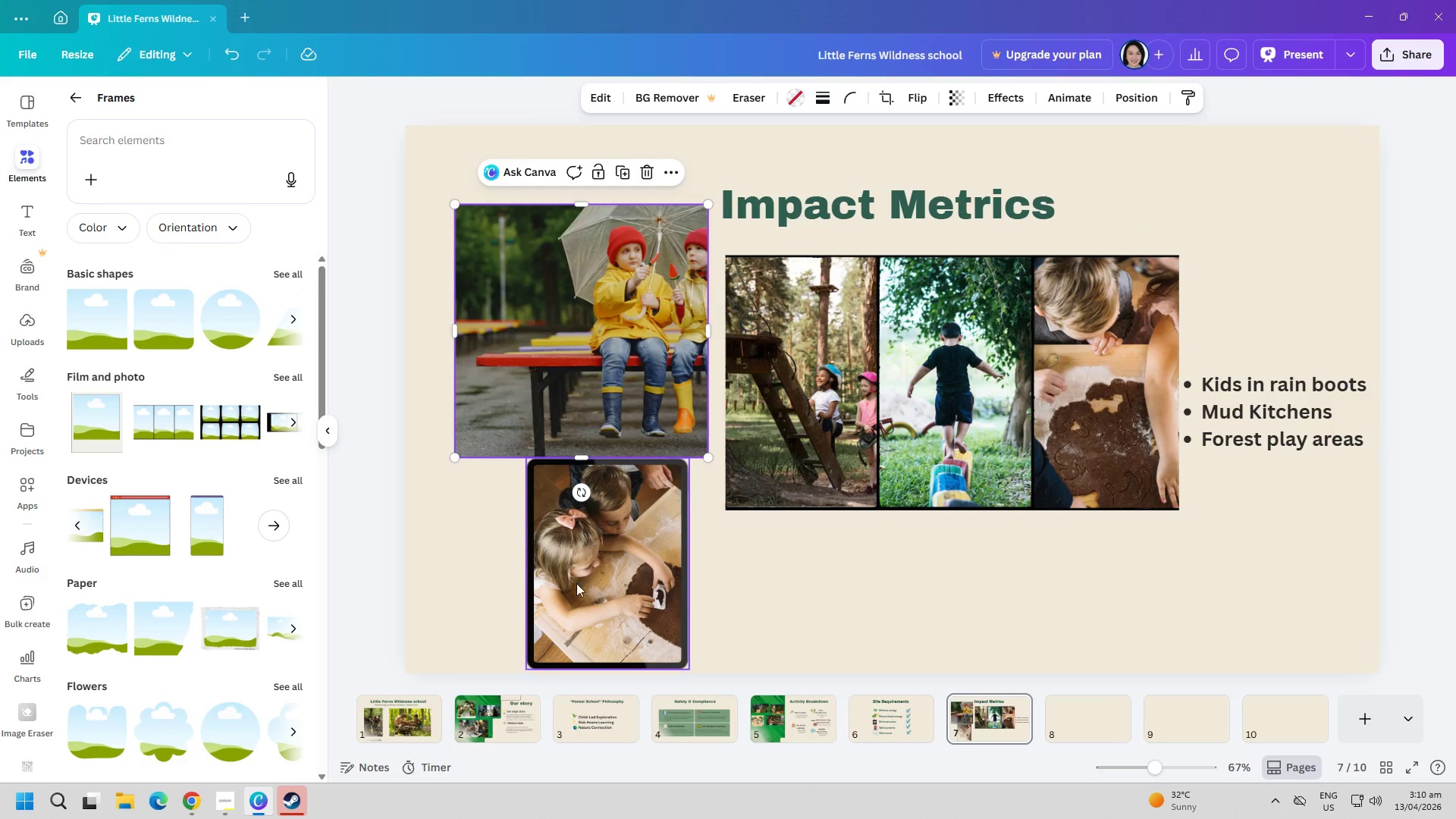 
left_click_drag(start_coordinate=[580, 583], to_coordinate=[587, 582])
 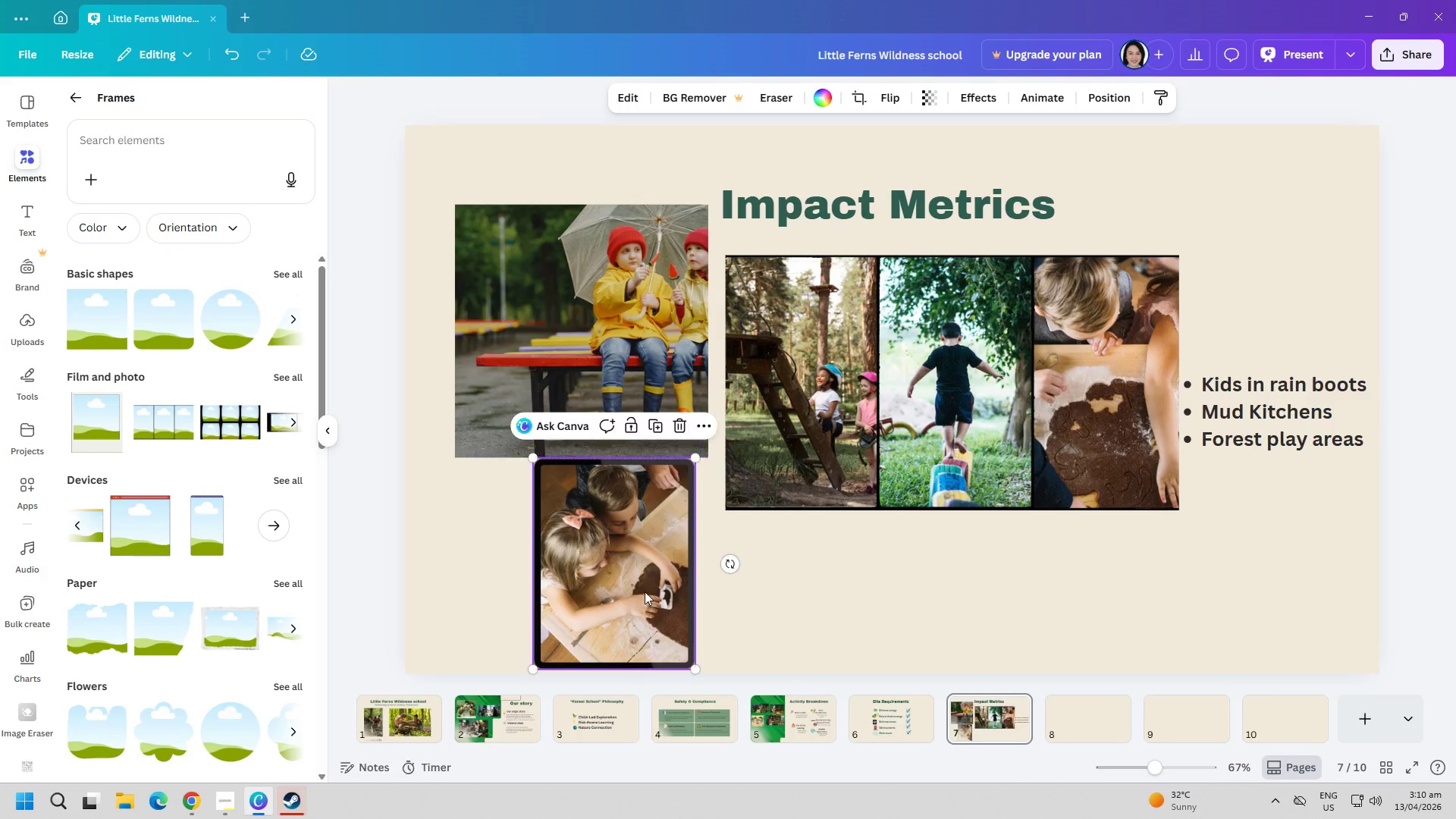 
left_click_drag(start_coordinate=[822, 609], to_coordinate=[826, 610])
 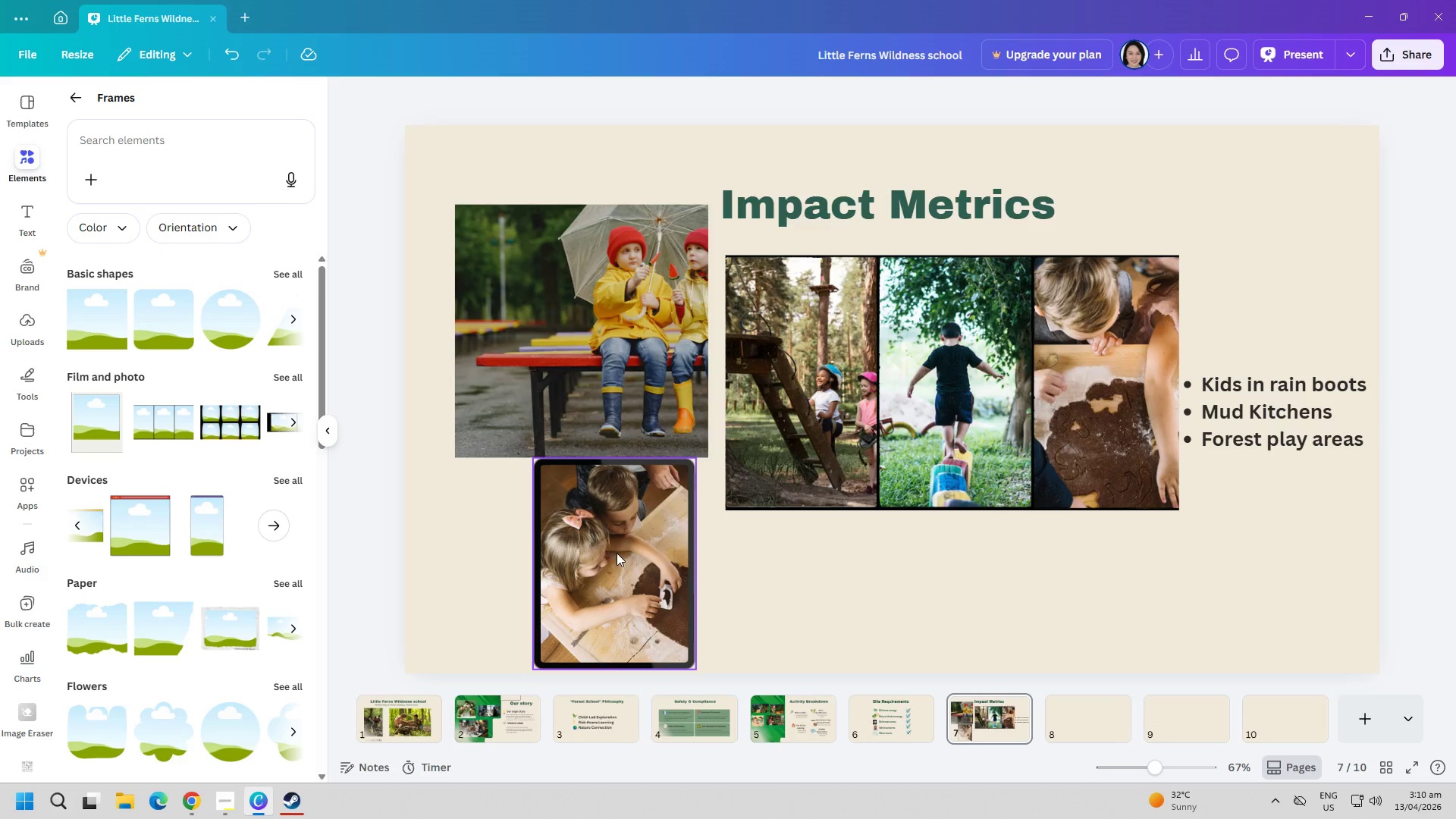 
left_click([293, 419])
 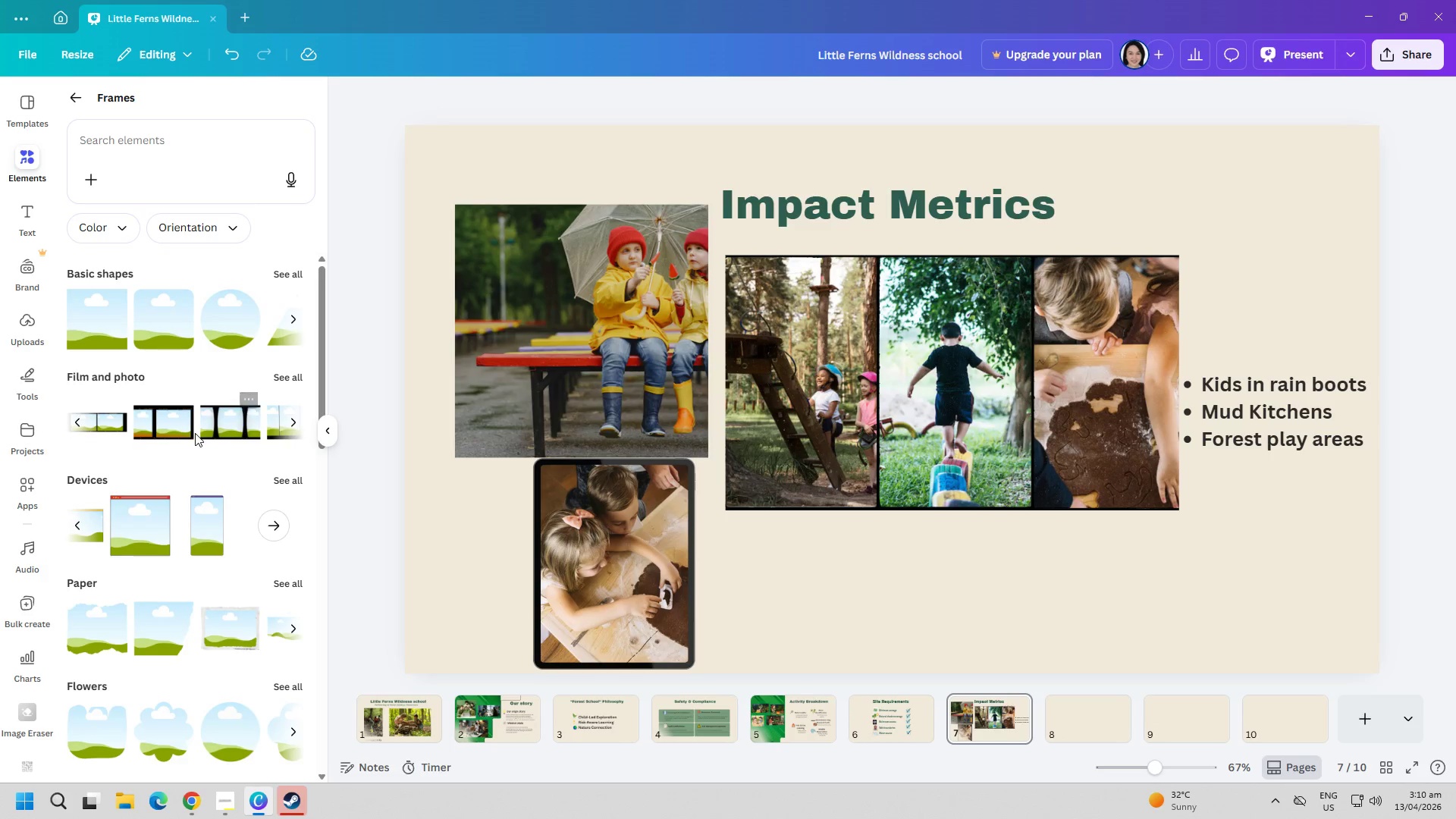 
left_click([293, 318])
 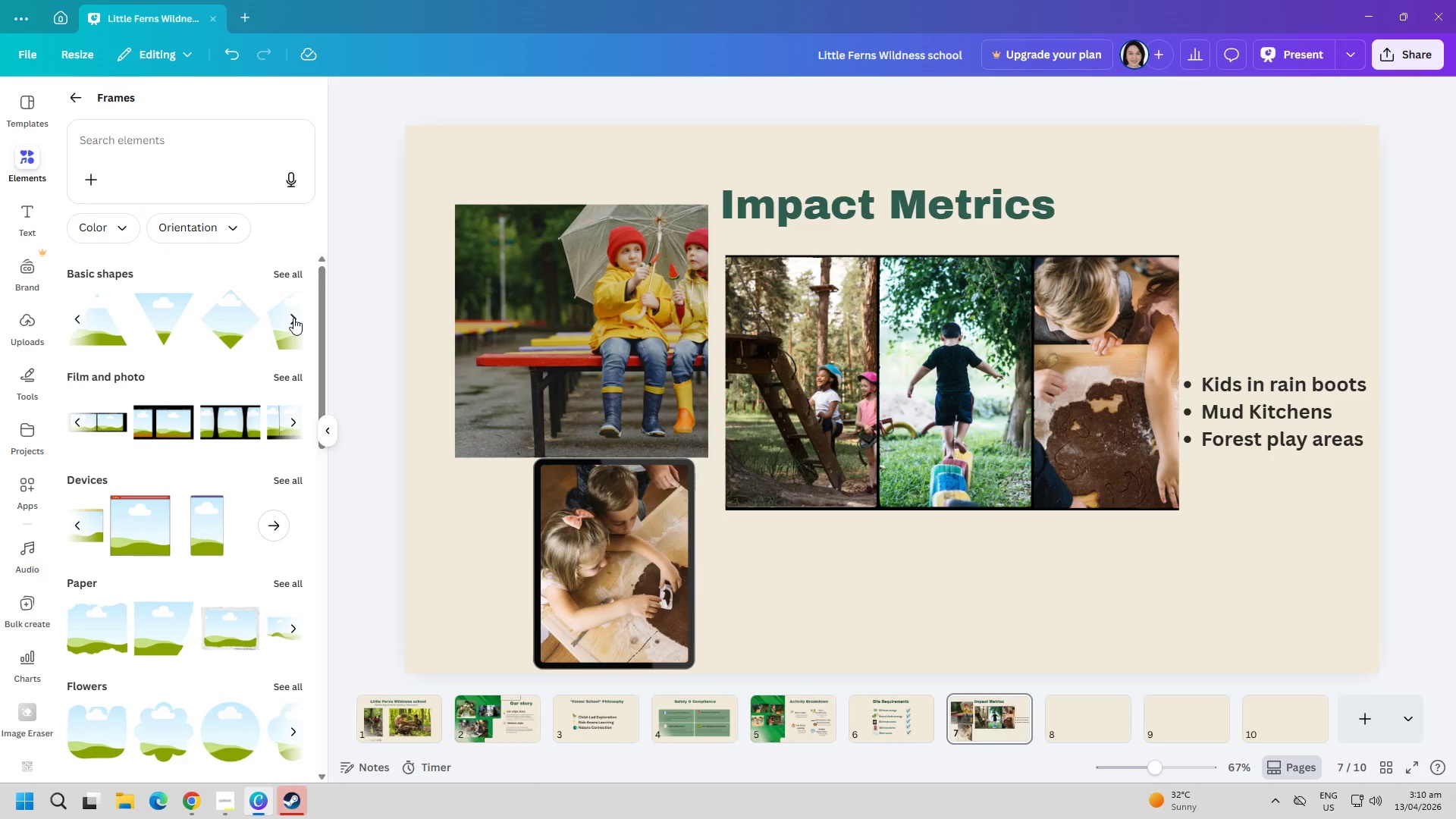 
left_click([293, 318])
 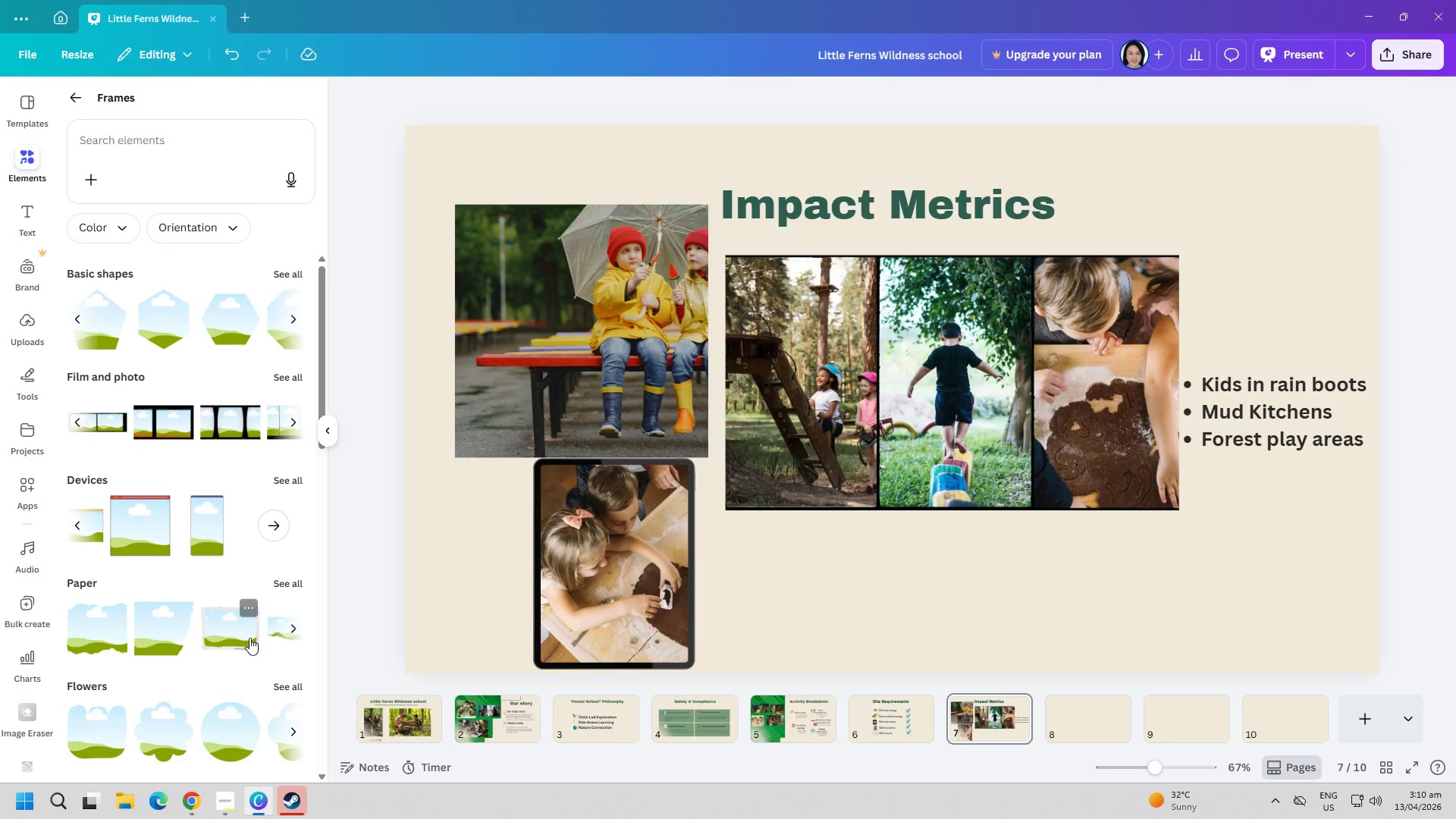 
left_click([231, 638])
 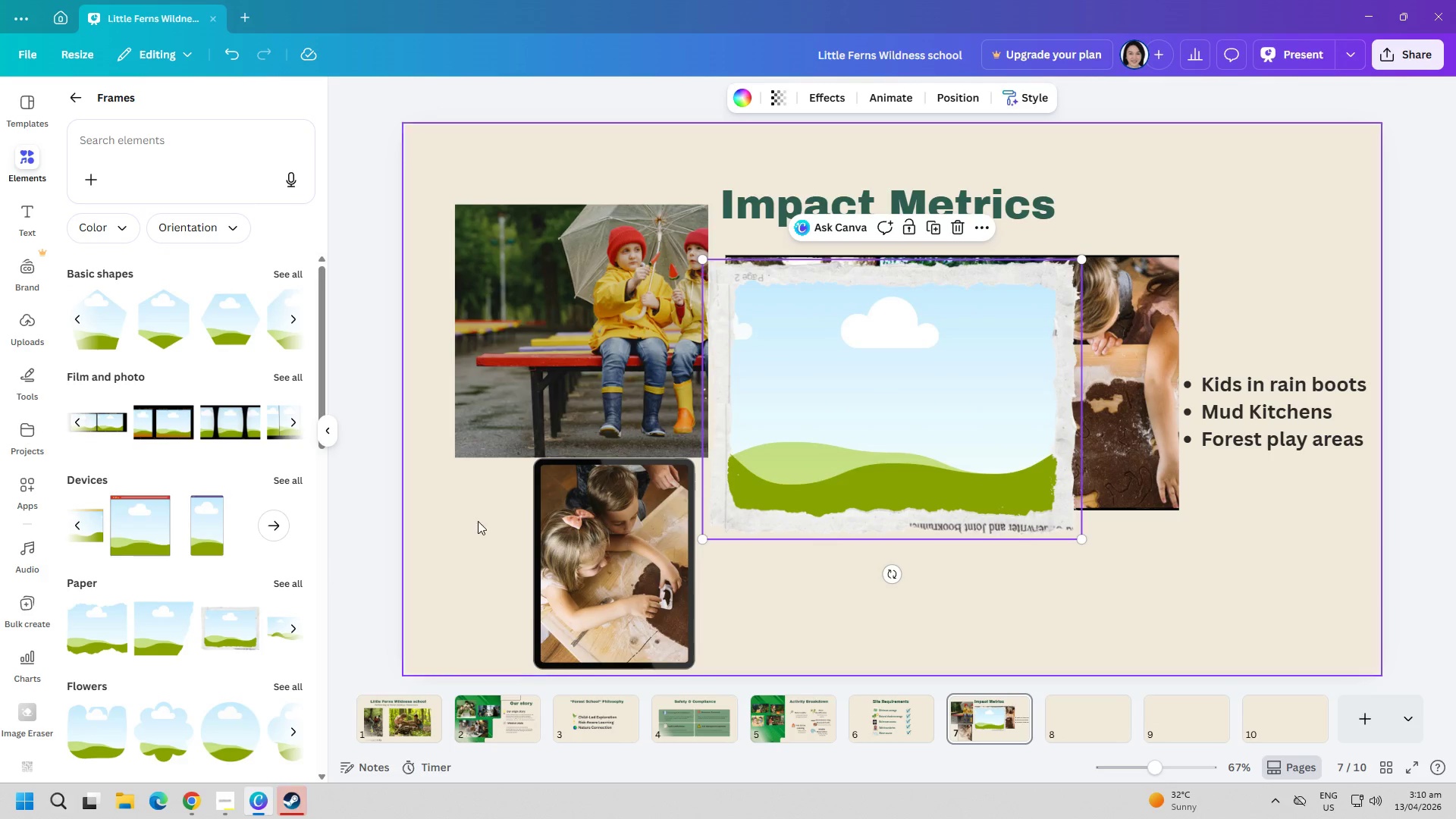 
left_click_drag(start_coordinate=[521, 337], to_coordinate=[1167, 598])
 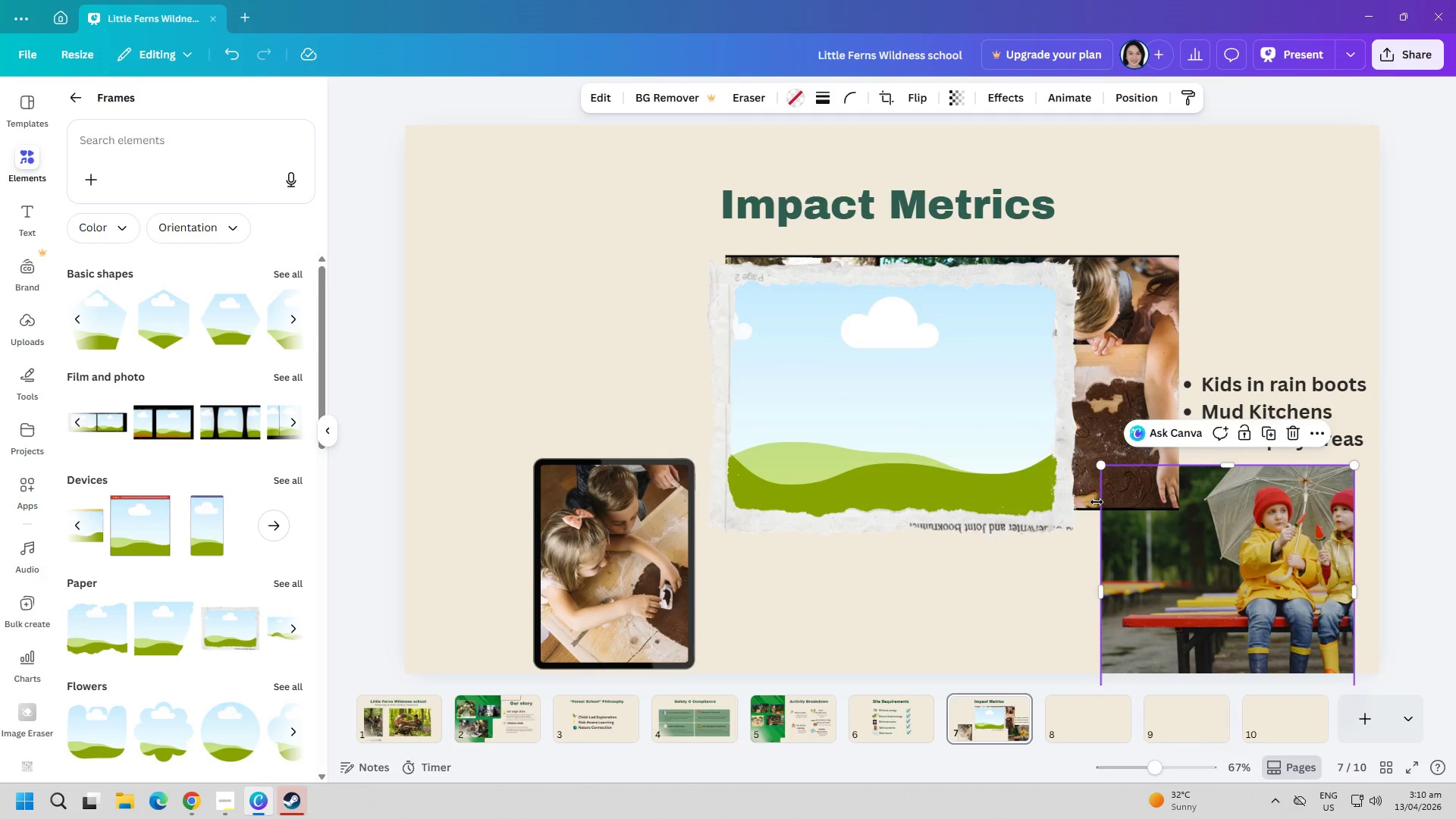 
left_click_drag(start_coordinate=[1235, 583], to_coordinate=[614, 275])
 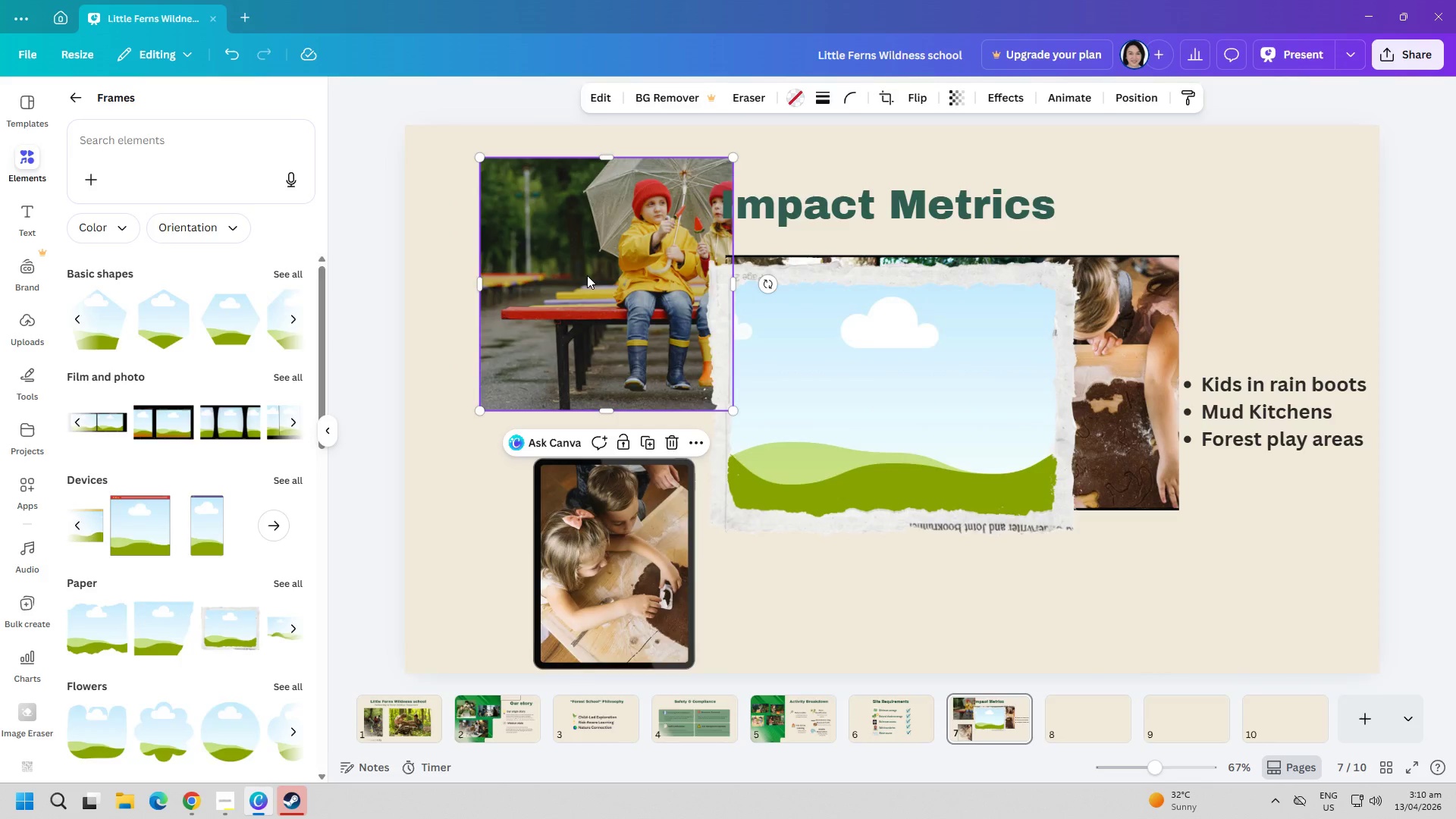 
double_click([587, 275])
 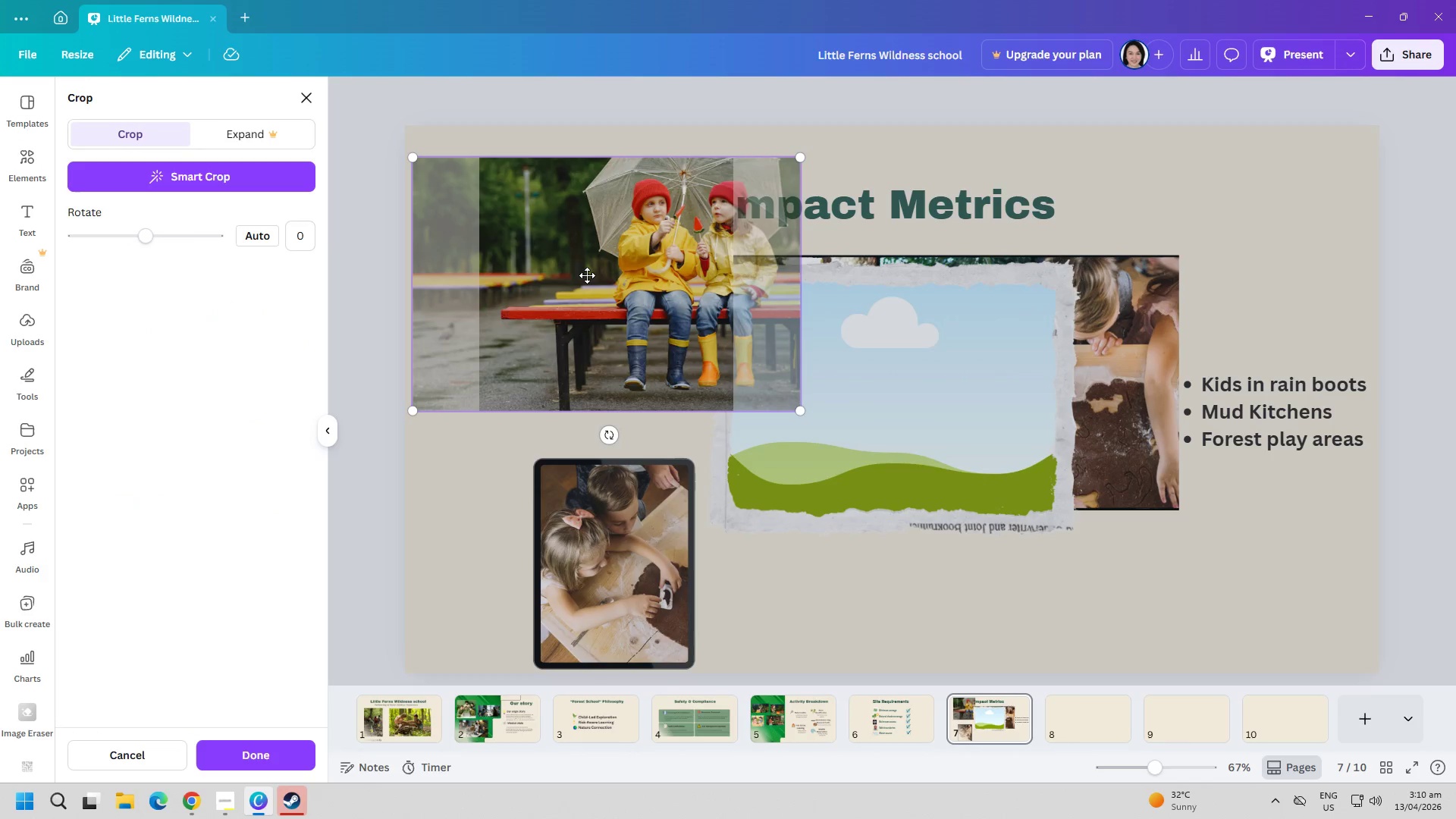 
triple_click([587, 275])
 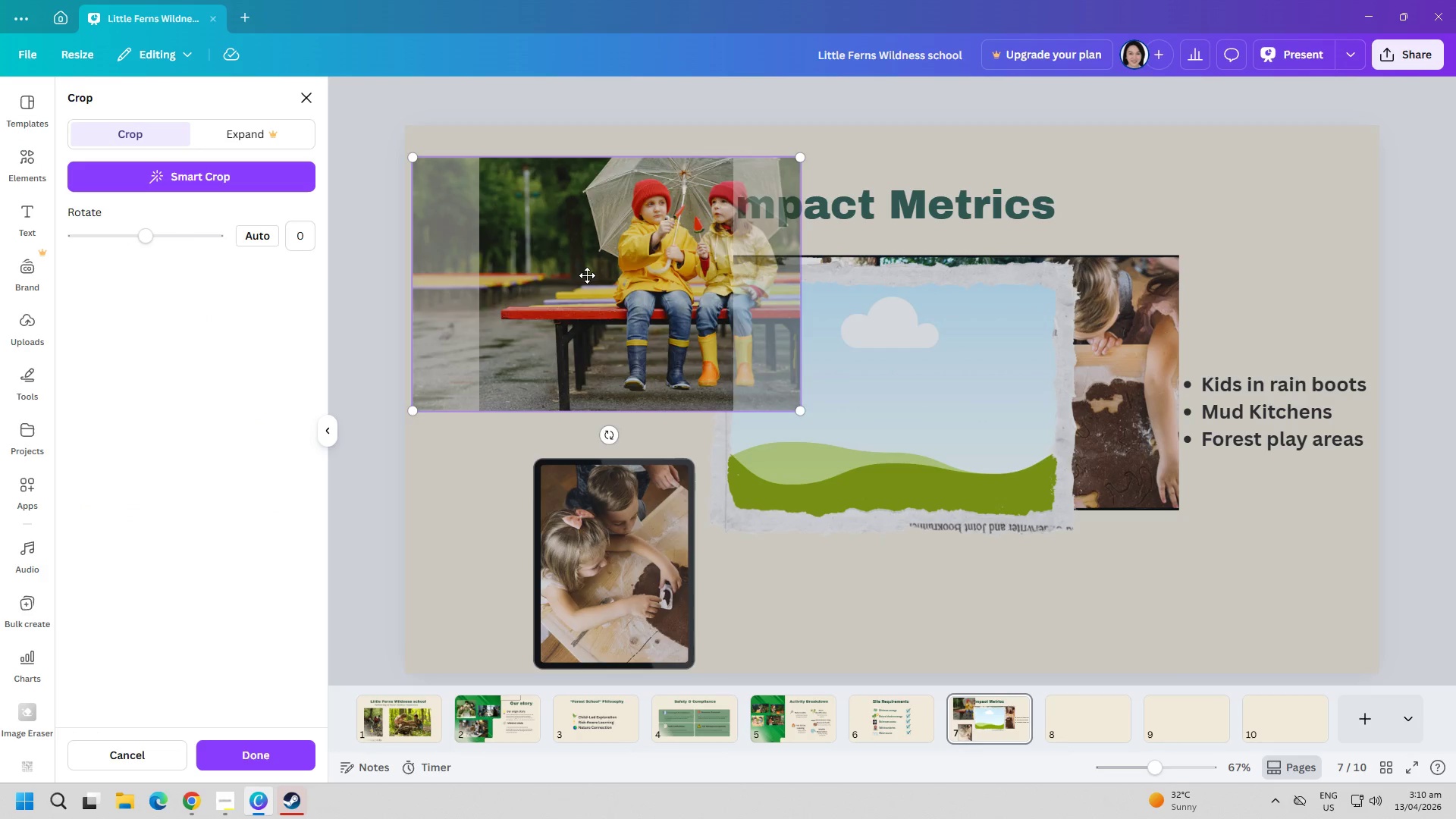 
left_click_drag(start_coordinate=[587, 275], to_coordinate=[529, 328])
 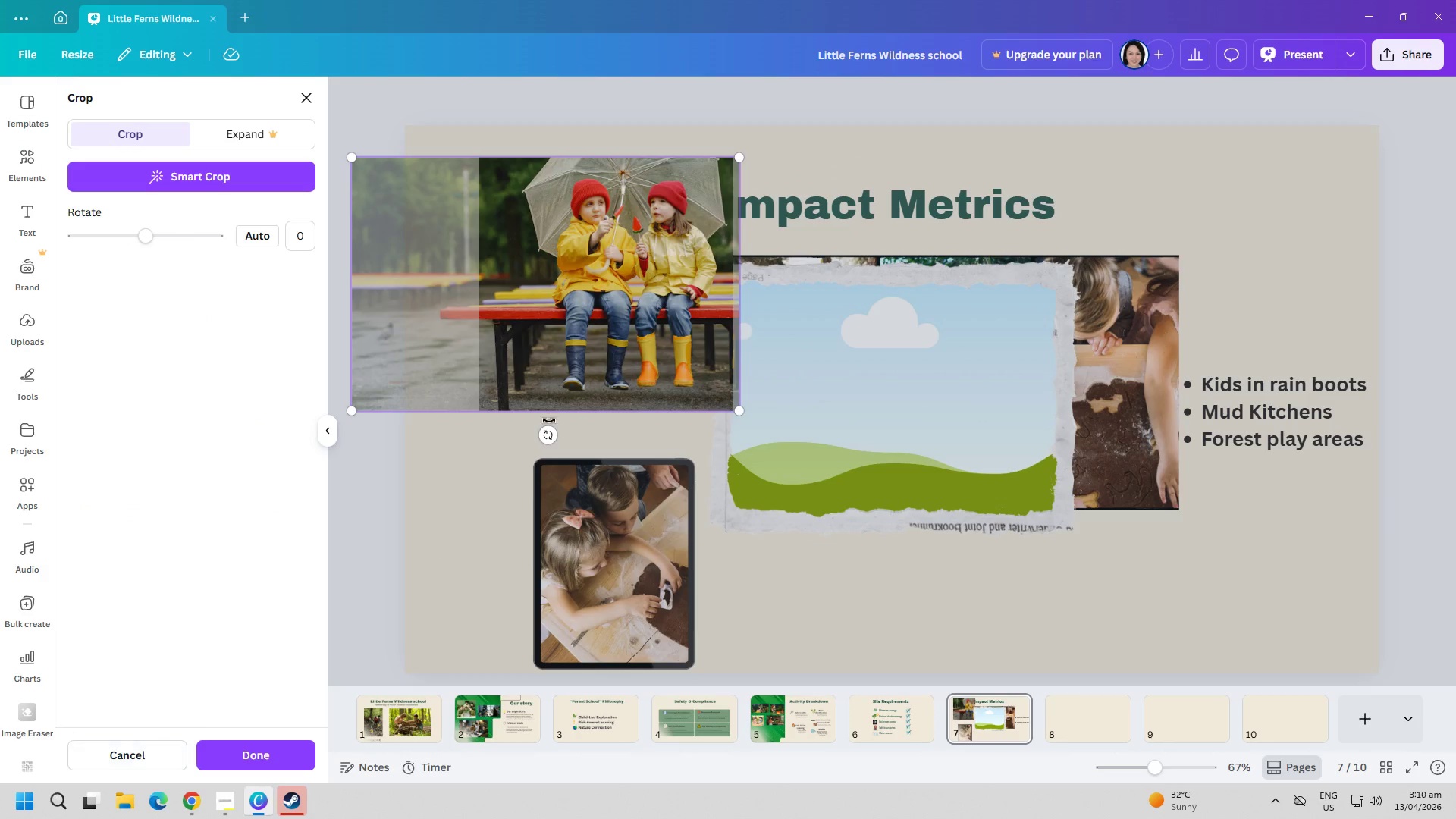 
left_click([140, 745])
 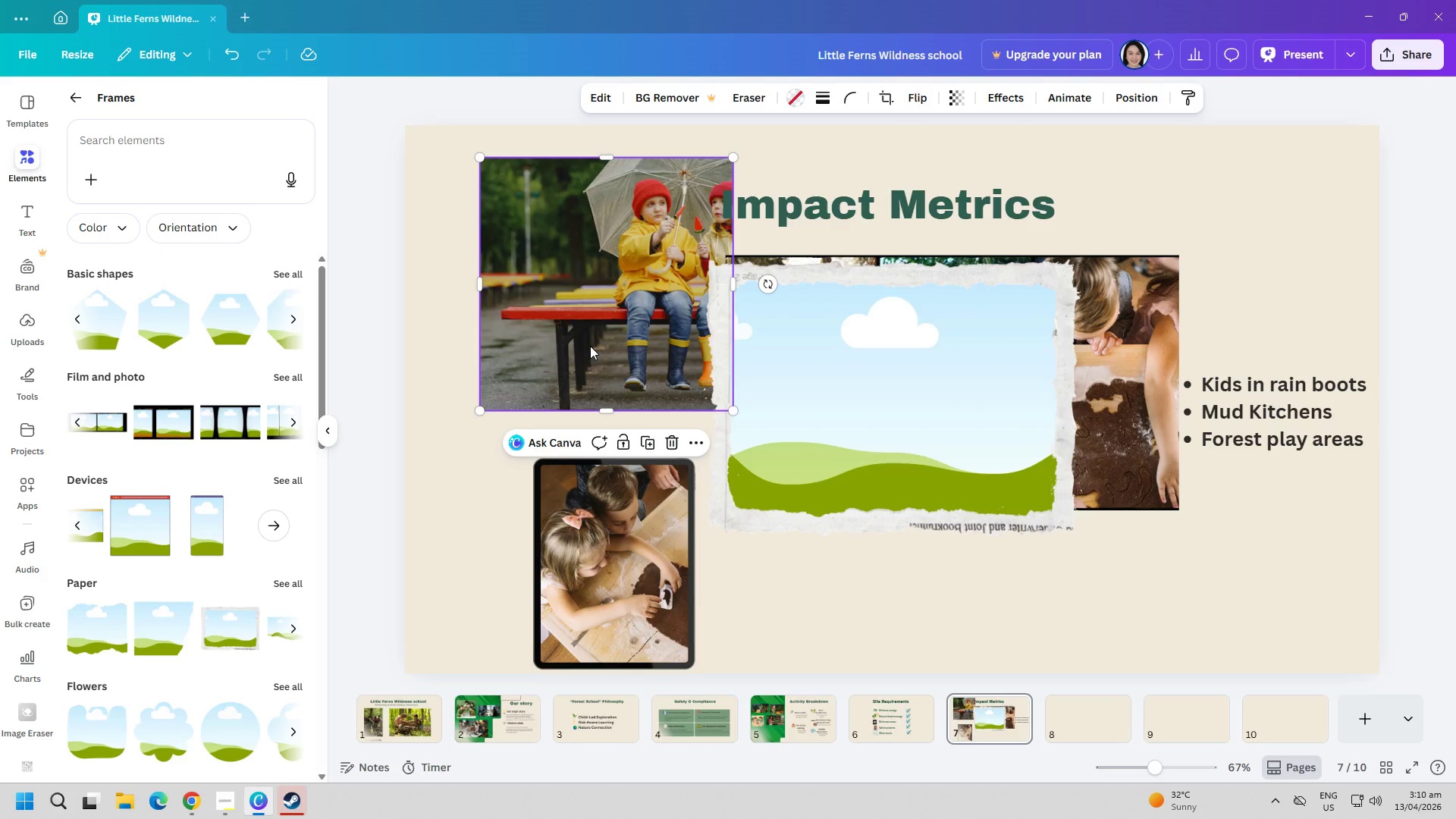 
double_click([592, 348])
 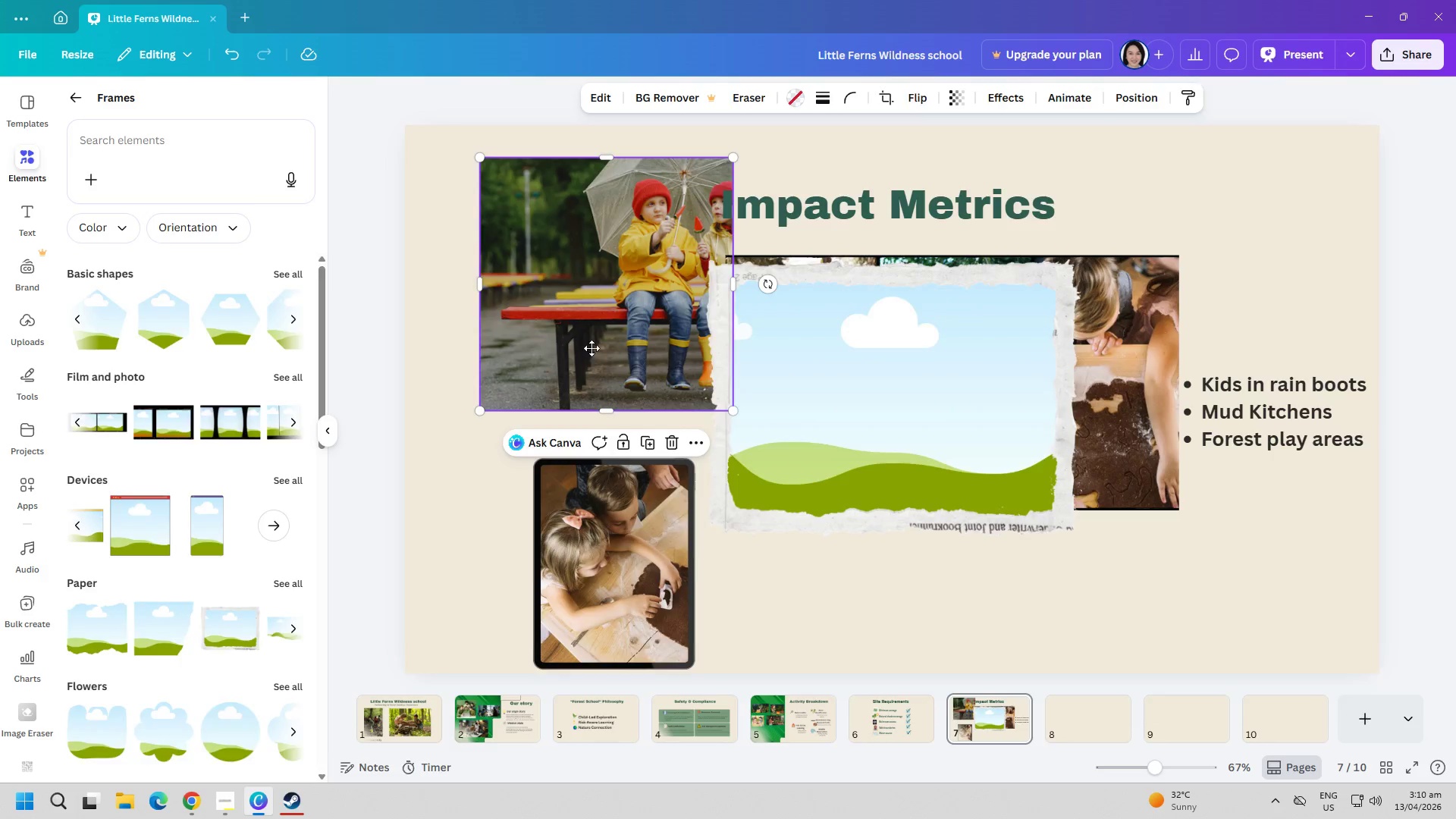 
triple_click([592, 348])
 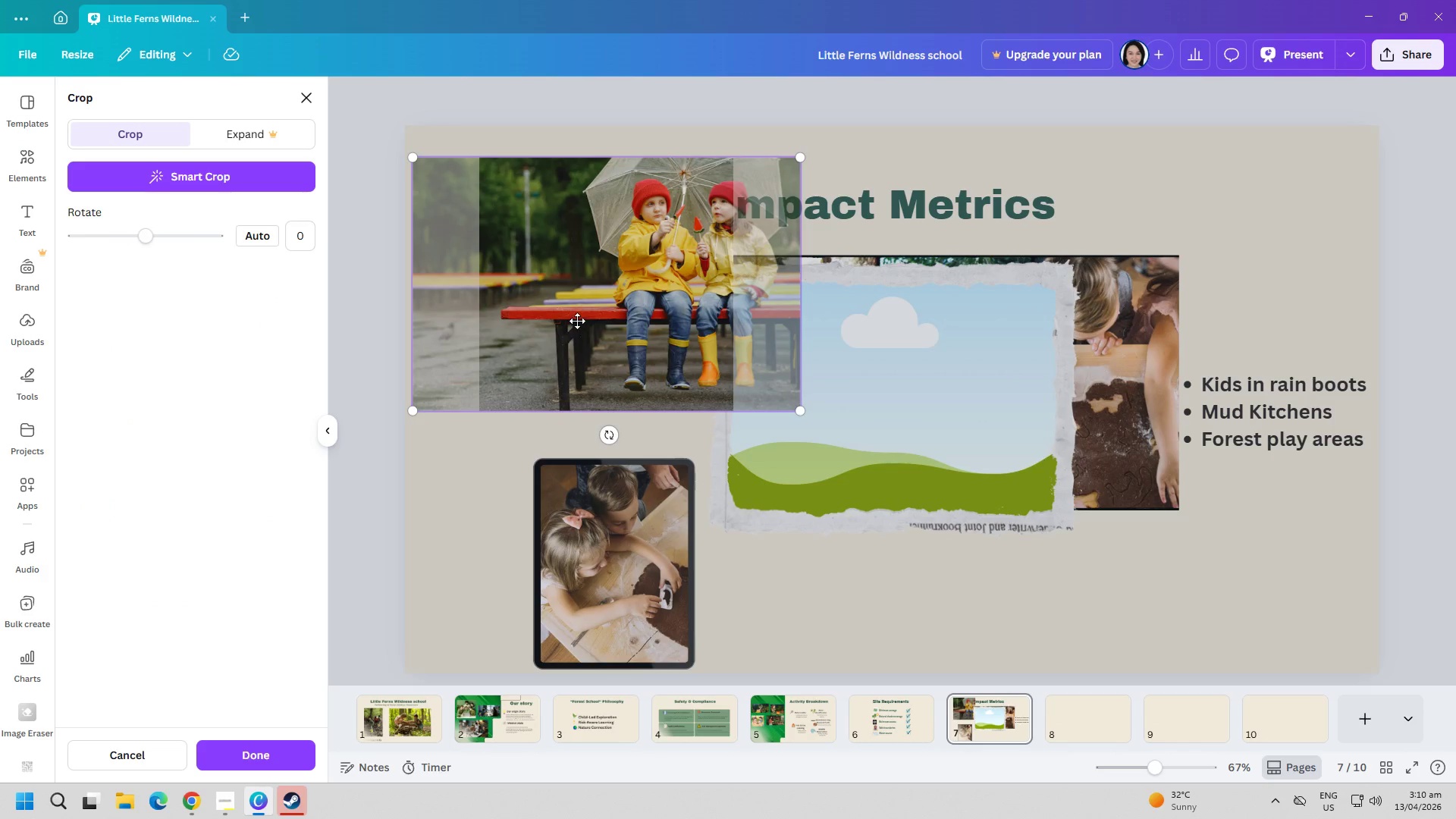 
left_click_drag(start_coordinate=[577, 321], to_coordinate=[565, 519])
 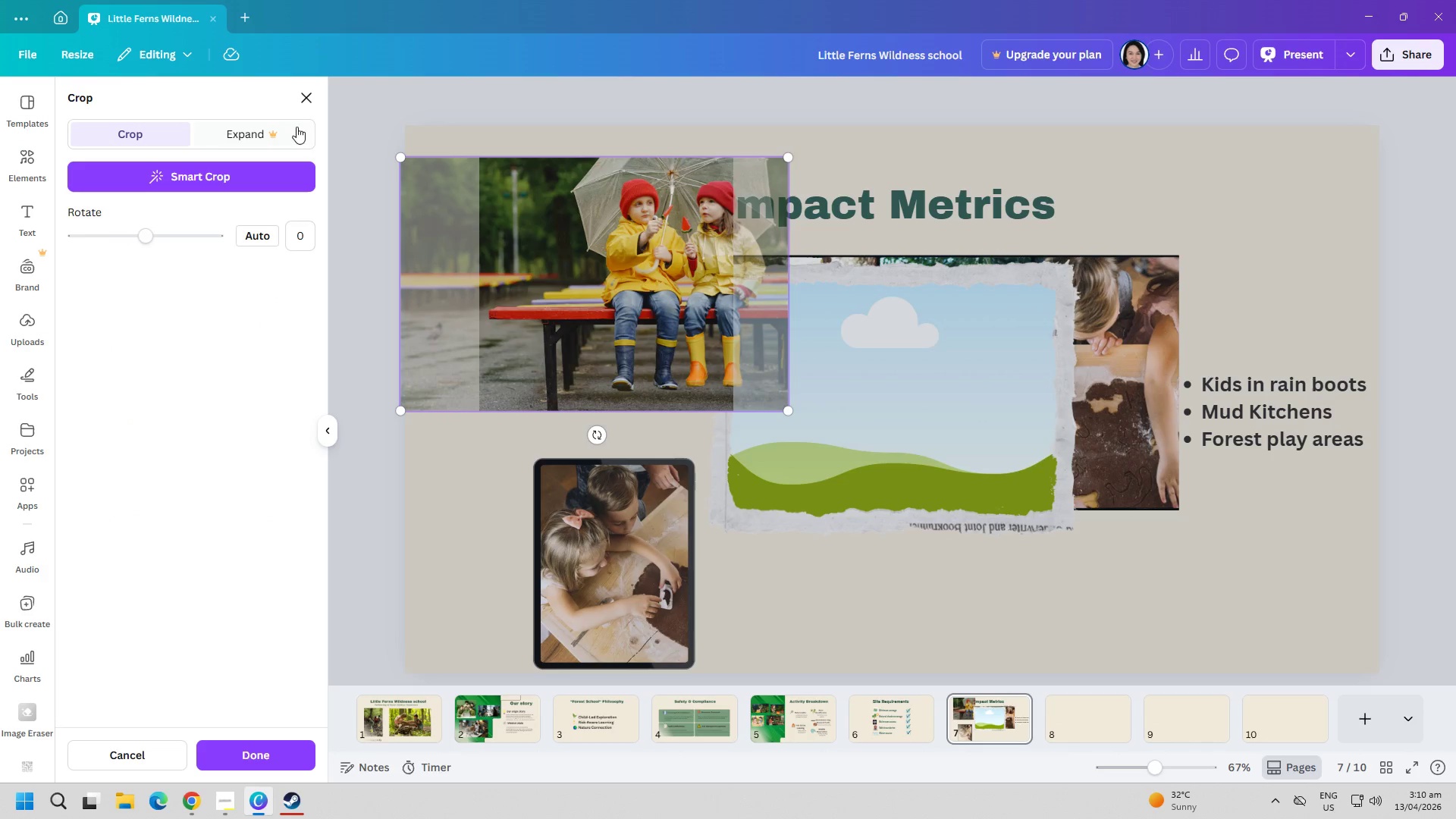 
left_click([299, 98])
 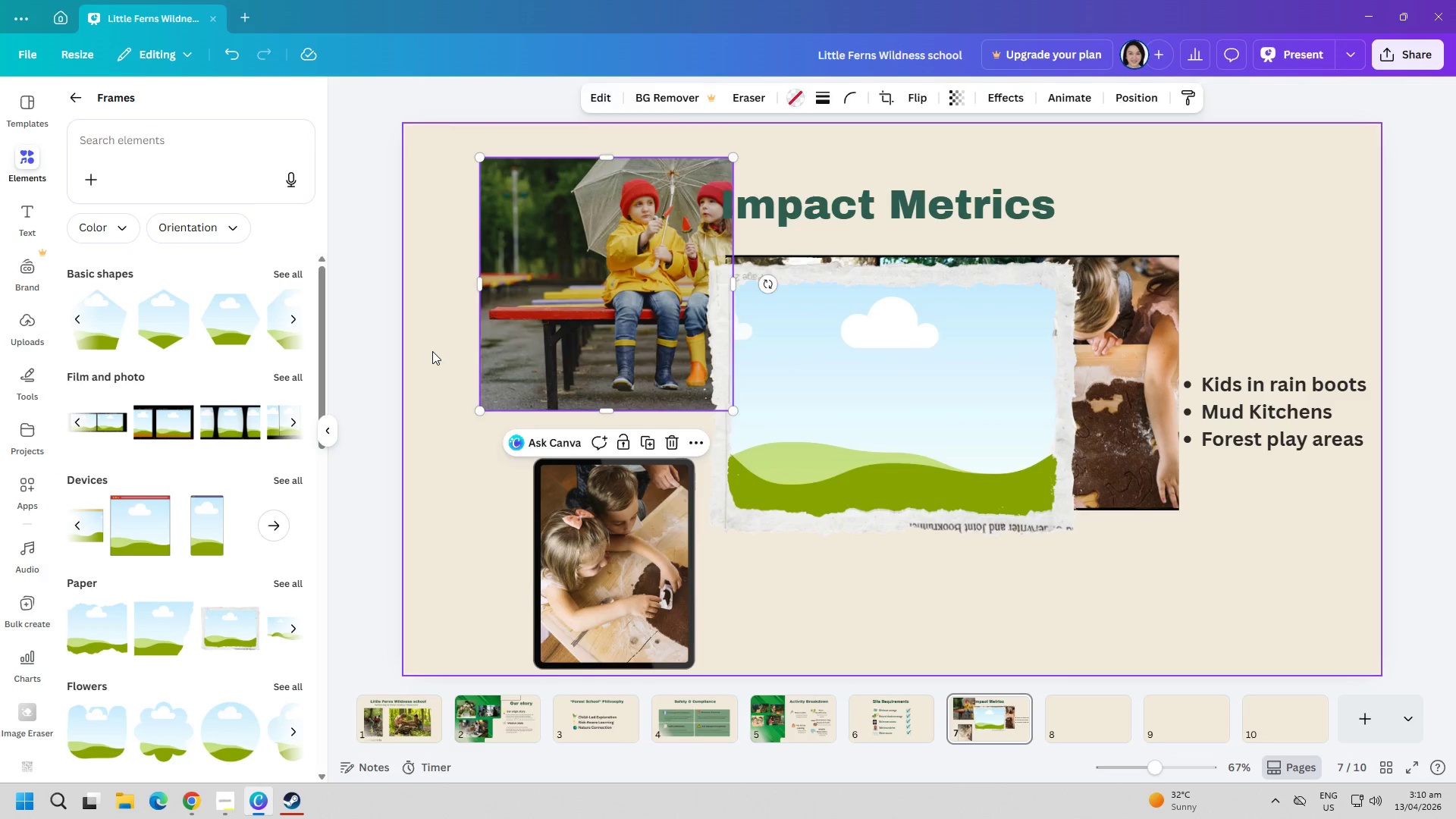 
double_click([549, 341])
 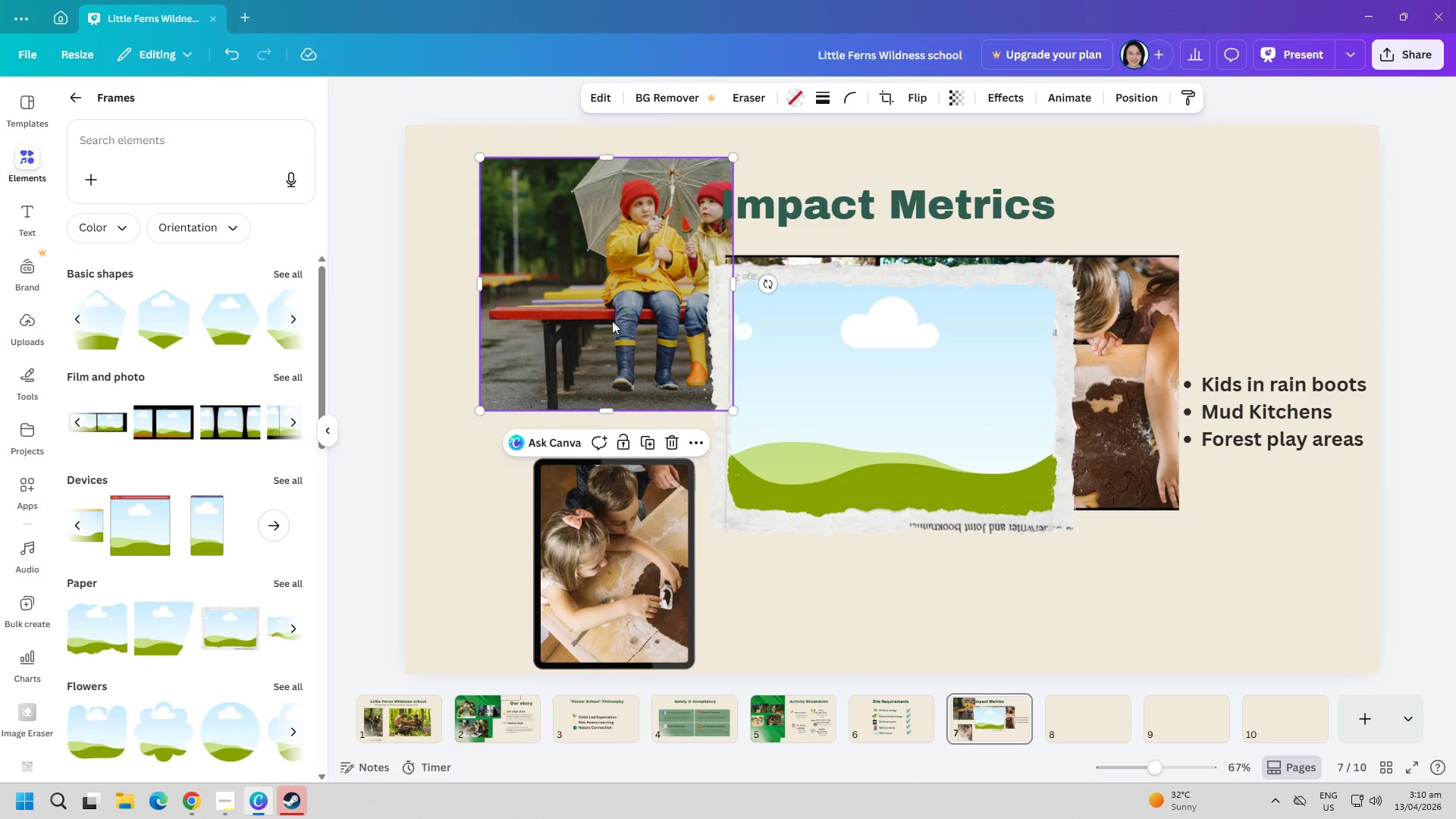 
left_click_drag(start_coordinate=[612, 316], to_coordinate=[524, 296])
 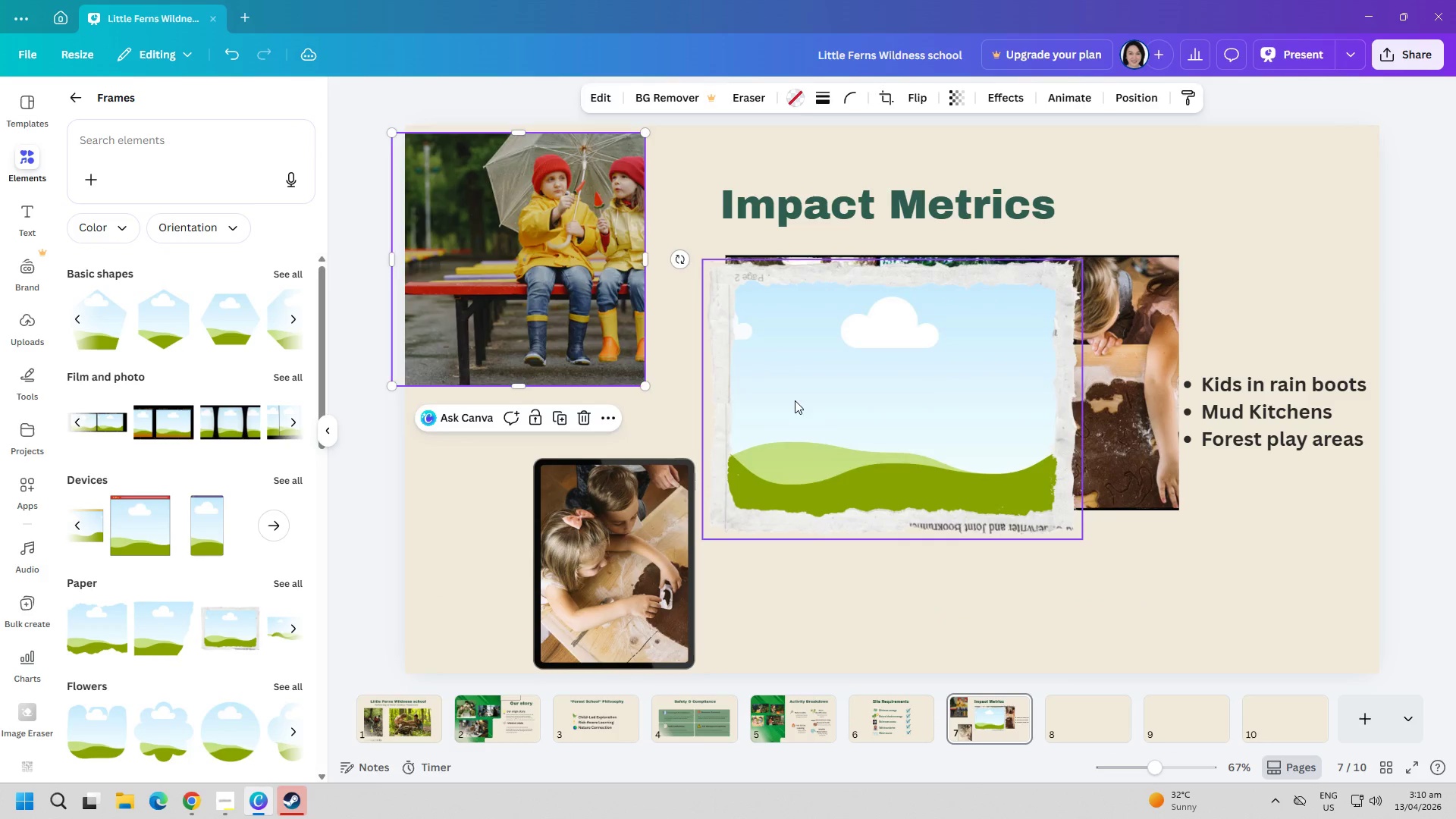 
left_click_drag(start_coordinate=[814, 410], to_coordinate=[808, 469])
 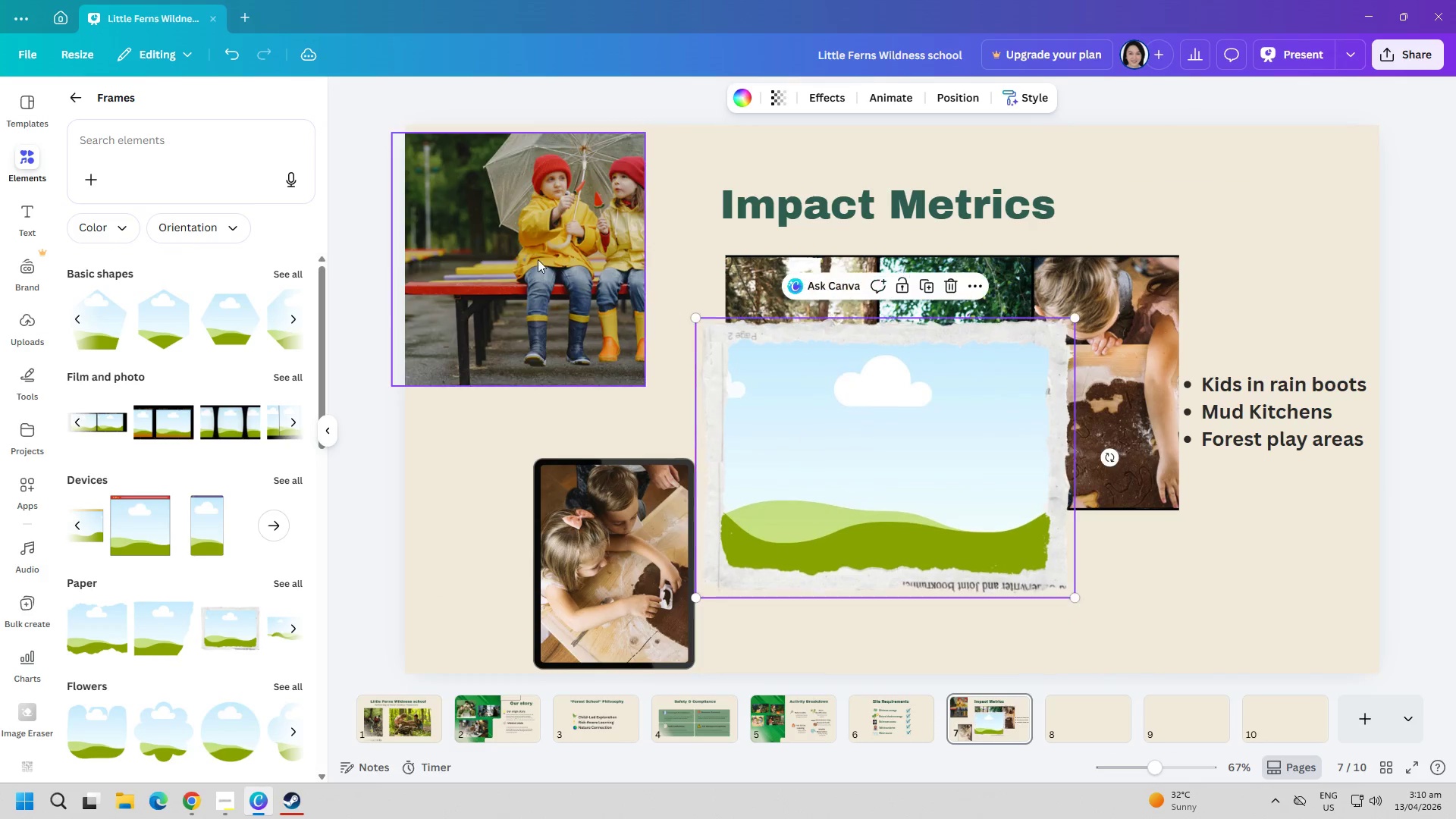 
left_click_drag(start_coordinate=[532, 258], to_coordinate=[535, 304])
 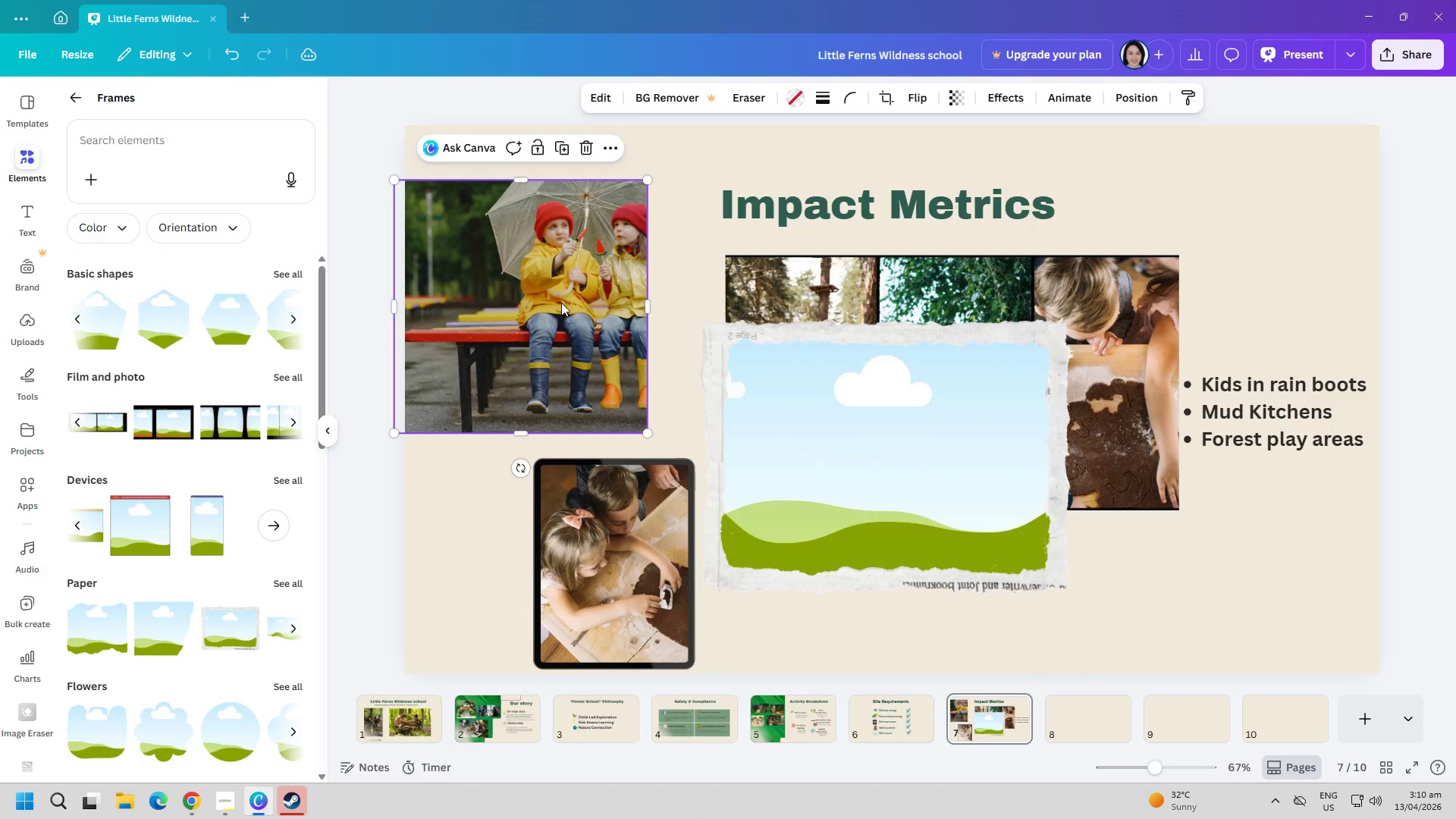 
double_click([561, 303])
 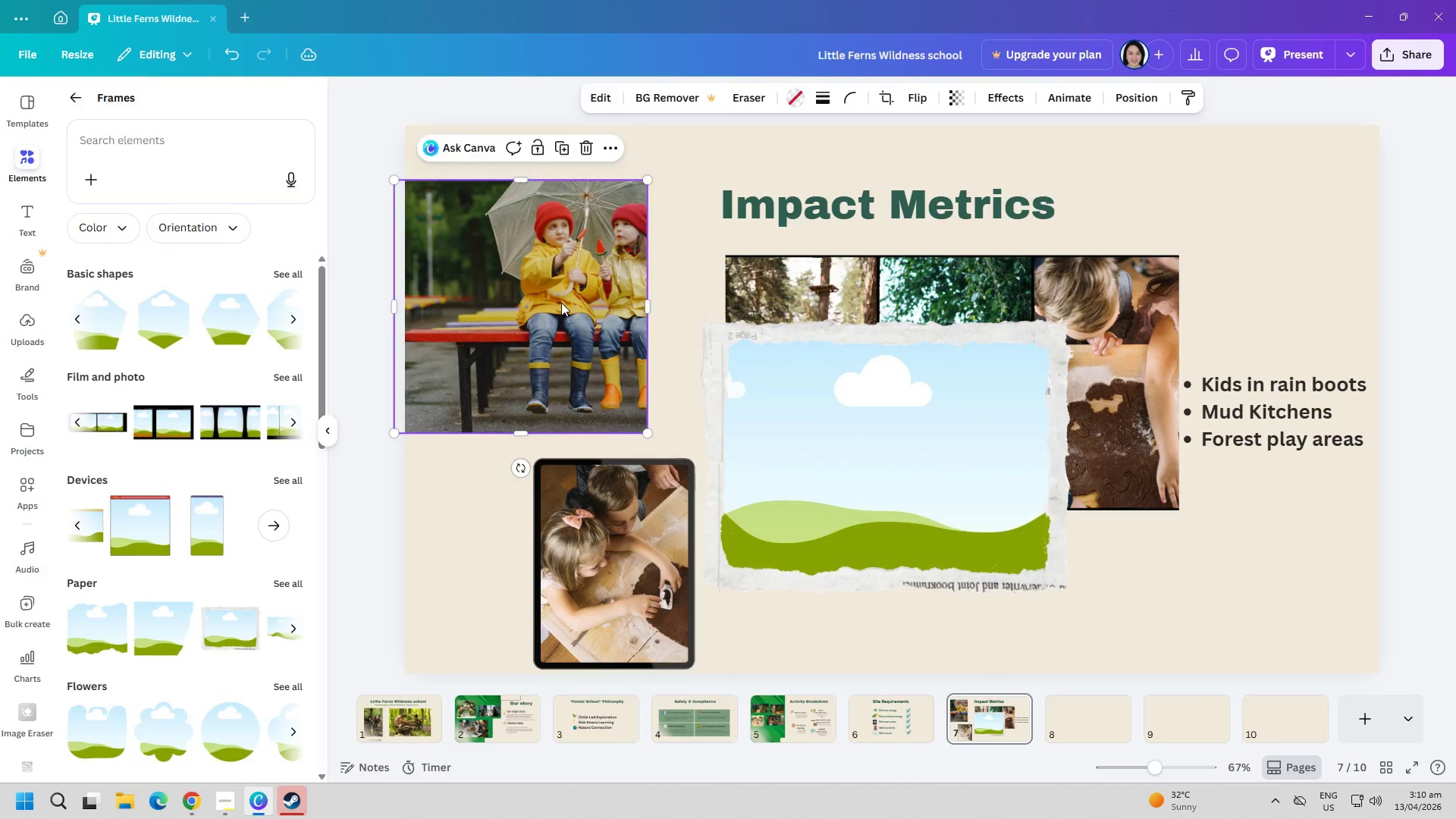 
triple_click([561, 303])
 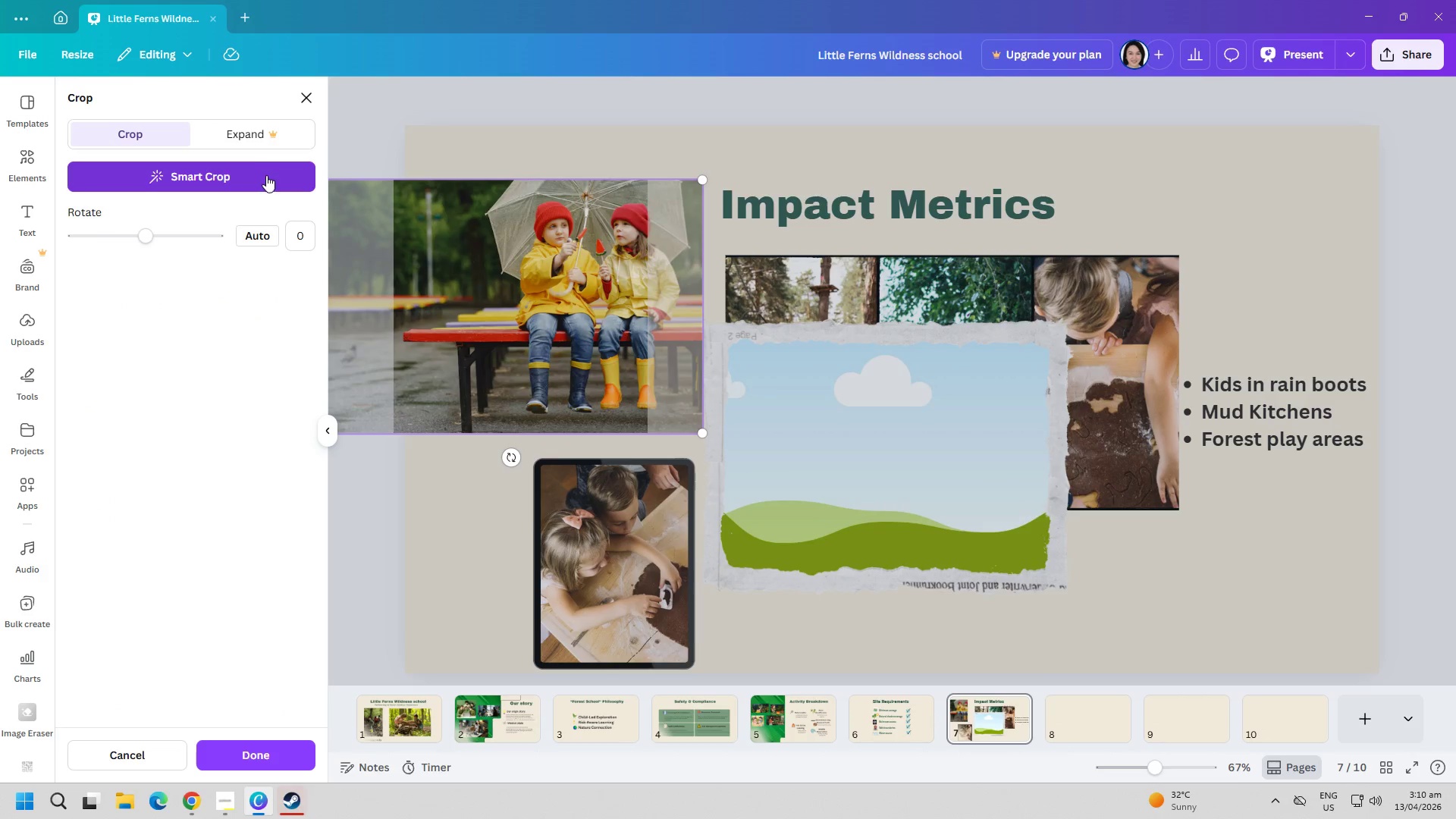 
left_click([277, 762])
 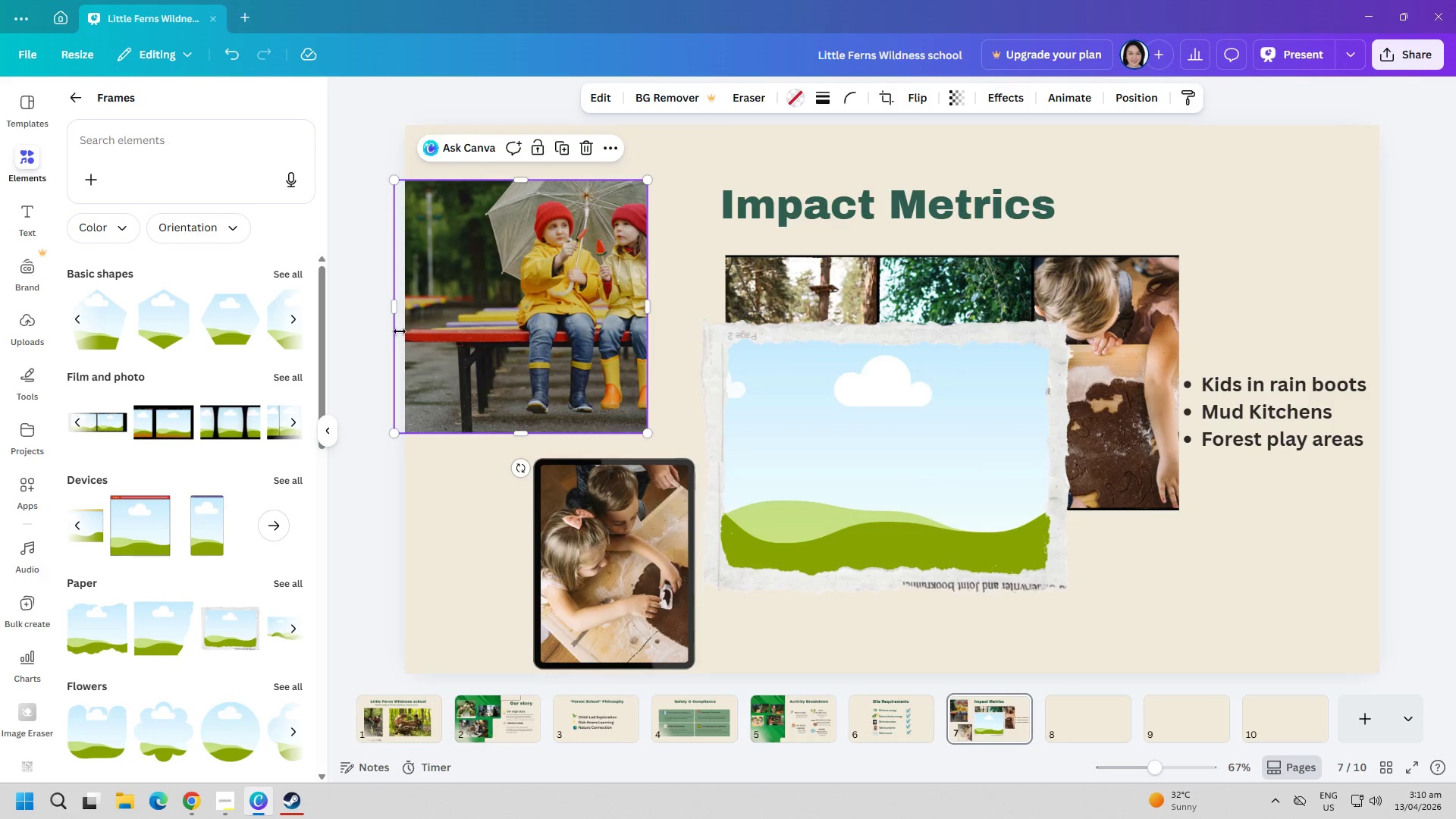 
left_click_drag(start_coordinate=[394, 307], to_coordinate=[467, 318])
 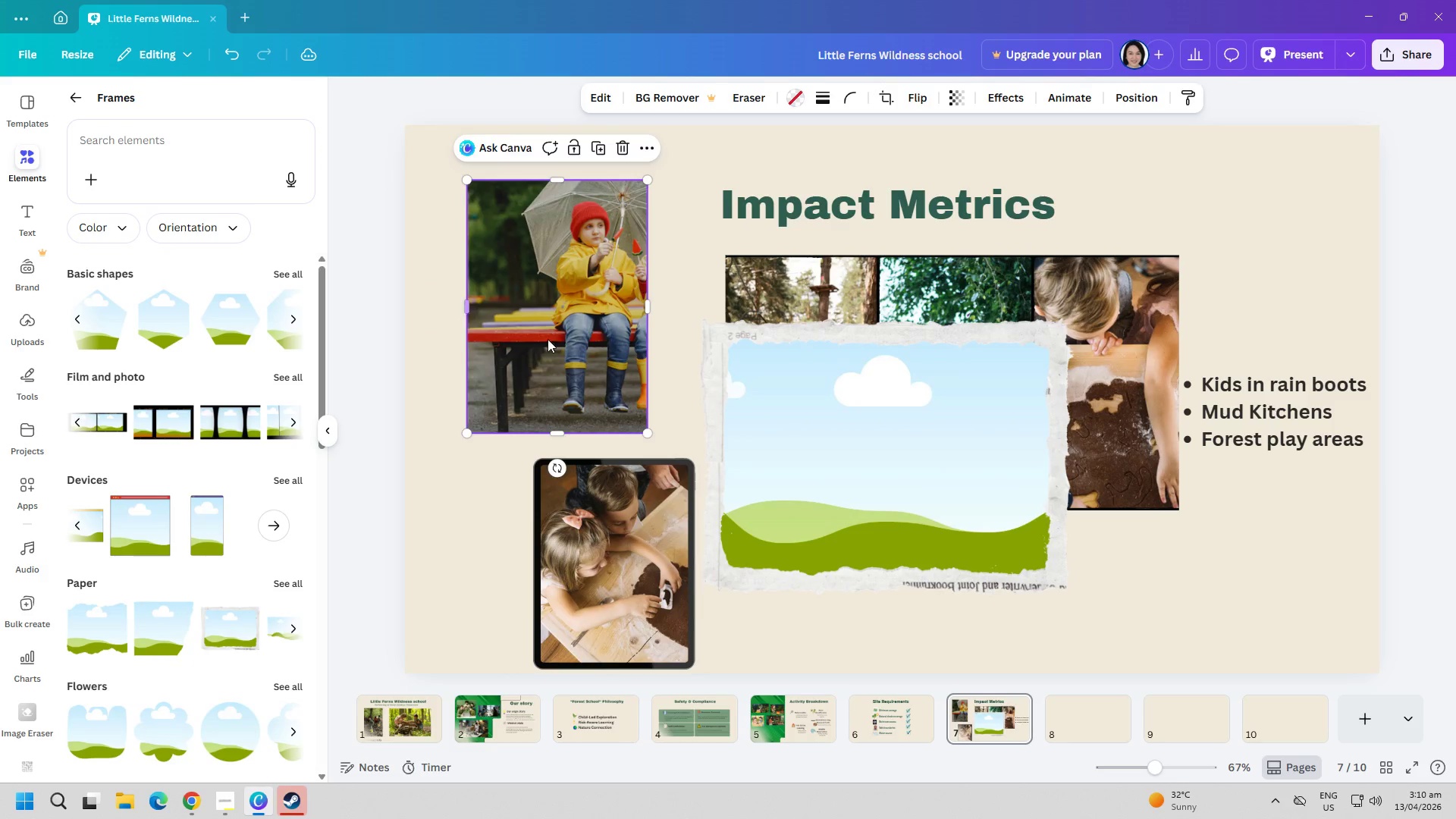 
left_click_drag(start_coordinate=[583, 348], to_coordinate=[587, 350])
 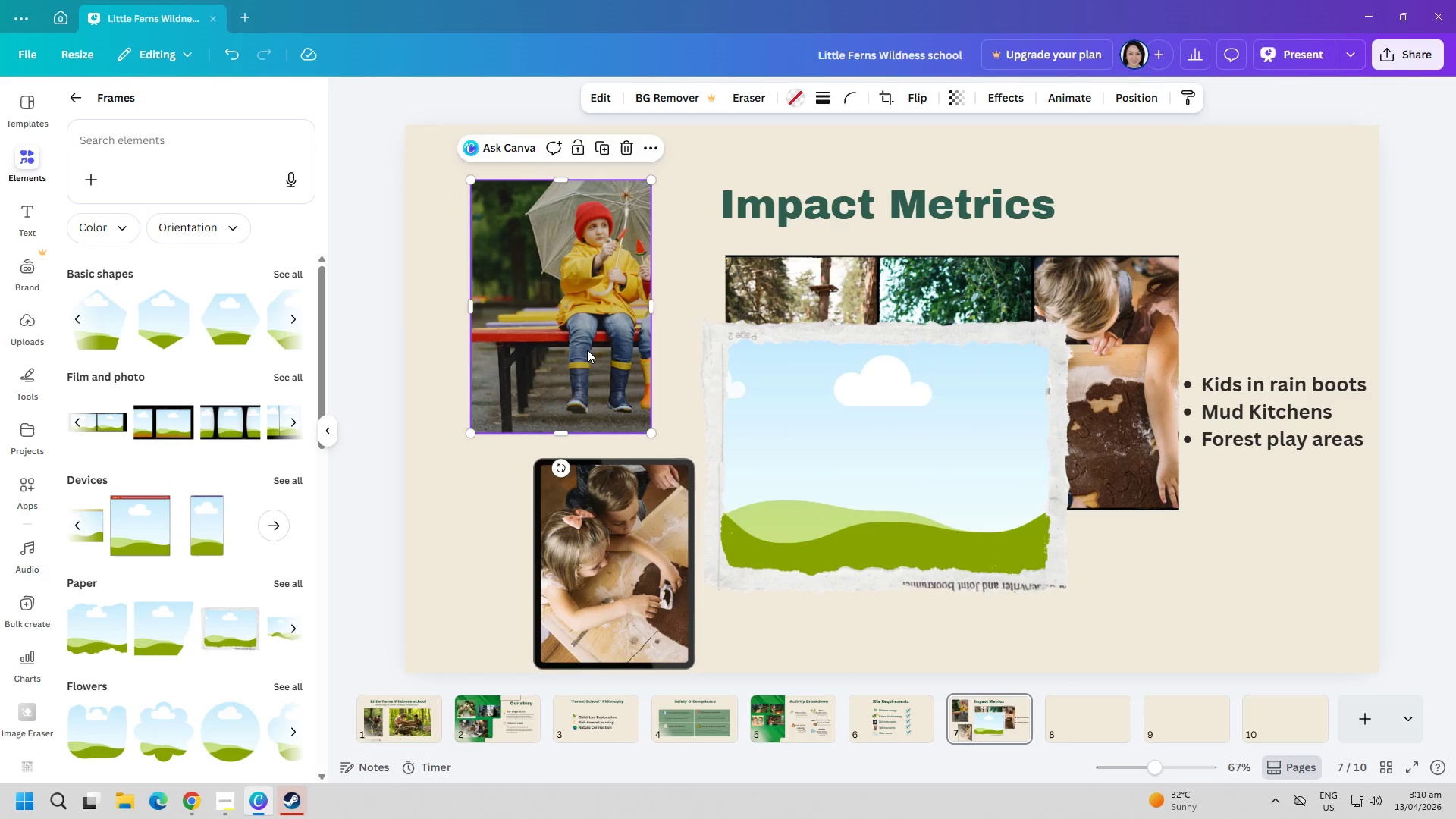 
key(Delete)
 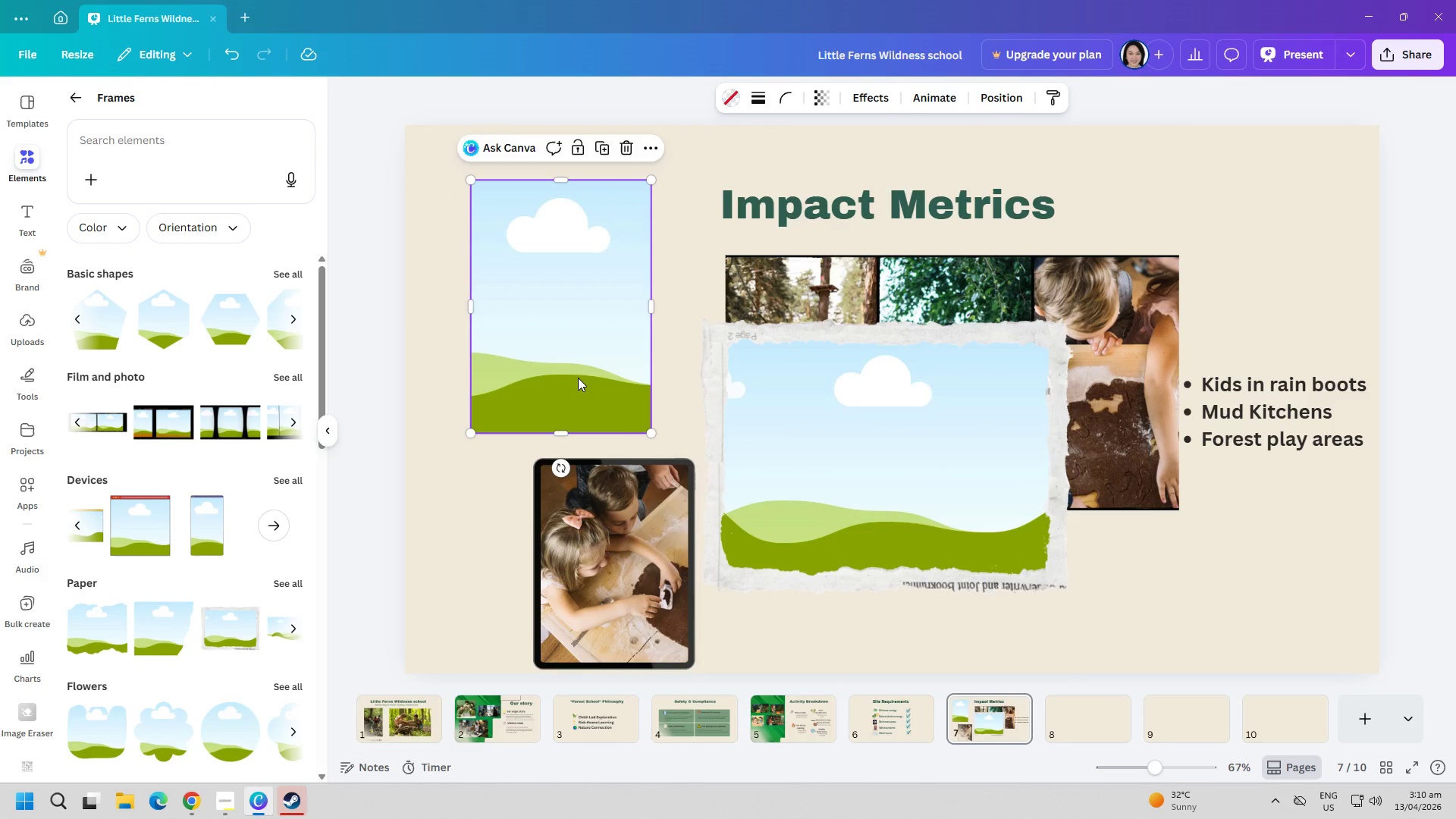 
left_click([578, 378])
 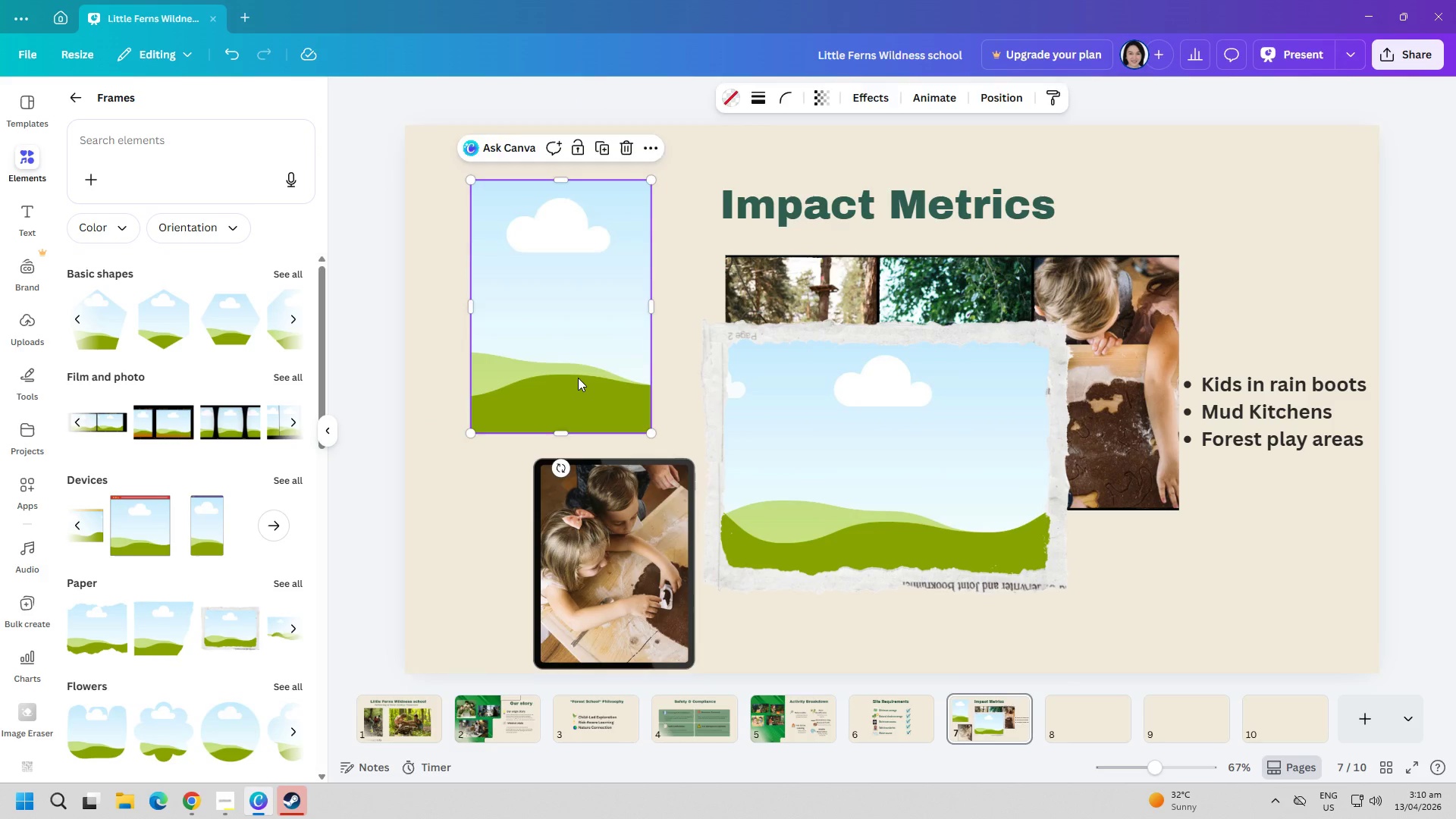 
key(Delete)
 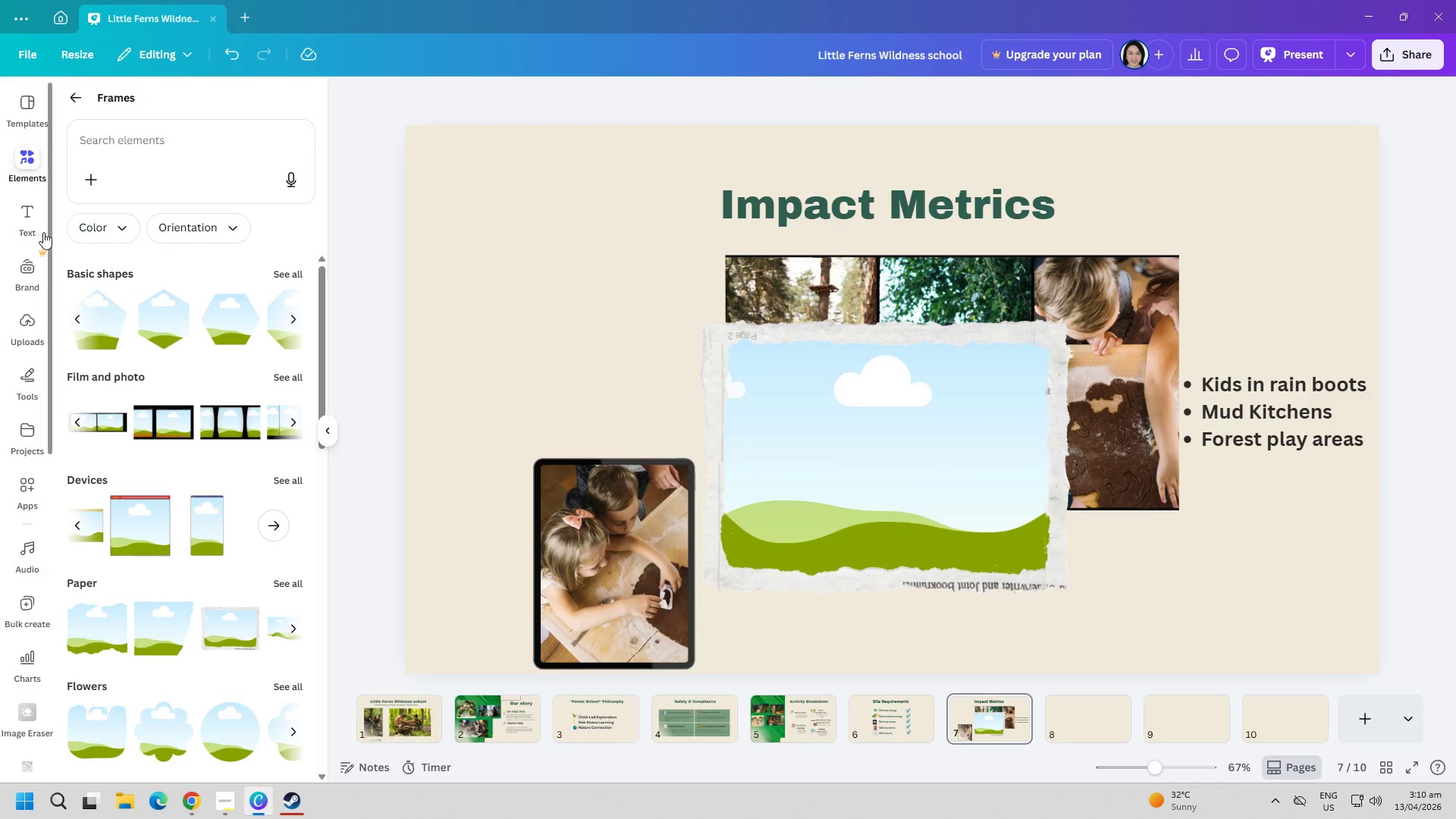 
scroll: coordinate [24, 224], scroll_direction: up, amount: 4.0
 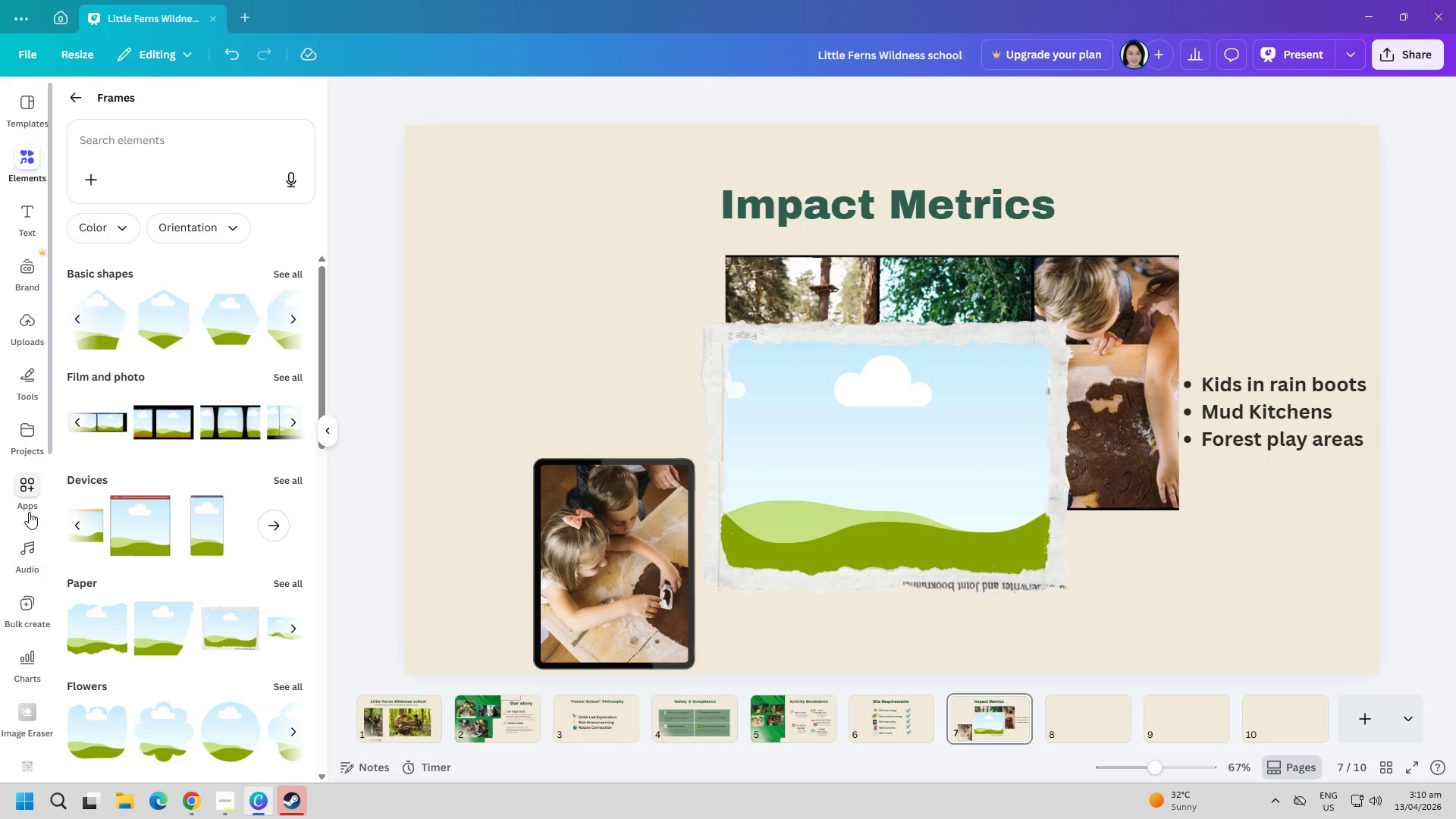 
left_click([20, 330])
 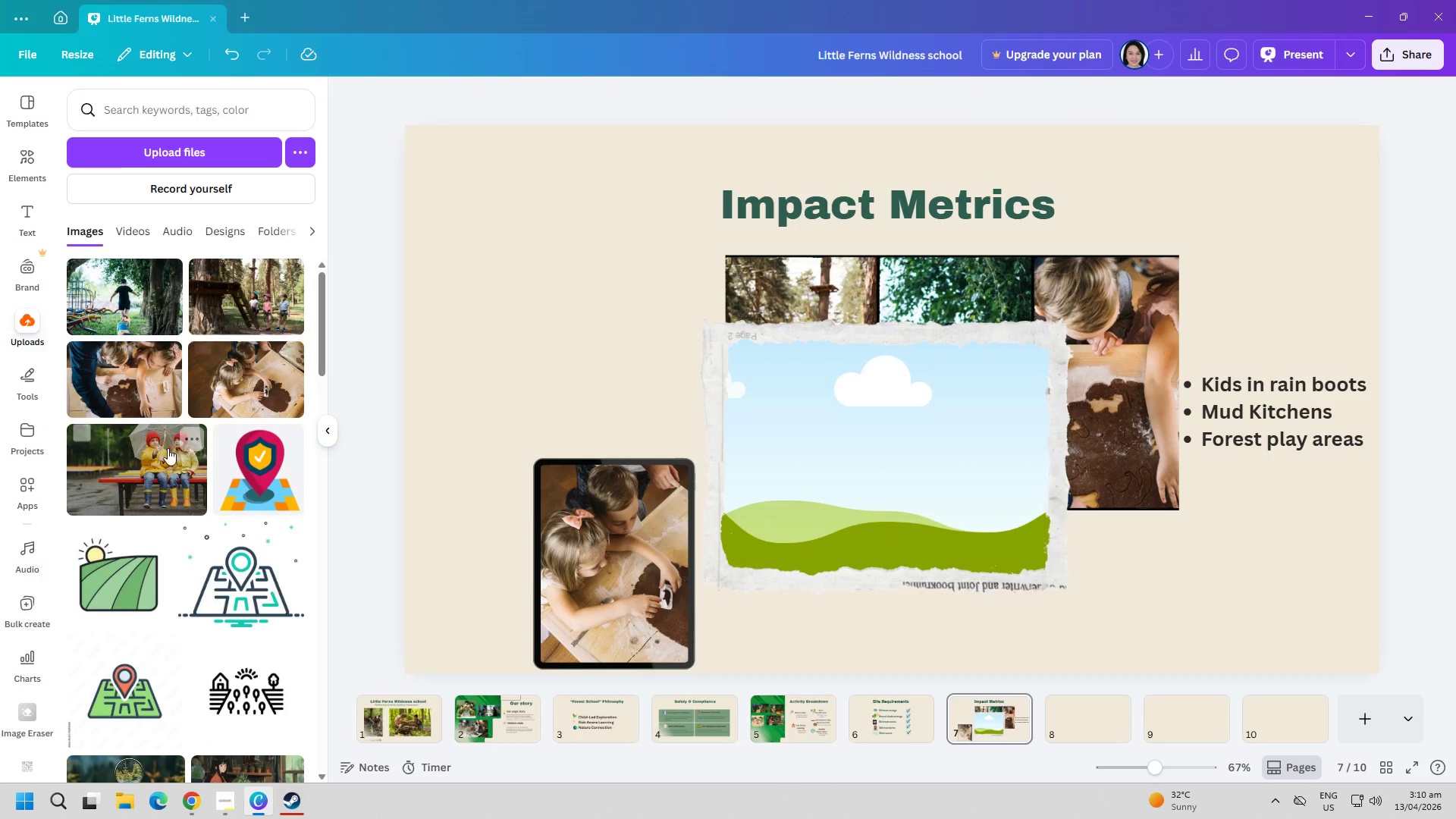 
left_click([165, 478])
 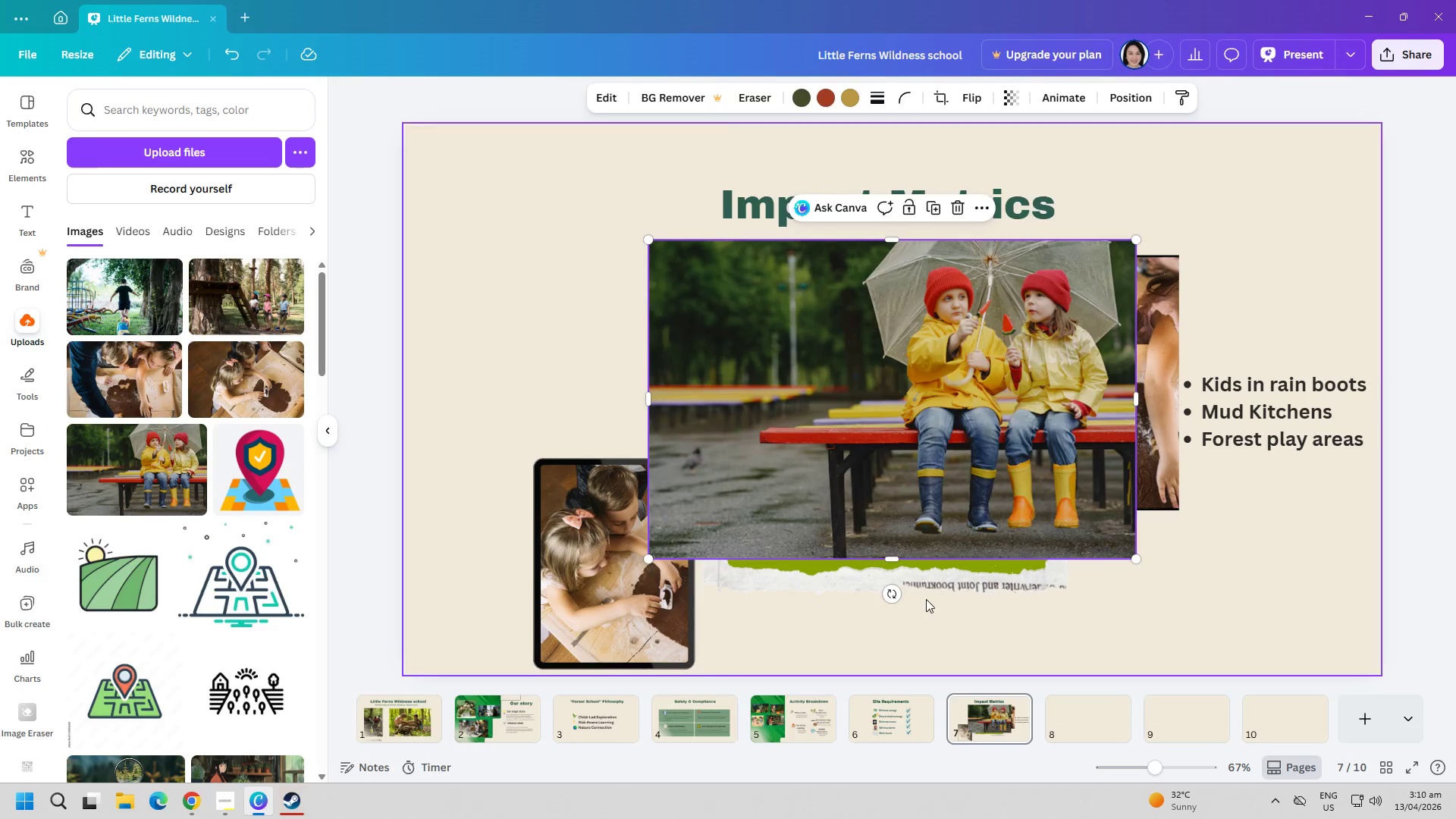 
left_click_drag(start_coordinate=[930, 576], to_coordinate=[632, 364])
 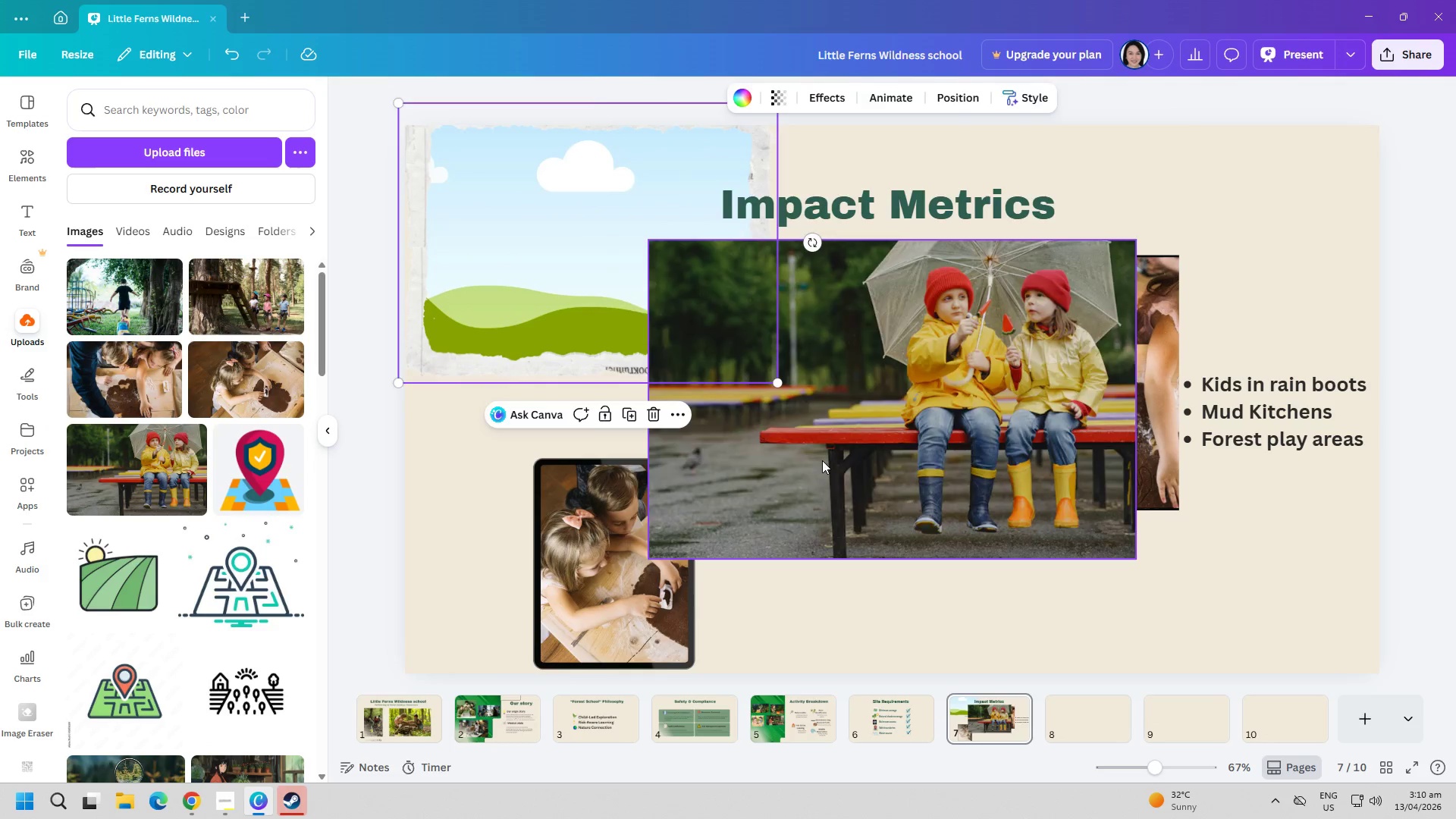 
left_click_drag(start_coordinate=[930, 489], to_coordinate=[606, 318])
 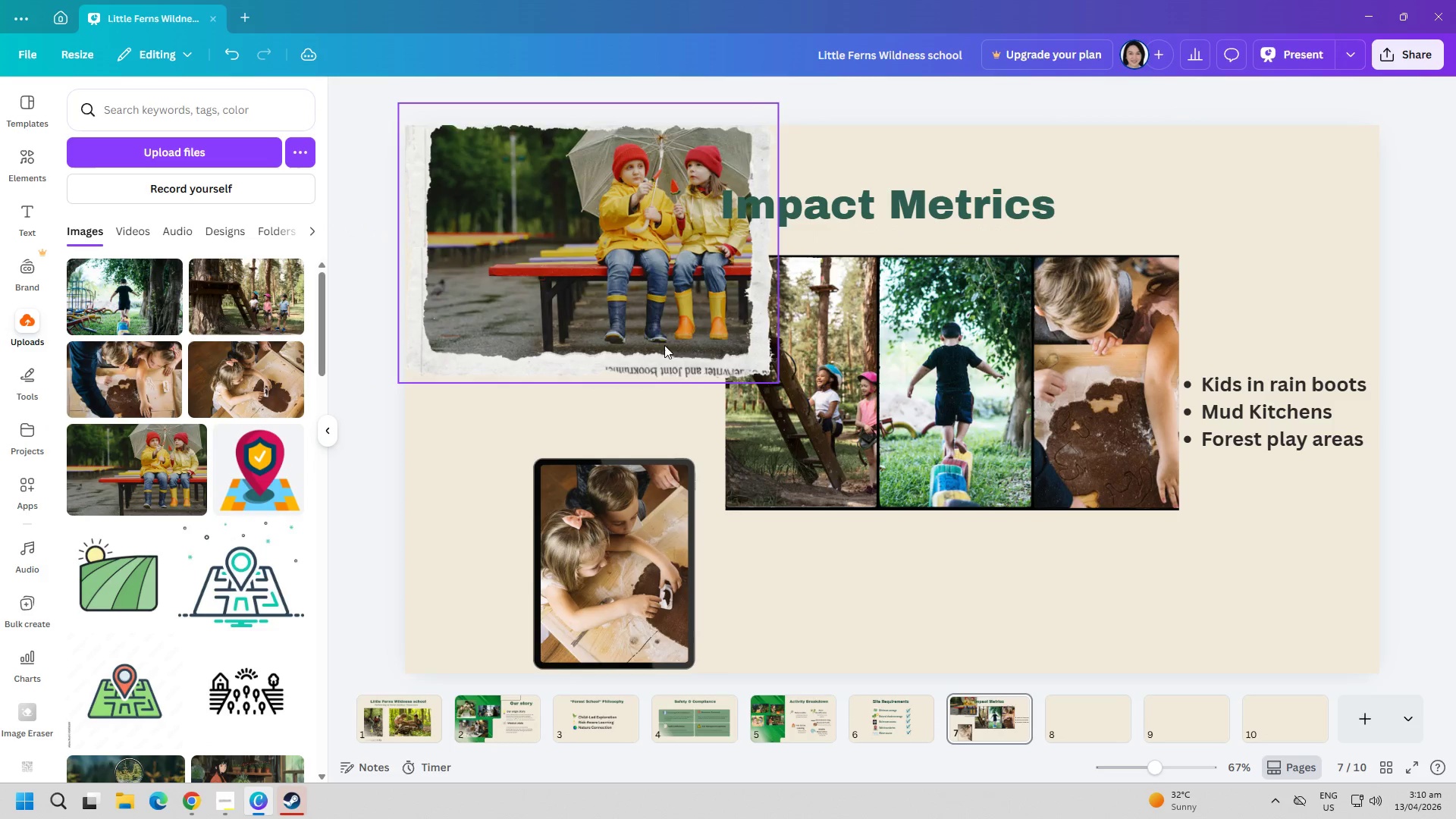 
left_click_drag(start_coordinate=[599, 271], to_coordinate=[582, 328])
 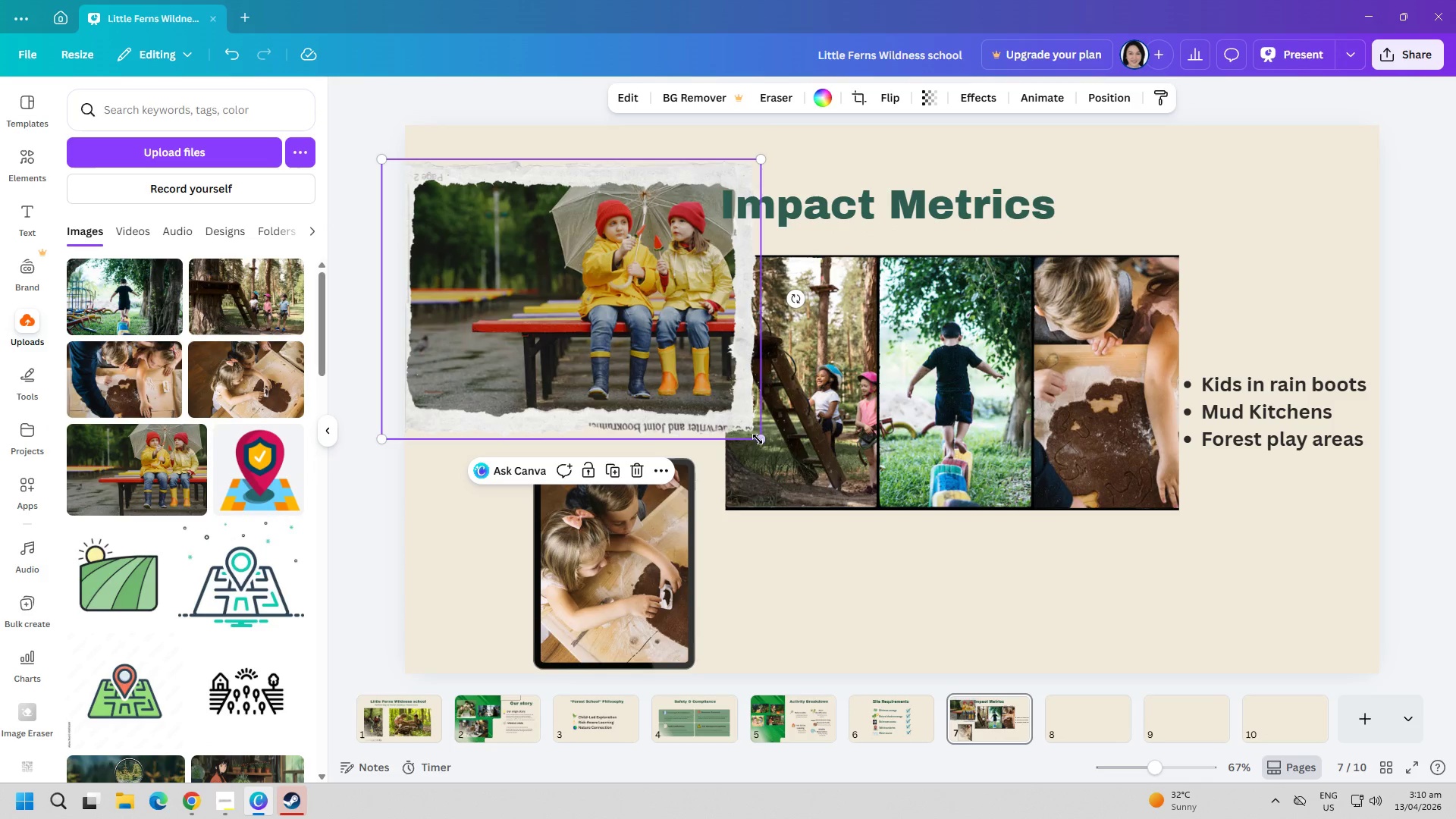 
left_click_drag(start_coordinate=[759, 439], to_coordinate=[679, 415])
 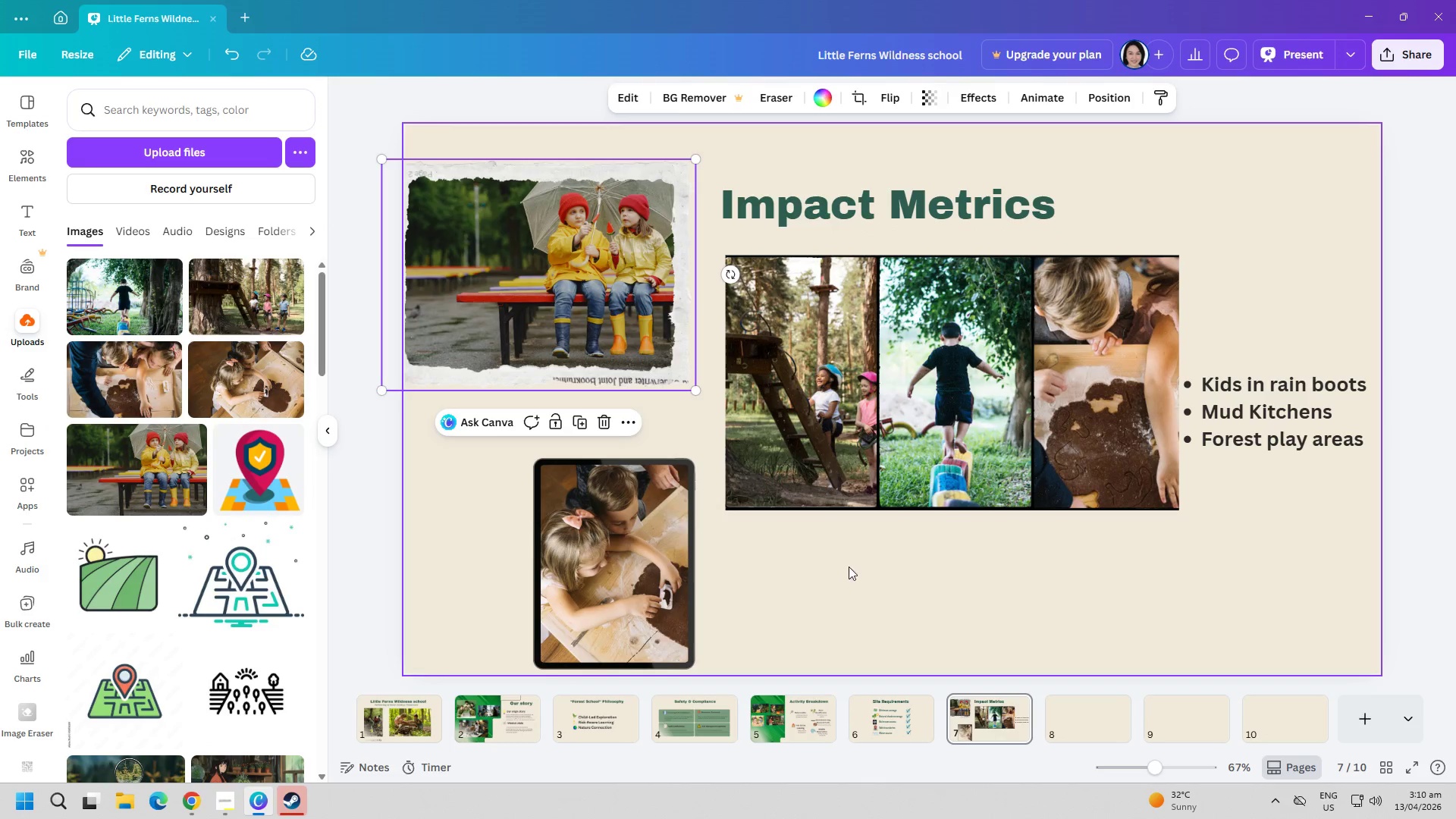 
left_click_drag(start_coordinate=[594, 280], to_coordinate=[624, 337])
 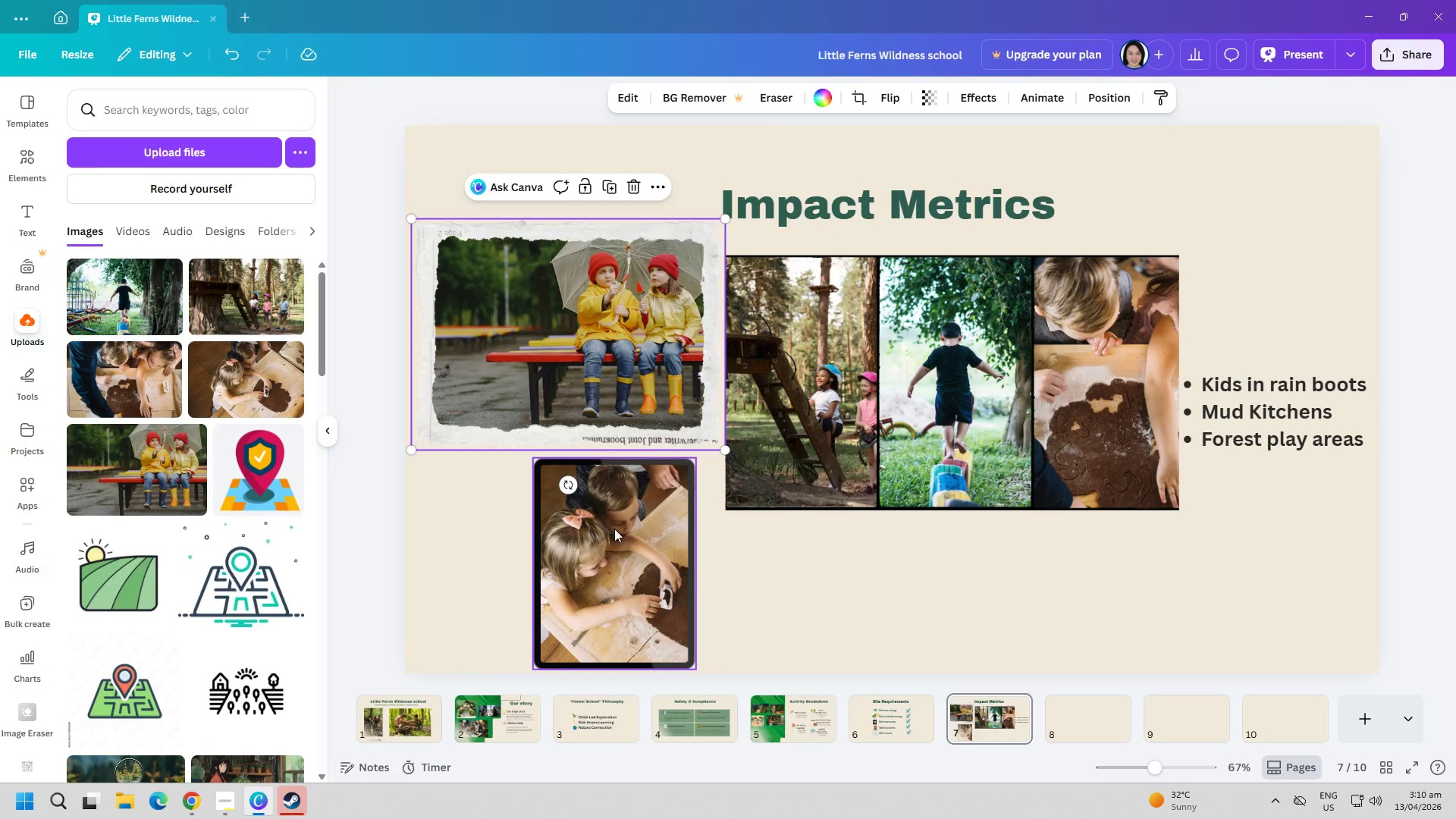 
left_click_drag(start_coordinate=[617, 532], to_coordinate=[548, 527])
 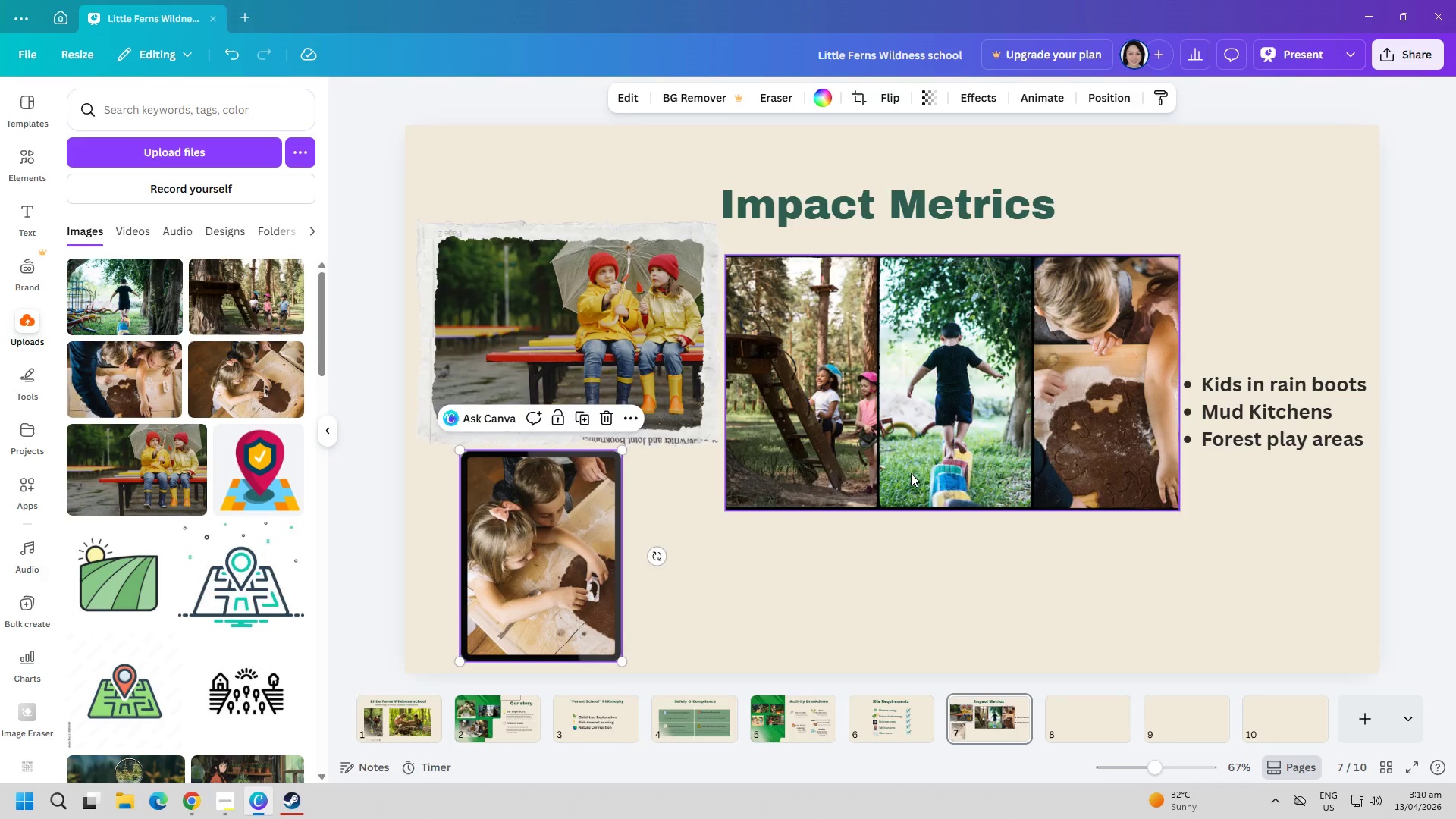 
left_click_drag(start_coordinate=[915, 471], to_coordinate=[912, 491])
 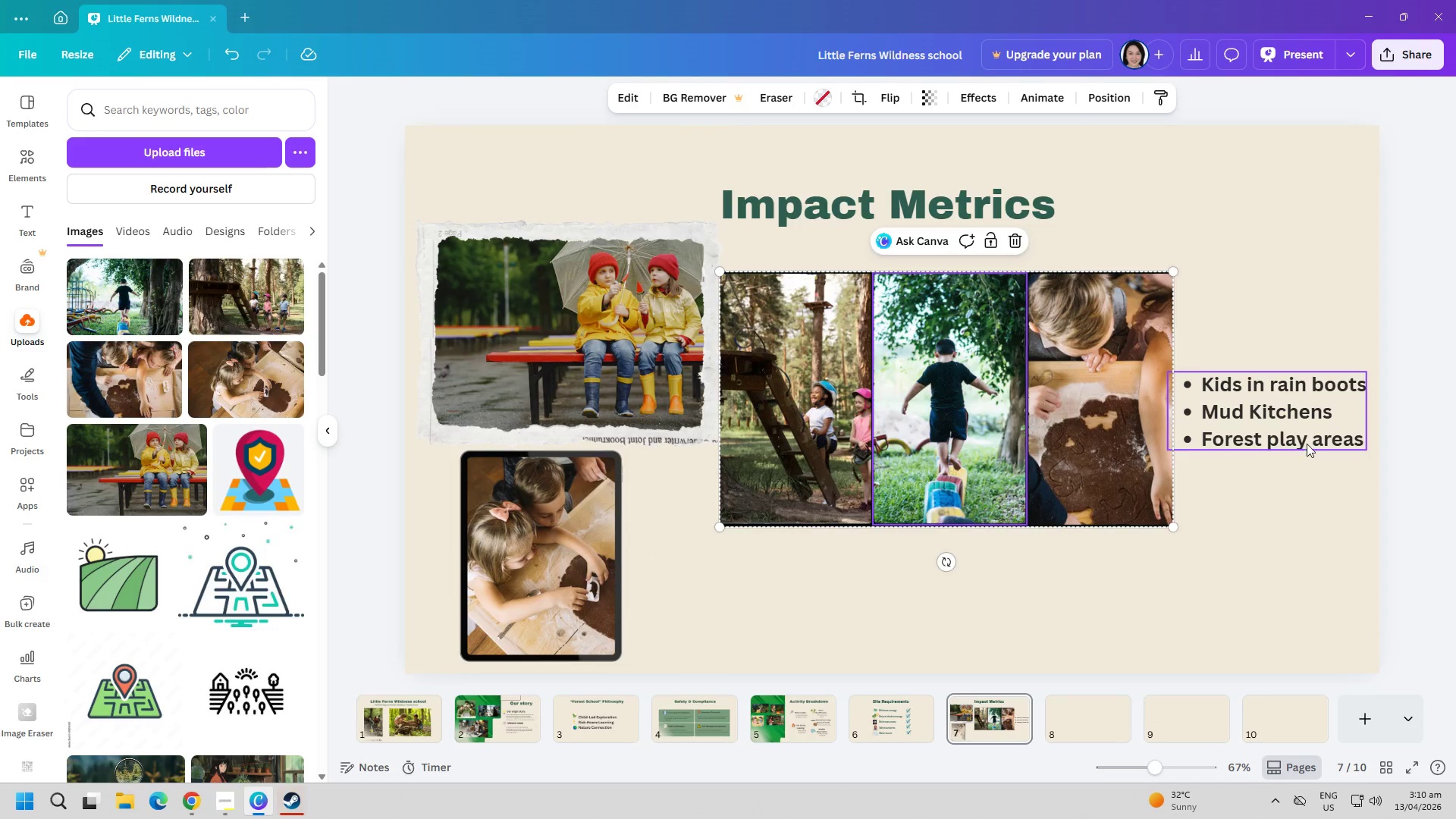 
left_click_drag(start_coordinate=[1282, 425], to_coordinate=[891, 607])
 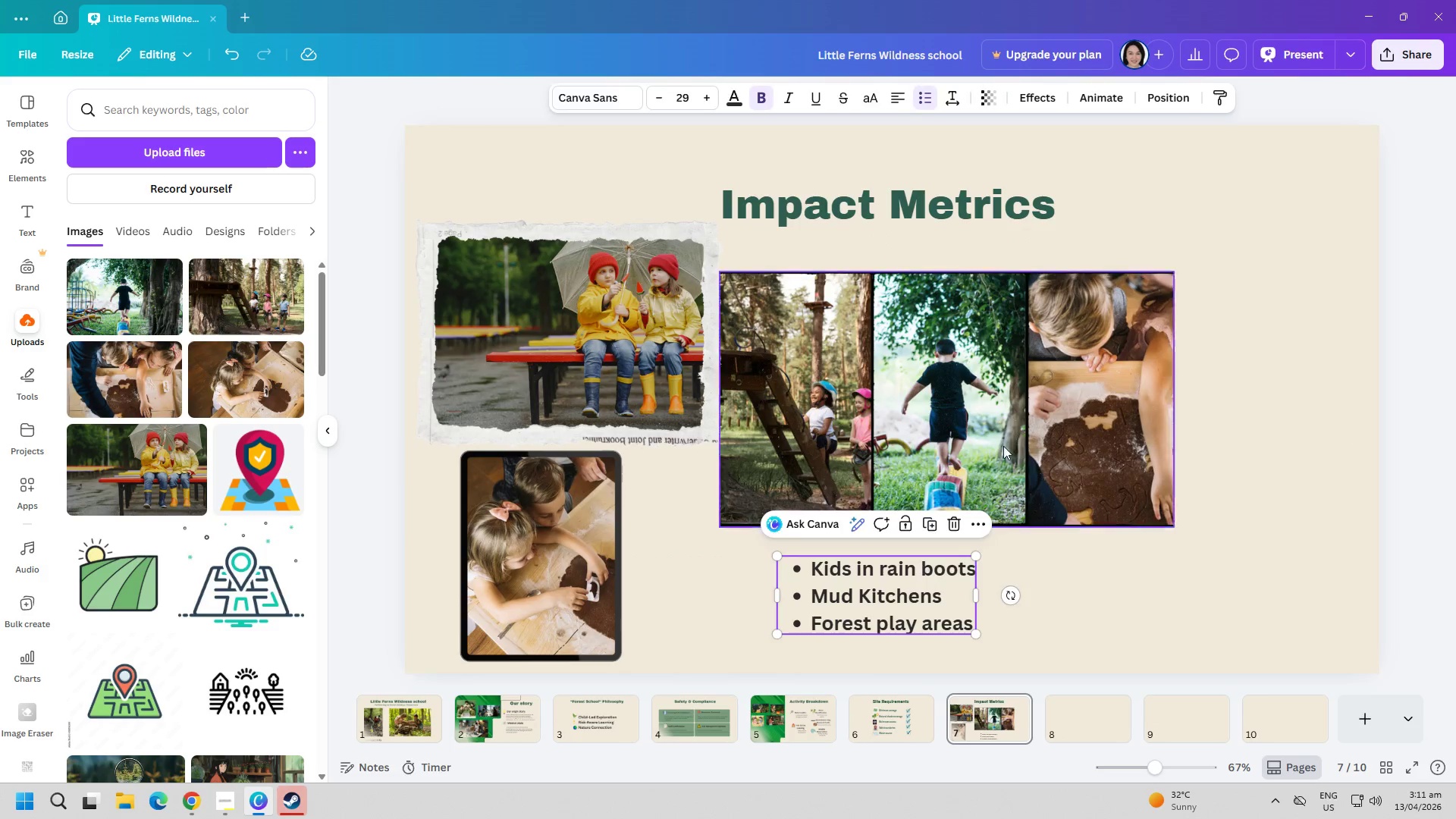 
left_click_drag(start_coordinate=[1002, 419], to_coordinate=[1179, 389])
 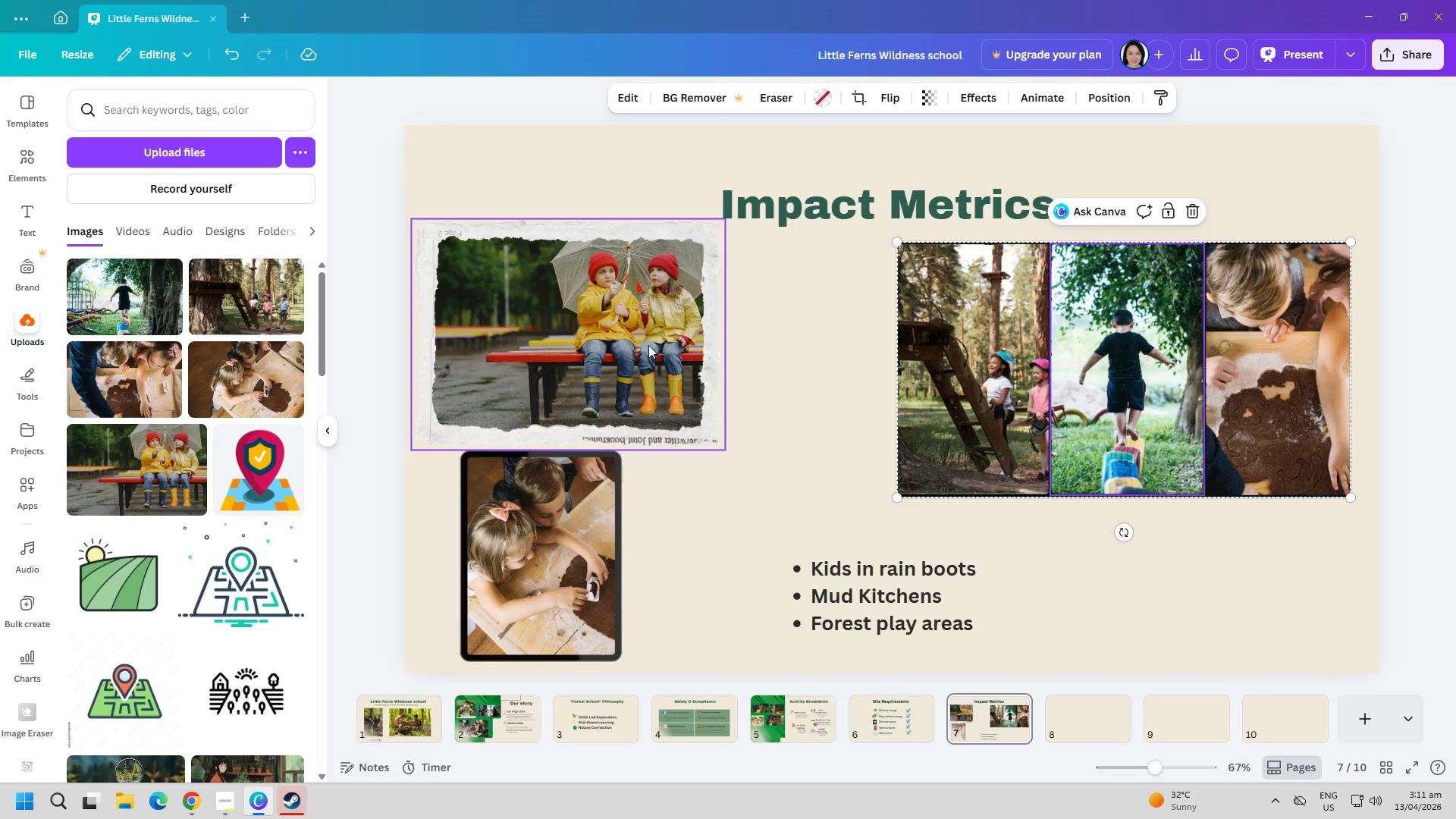 
left_click_drag(start_coordinate=[637, 345], to_coordinate=[755, 362])
 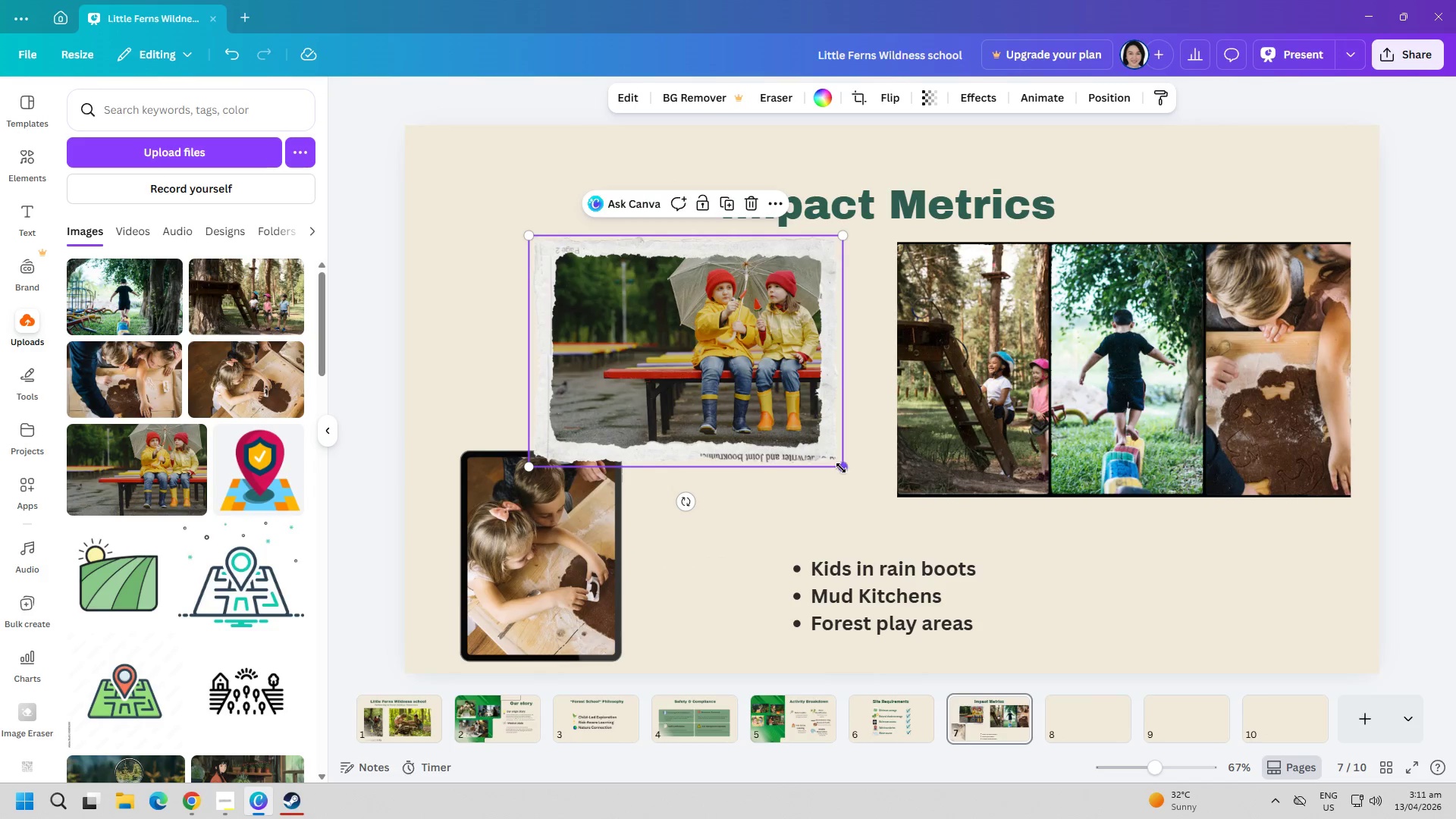 
left_click_drag(start_coordinate=[841, 468], to_coordinate=[892, 494])
 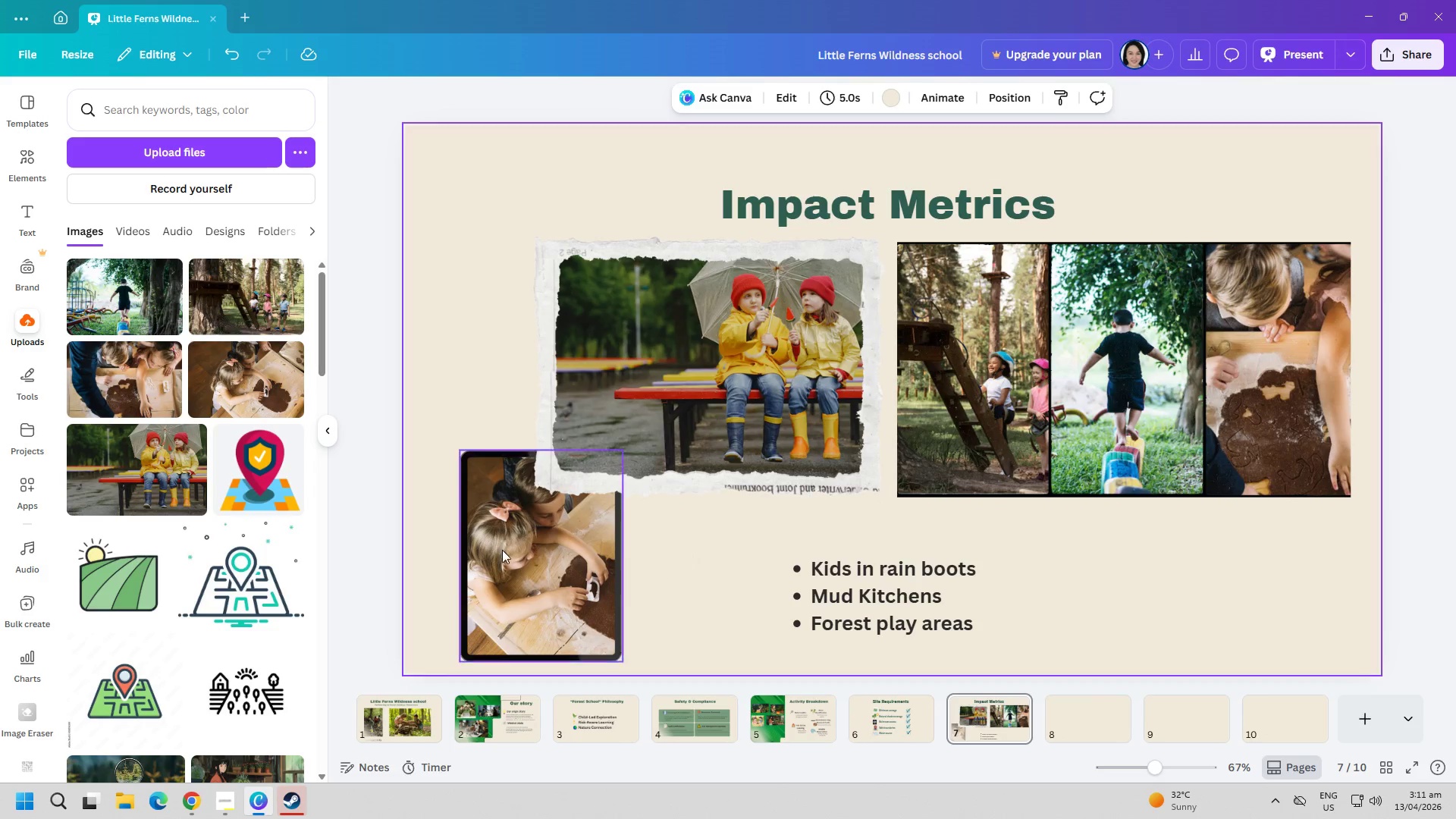 
left_click_drag(start_coordinate=[500, 550], to_coordinate=[478, 479])
 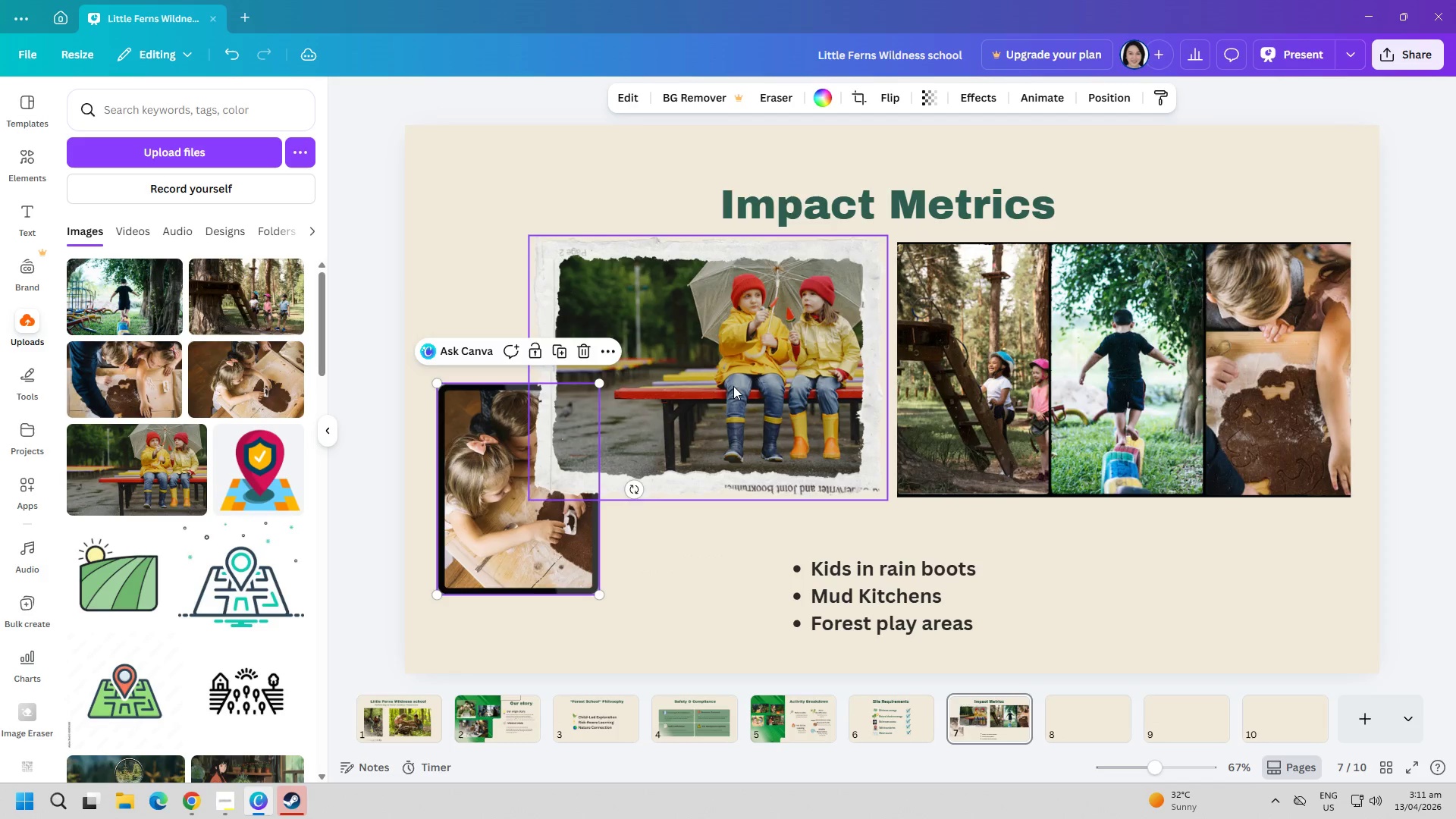 
left_click_drag(start_coordinate=[735, 384], to_coordinate=[745, 384])
 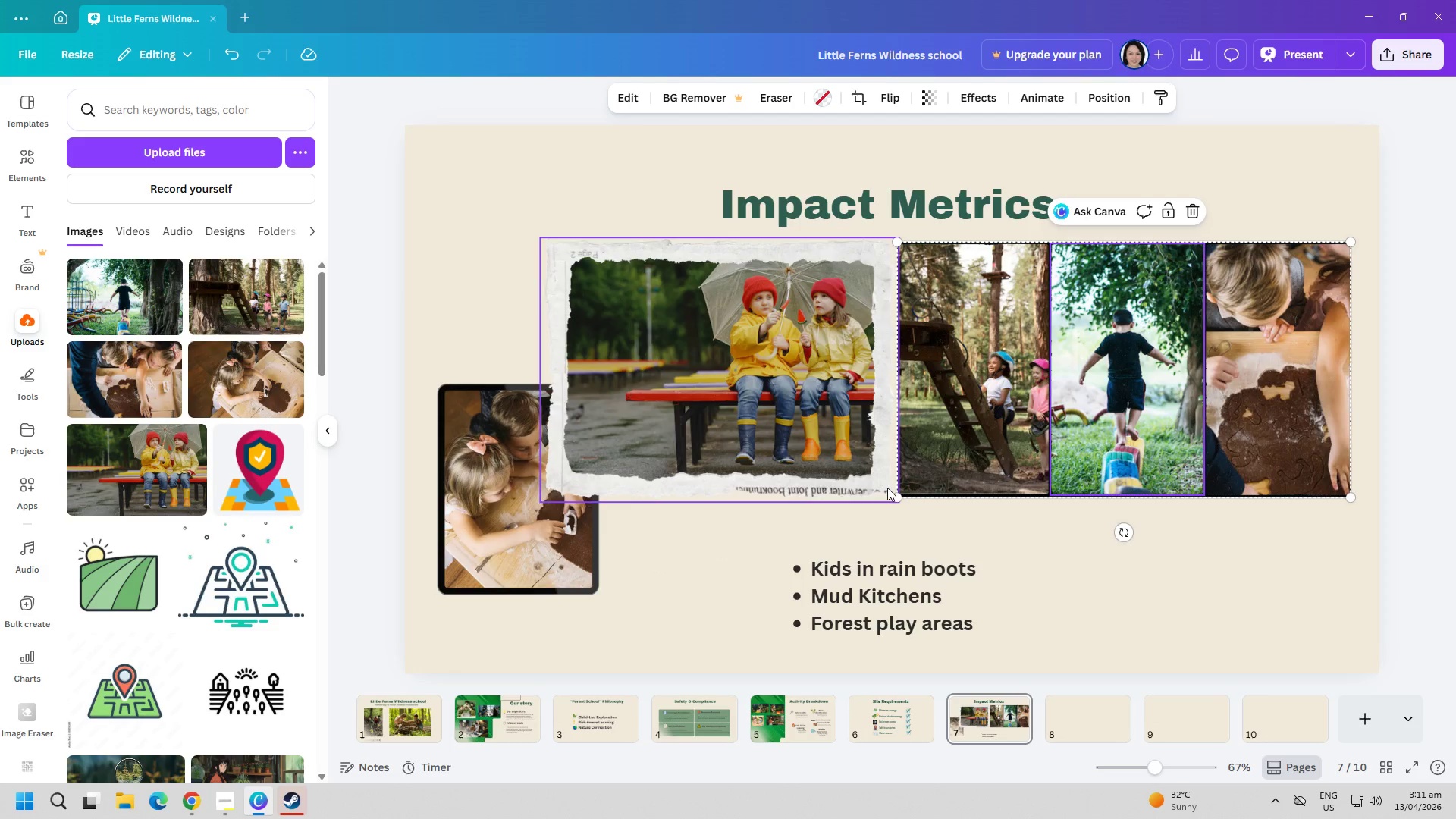 
left_click_drag(start_coordinate=[896, 496], to_coordinate=[933, 485])
 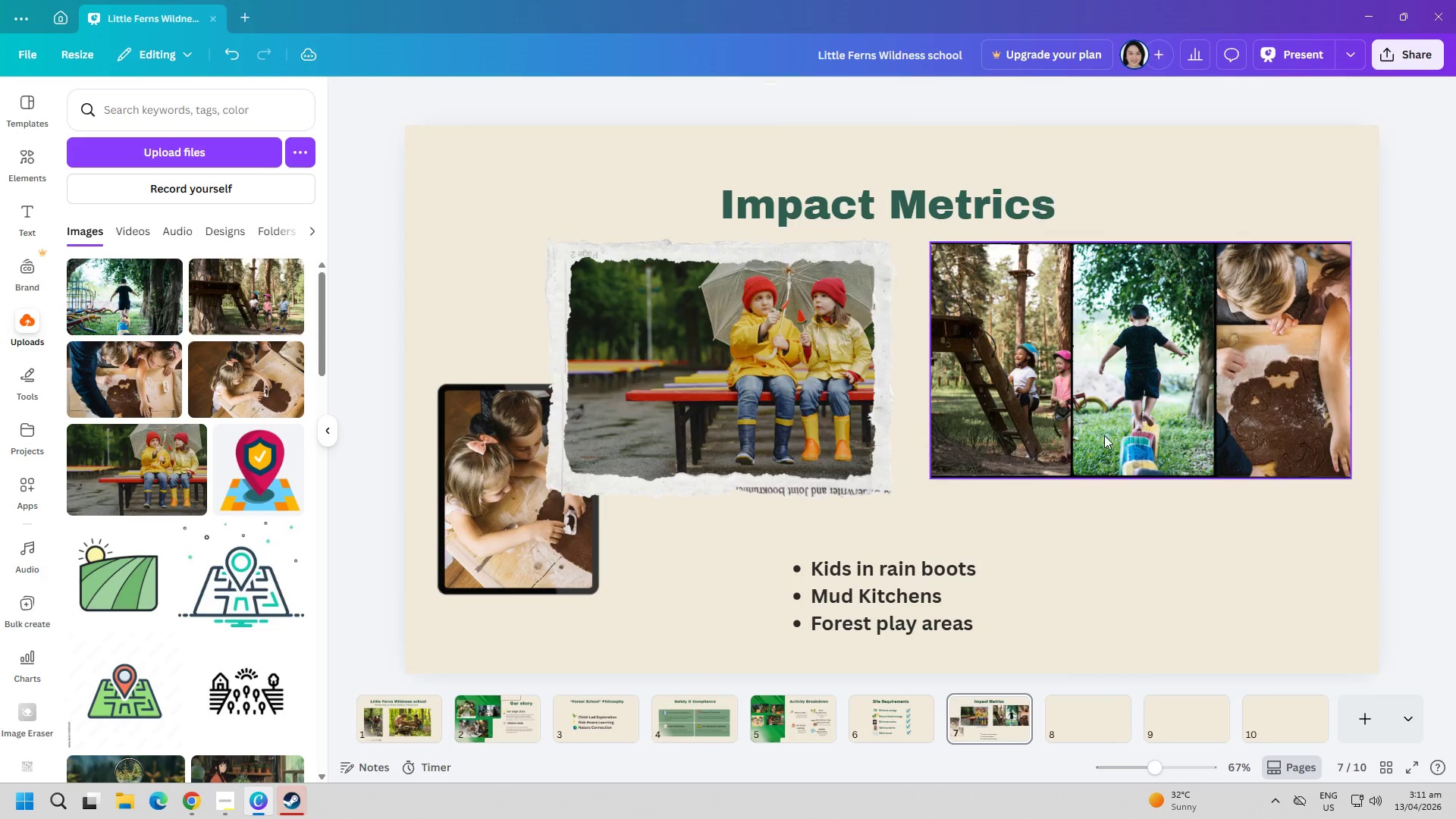 
left_click_drag(start_coordinate=[1104, 435], to_coordinate=[1129, 440])
 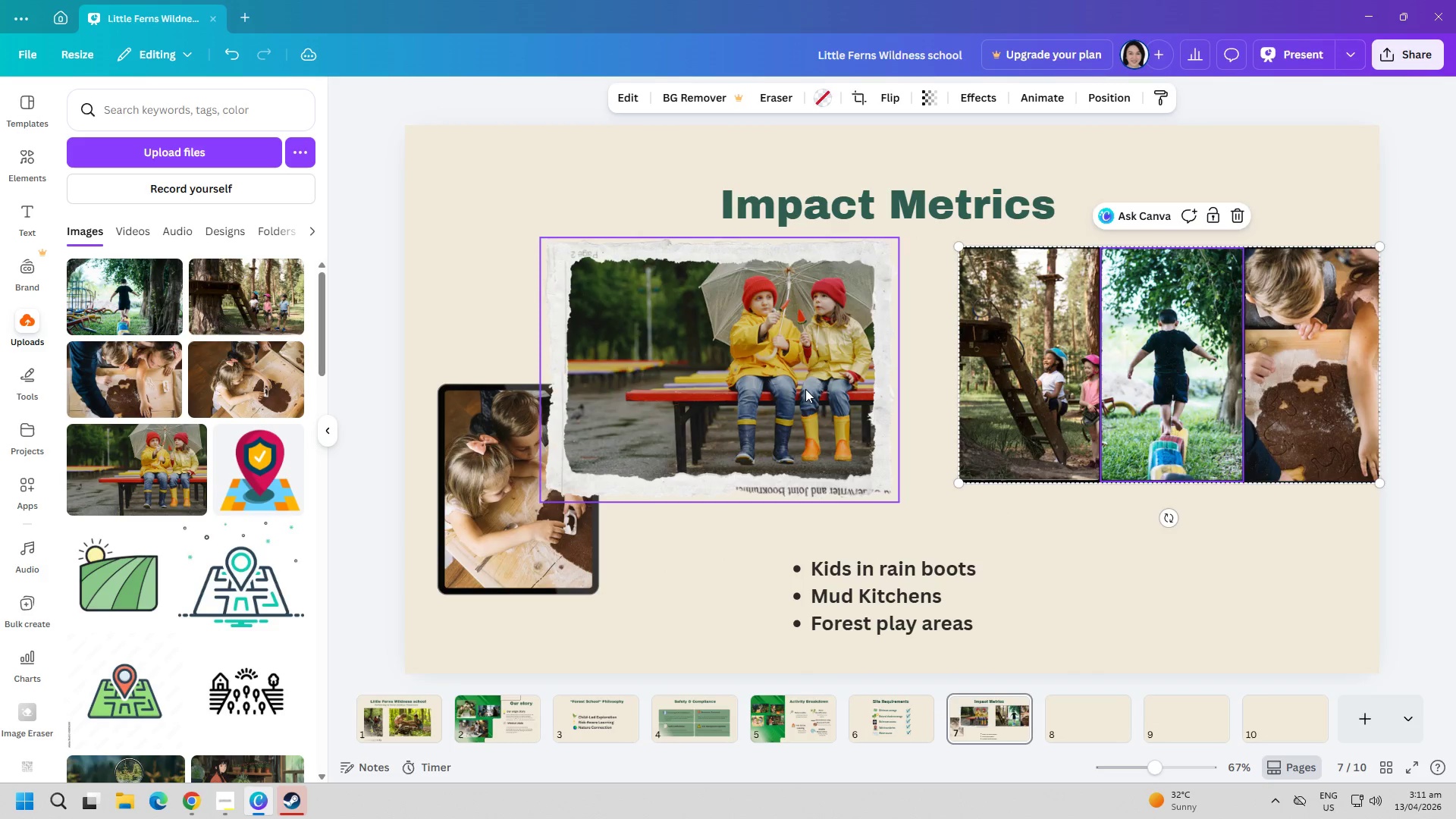 
left_click_drag(start_coordinate=[808, 389], to_coordinate=[869, 391])
 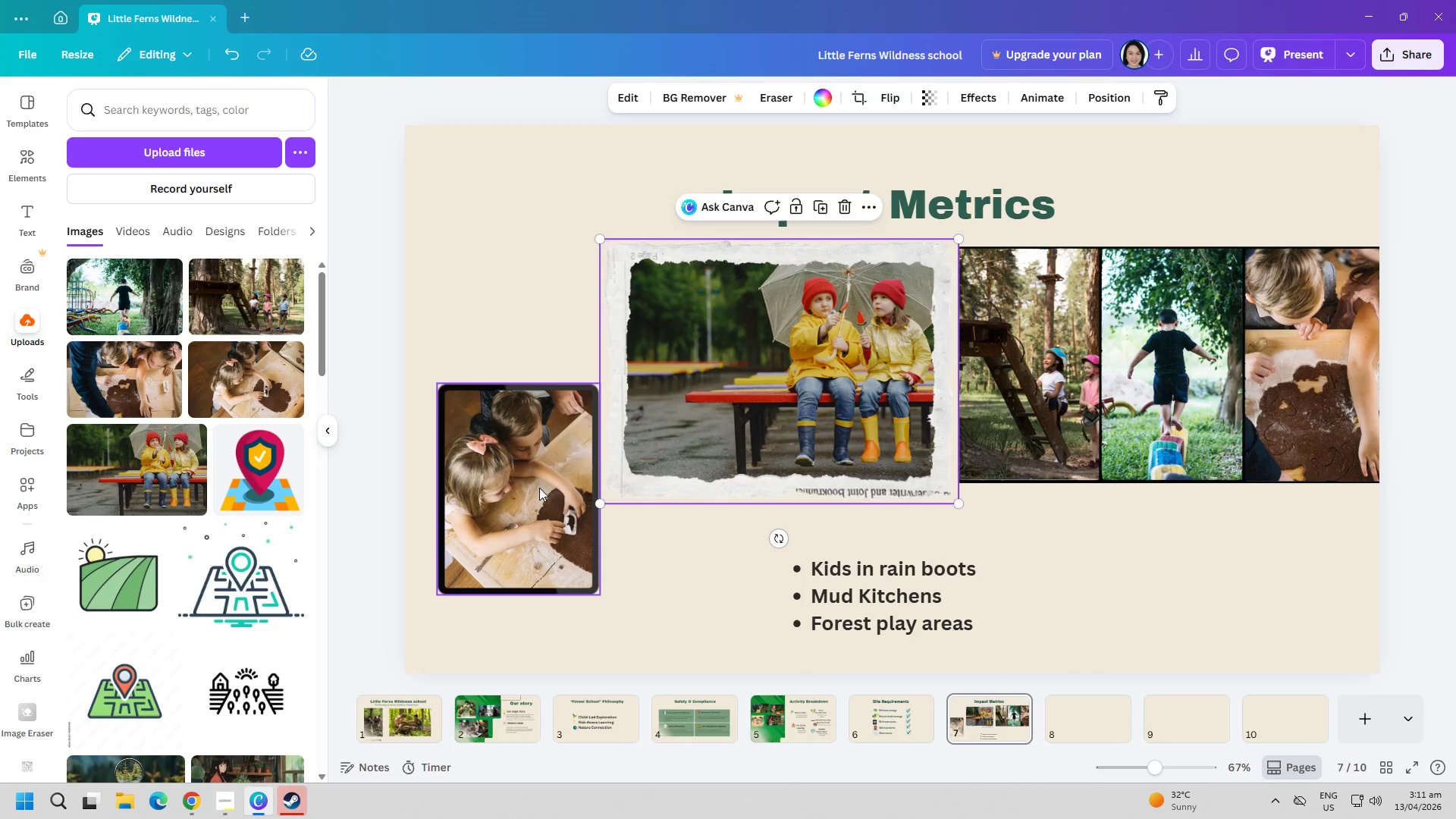 
left_click_drag(start_coordinate=[539, 489], to_coordinate=[510, 337])
 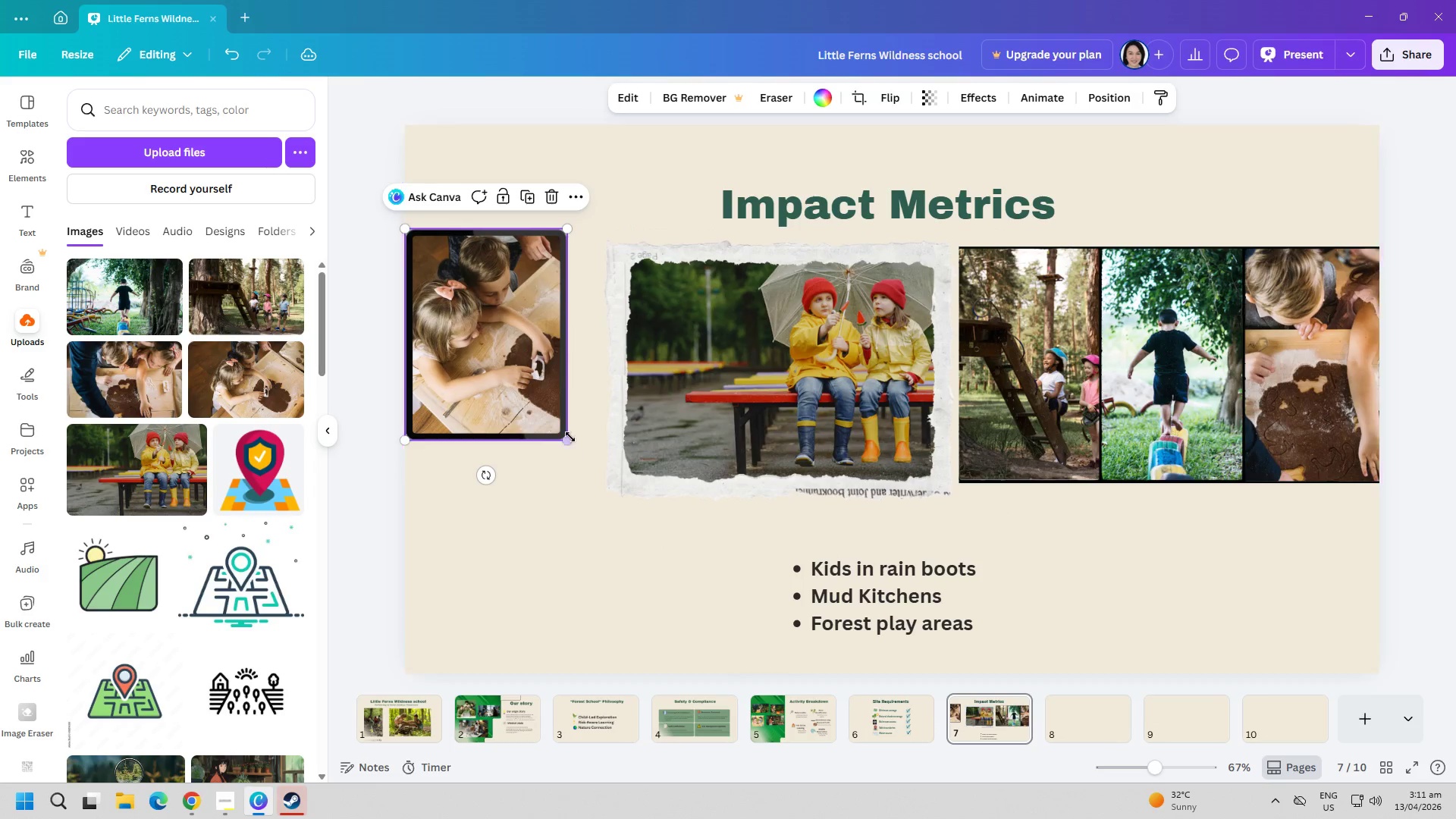 
left_click_drag(start_coordinate=[570, 437], to_coordinate=[602, 494])
 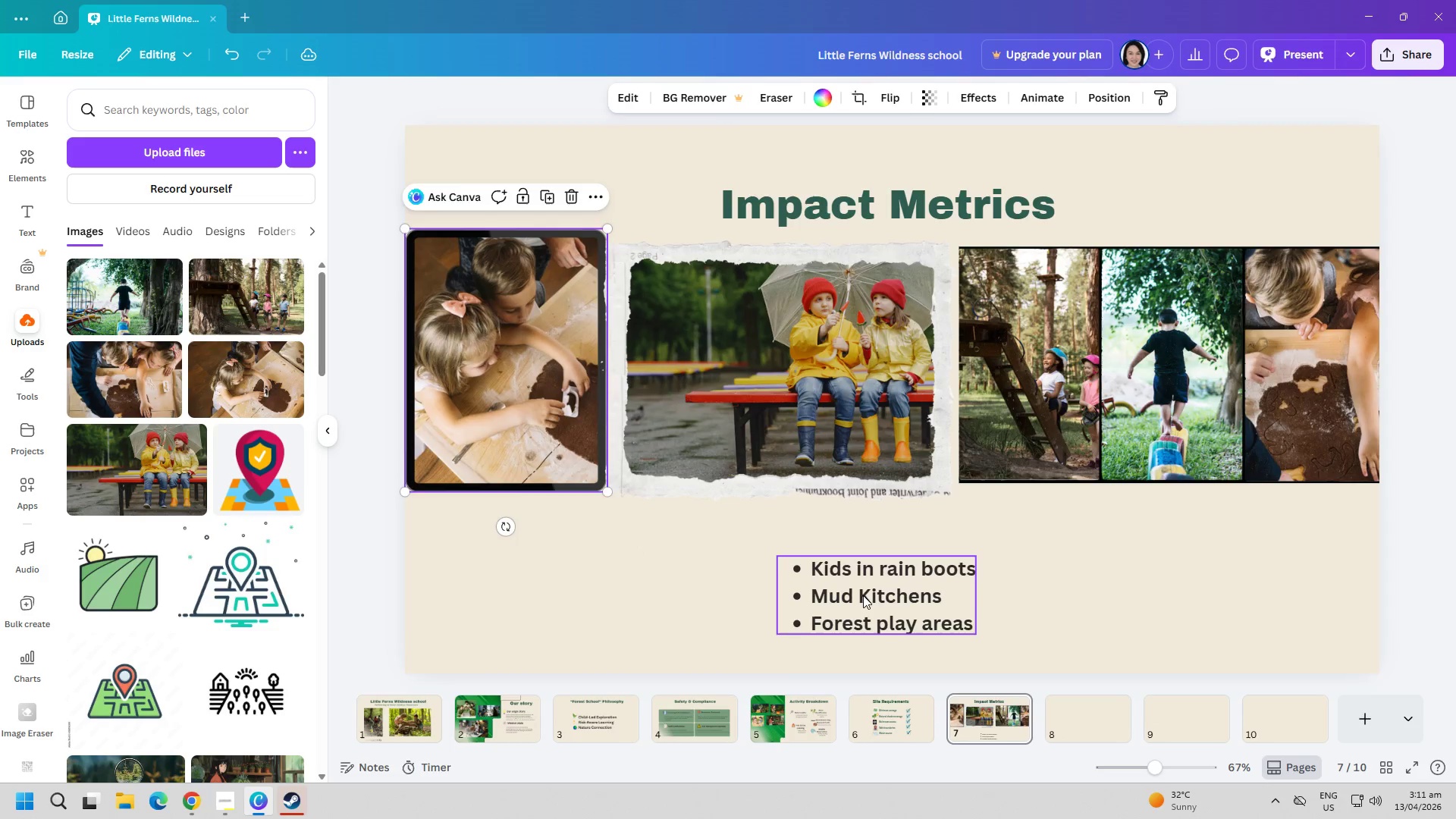 
left_click_drag(start_coordinate=[871, 597], to_coordinate=[824, 594])
 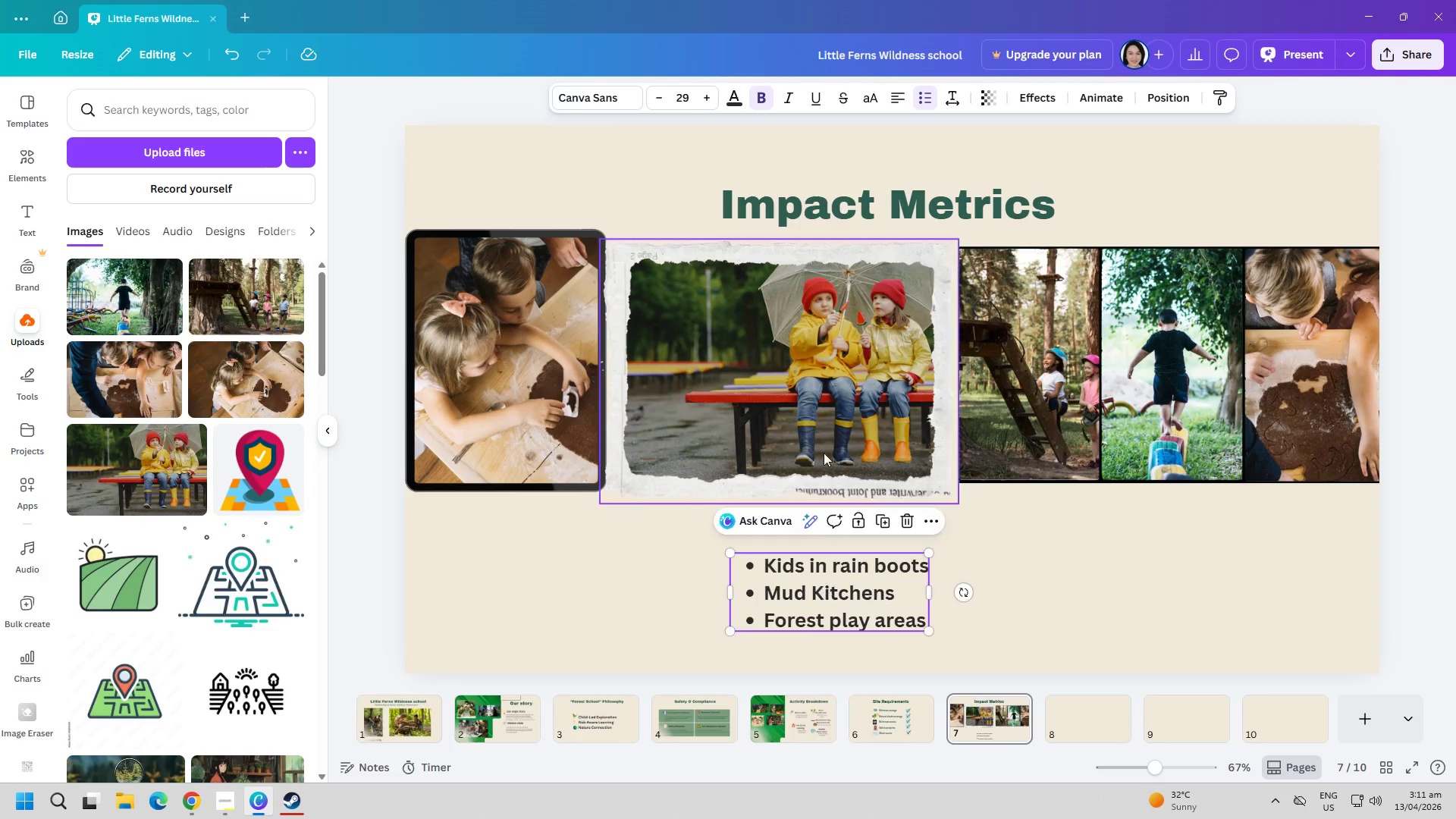 
left_click_drag(start_coordinate=[821, 428], to_coordinate=[823, 422])
 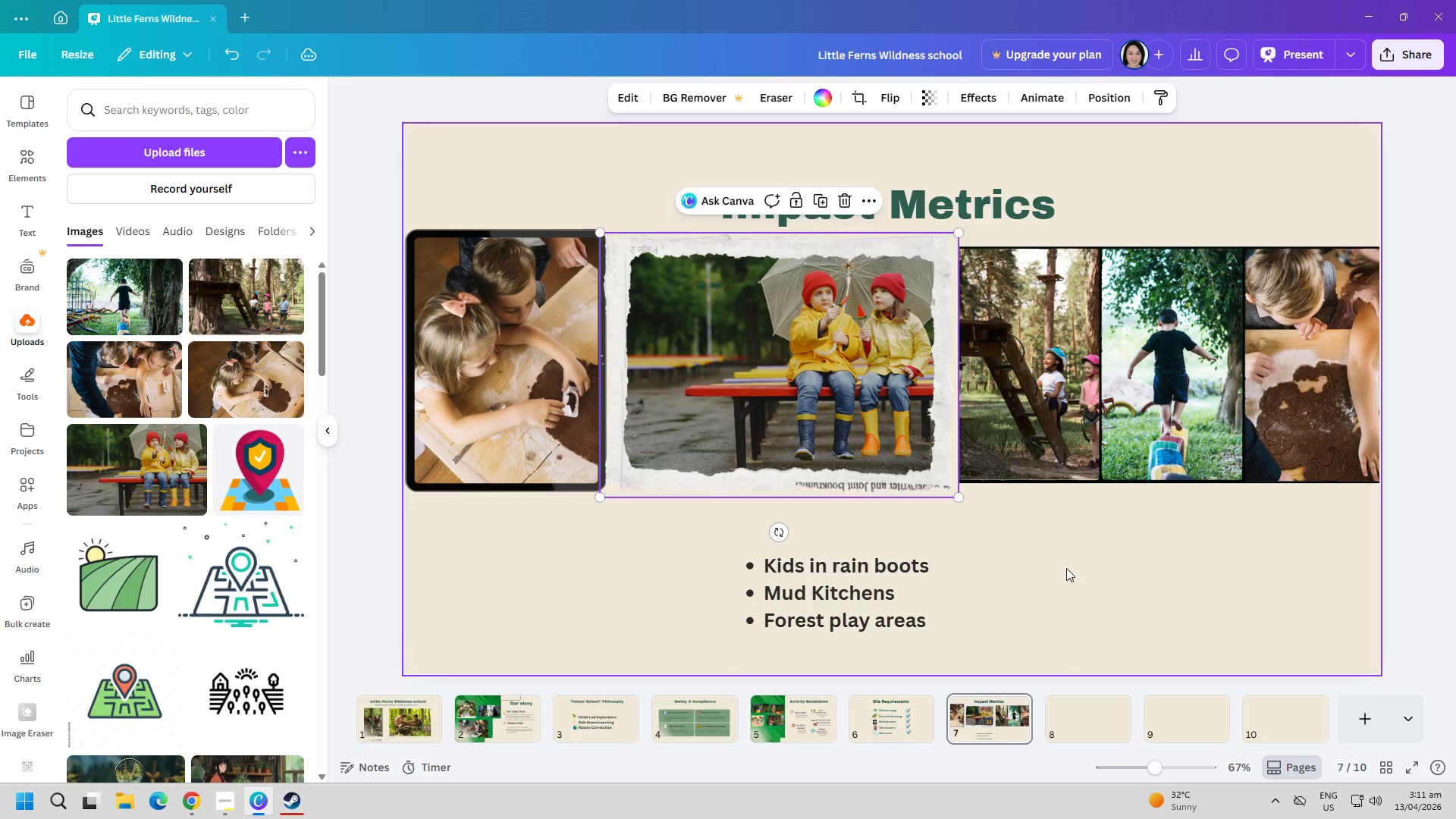 
left_click([1100, 576])
 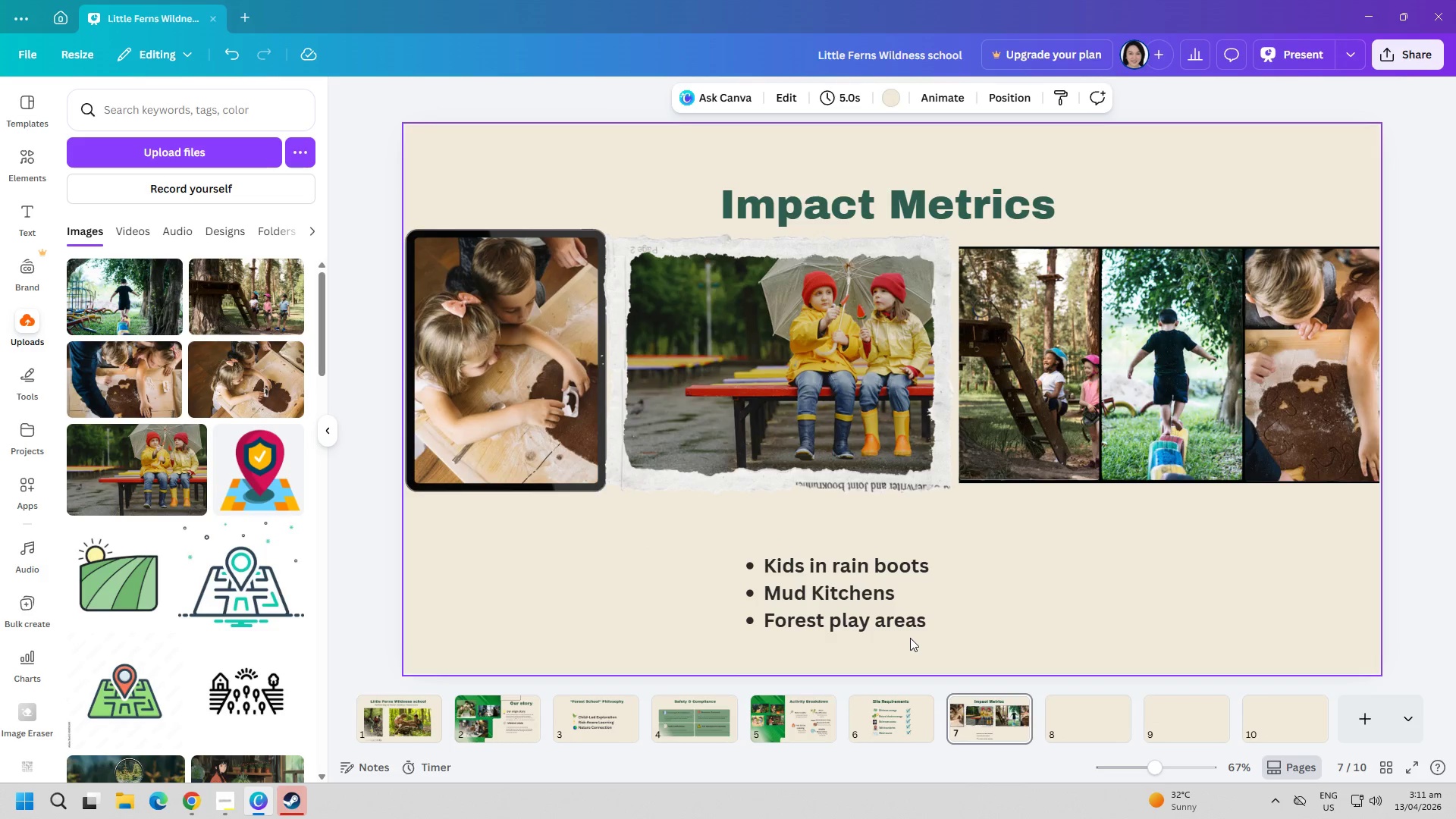 
left_click_drag(start_coordinate=[865, 605], to_coordinate=[875, 605])
 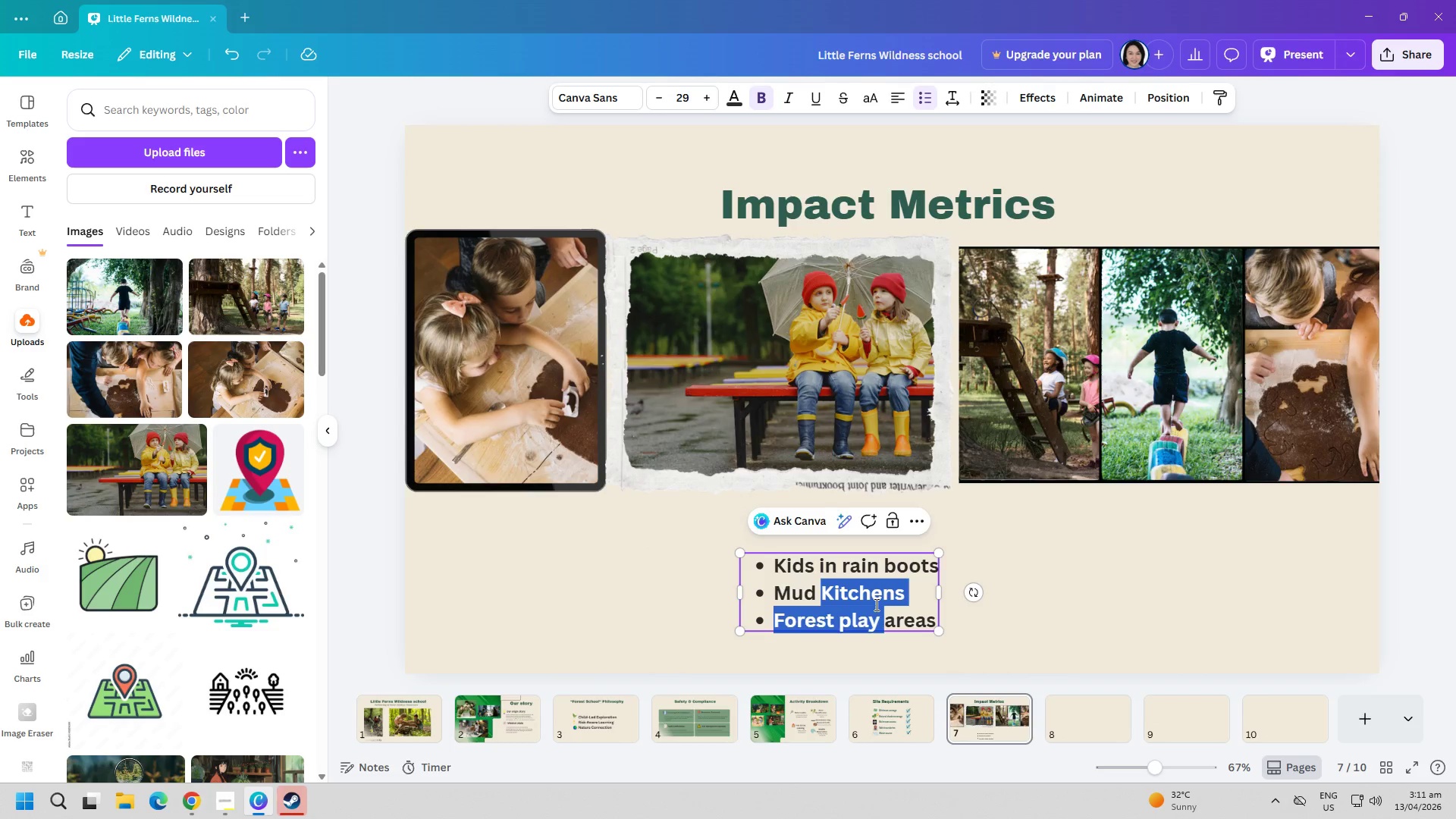 
double_click([875, 604])
 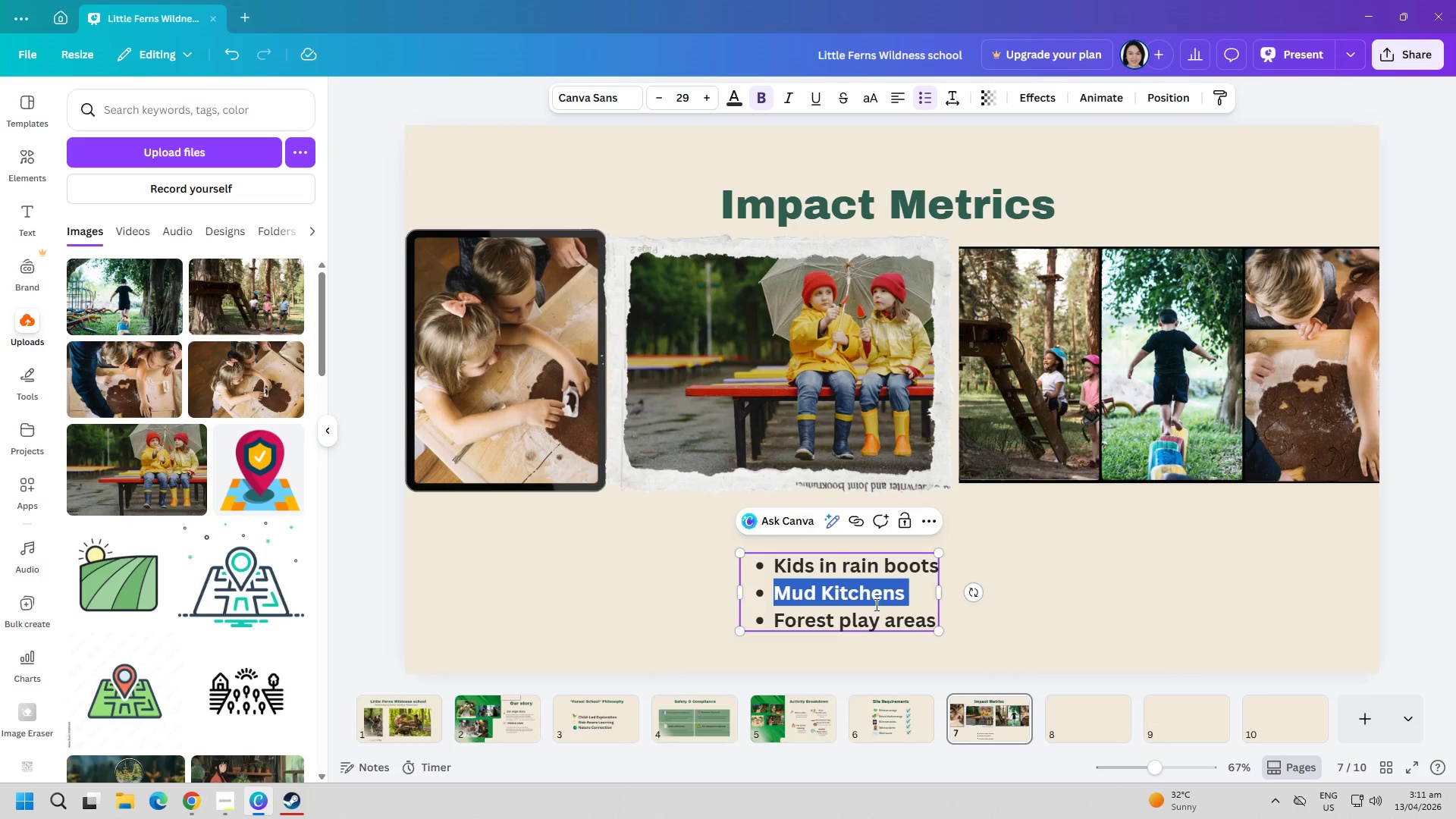 
double_click([875, 604])
 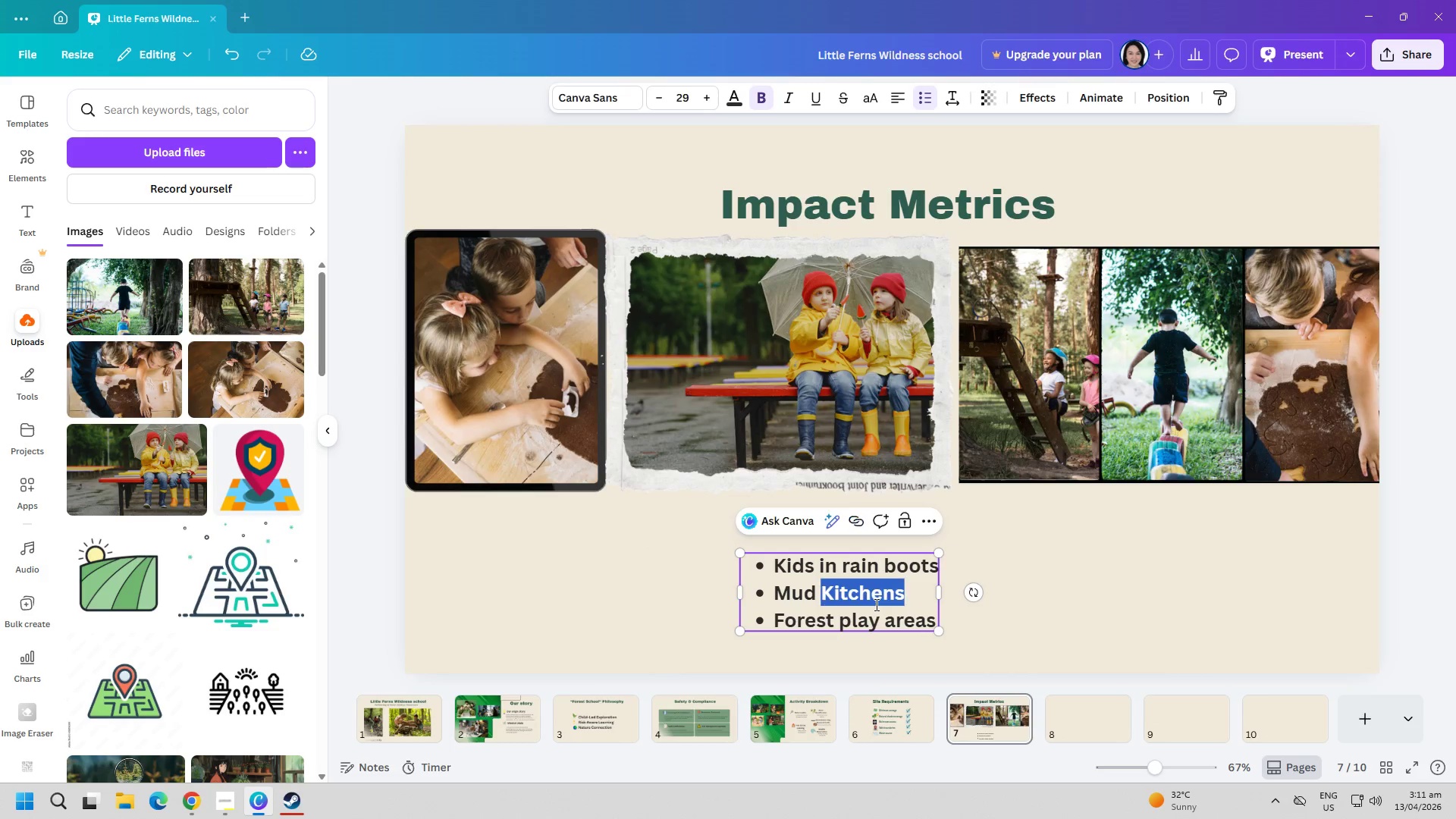 
key(Shift+ShiftLeft)
 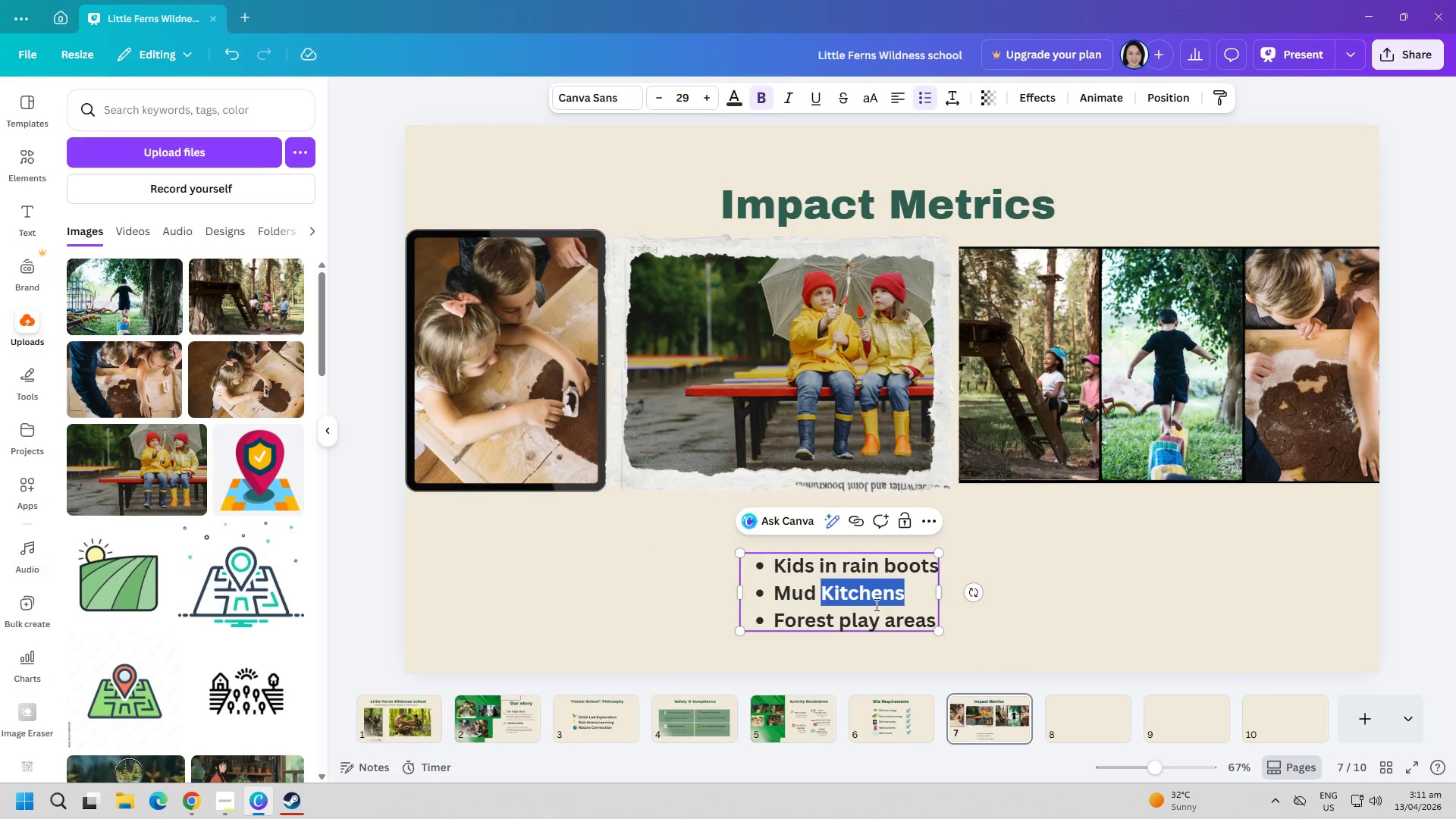 
key(Control+A)
 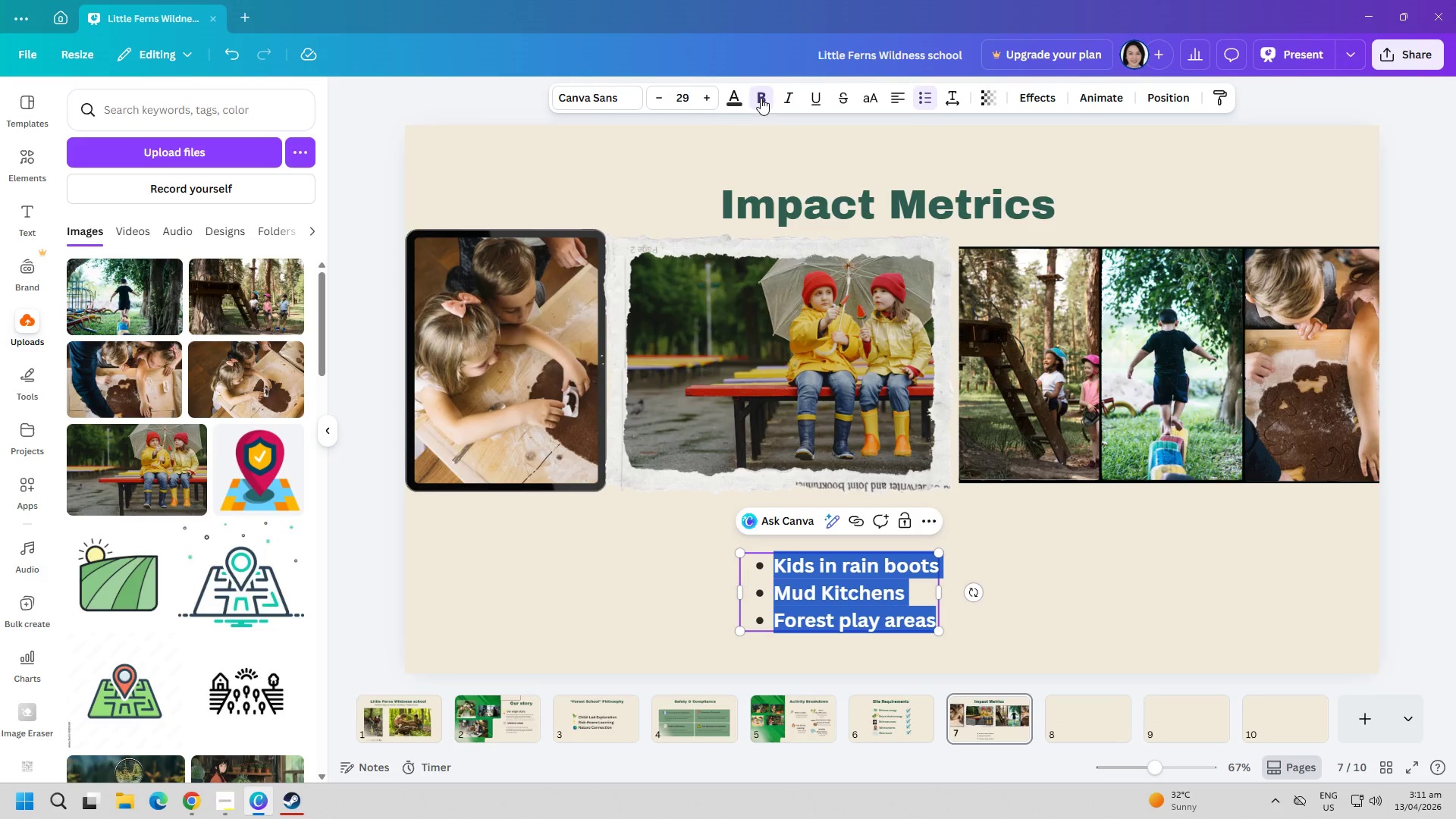 
left_click([730, 98])
 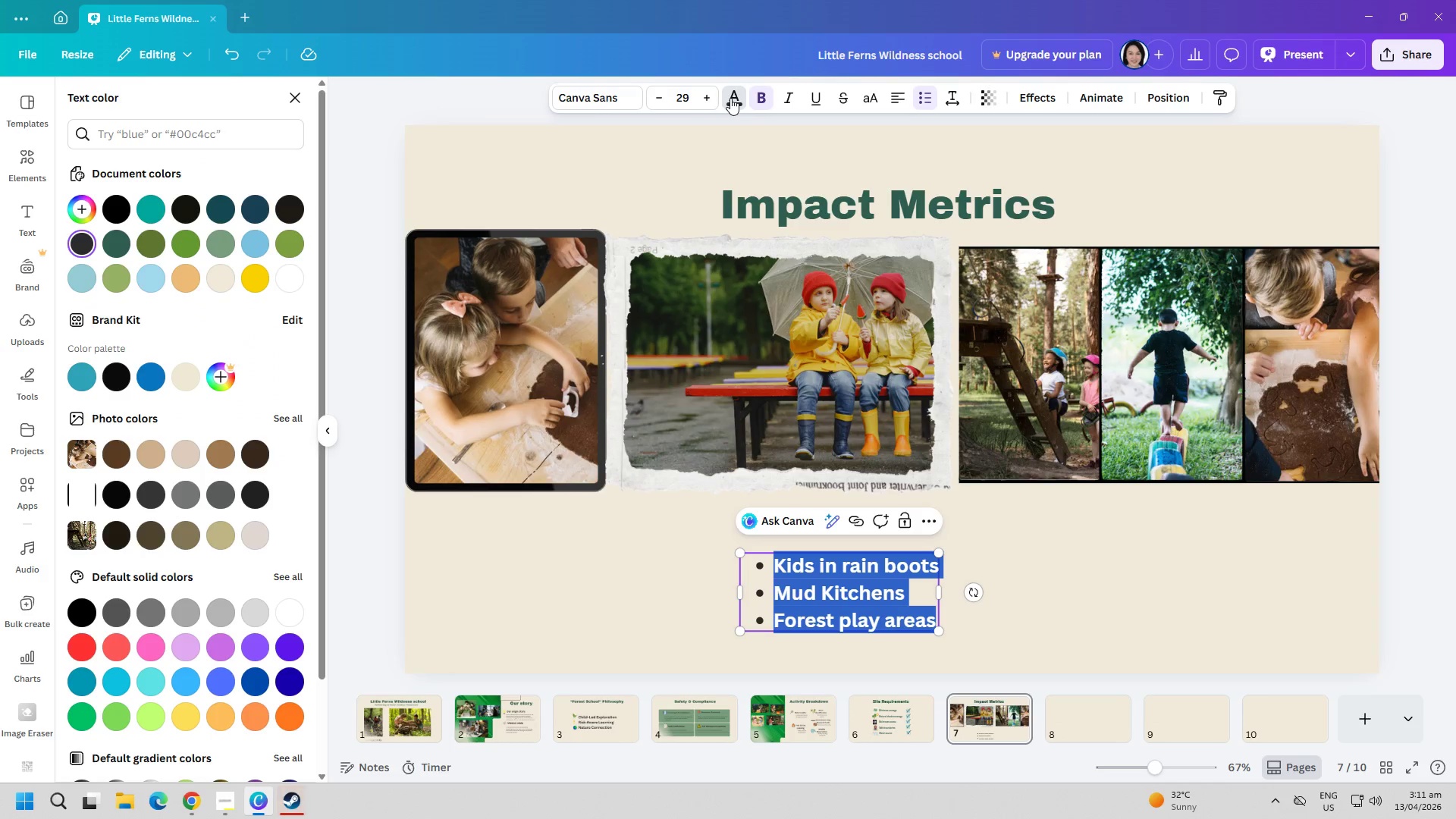 
wait(13.76)
 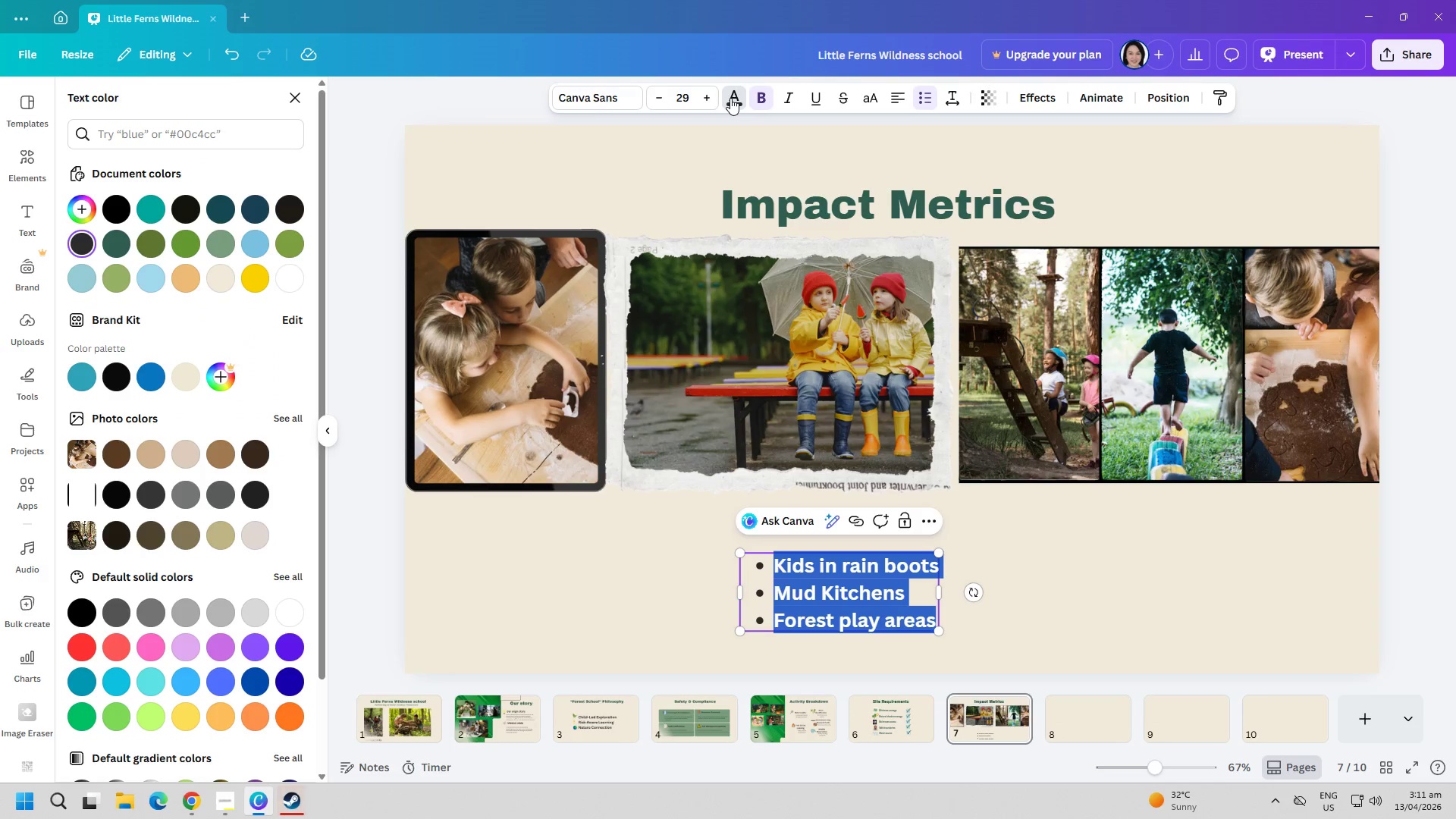 
left_click([209, 136])
 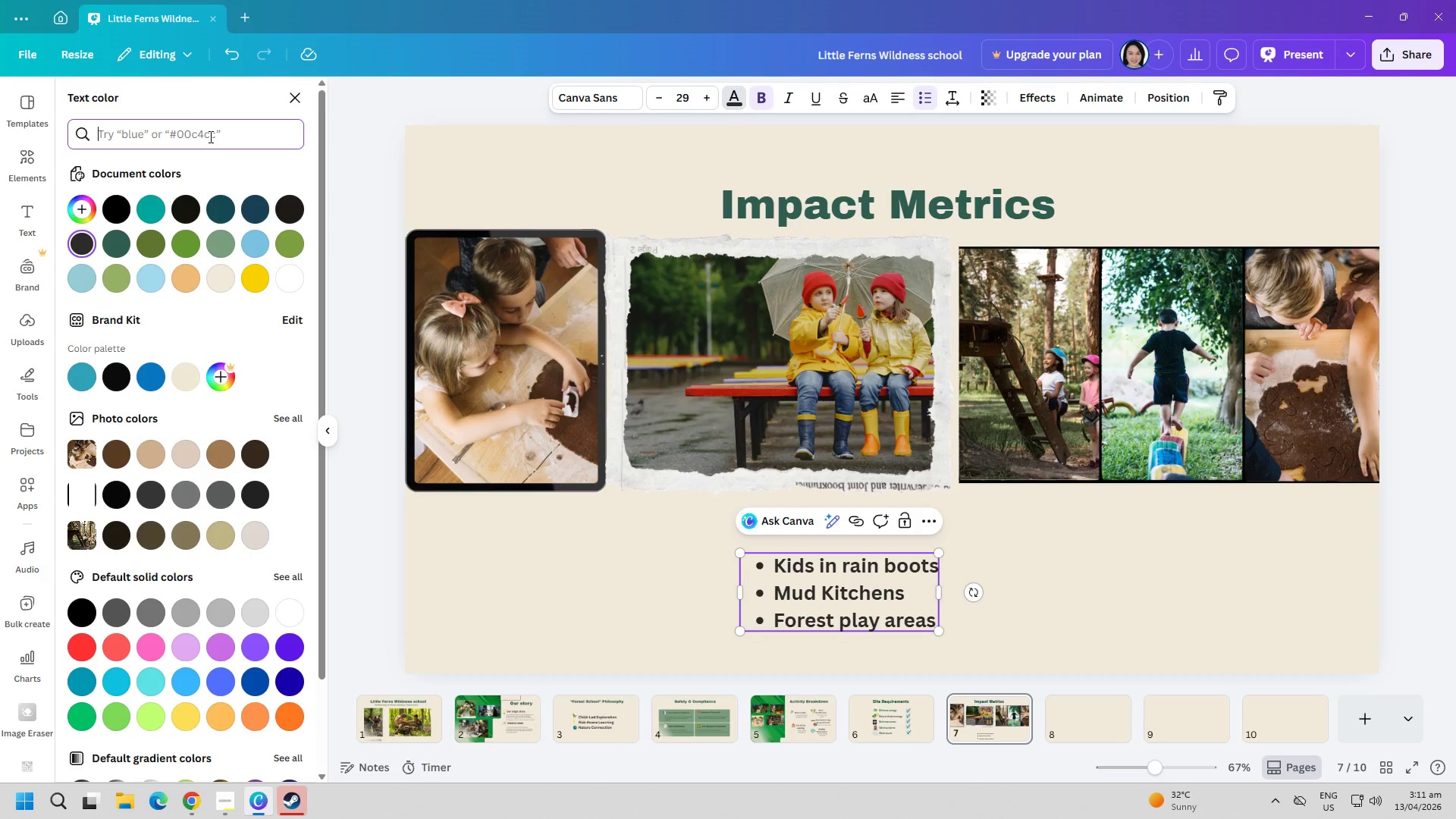 
type(c46a5)
key(Backspace)
type(4a)
 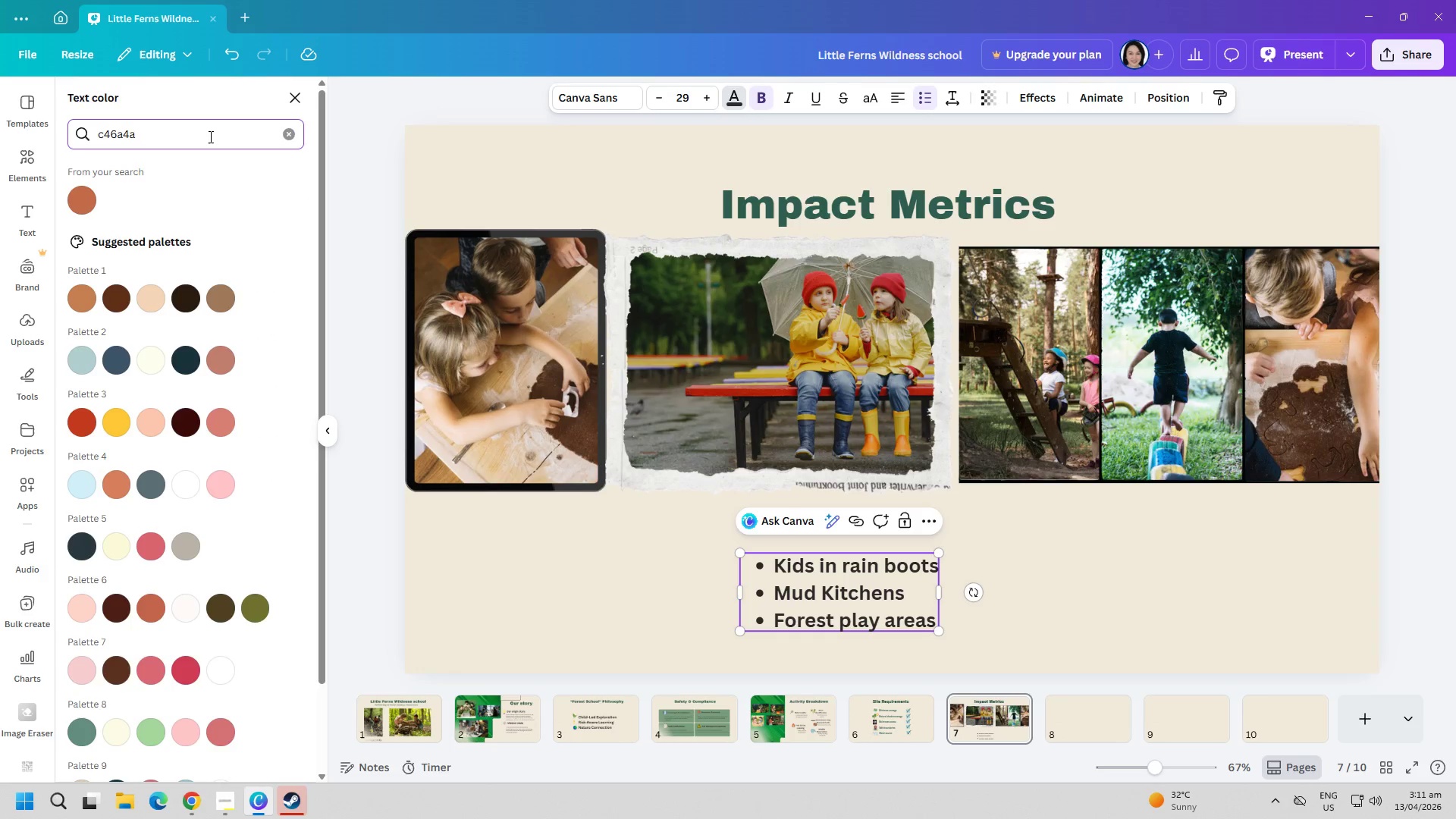 
wait(5.5)
 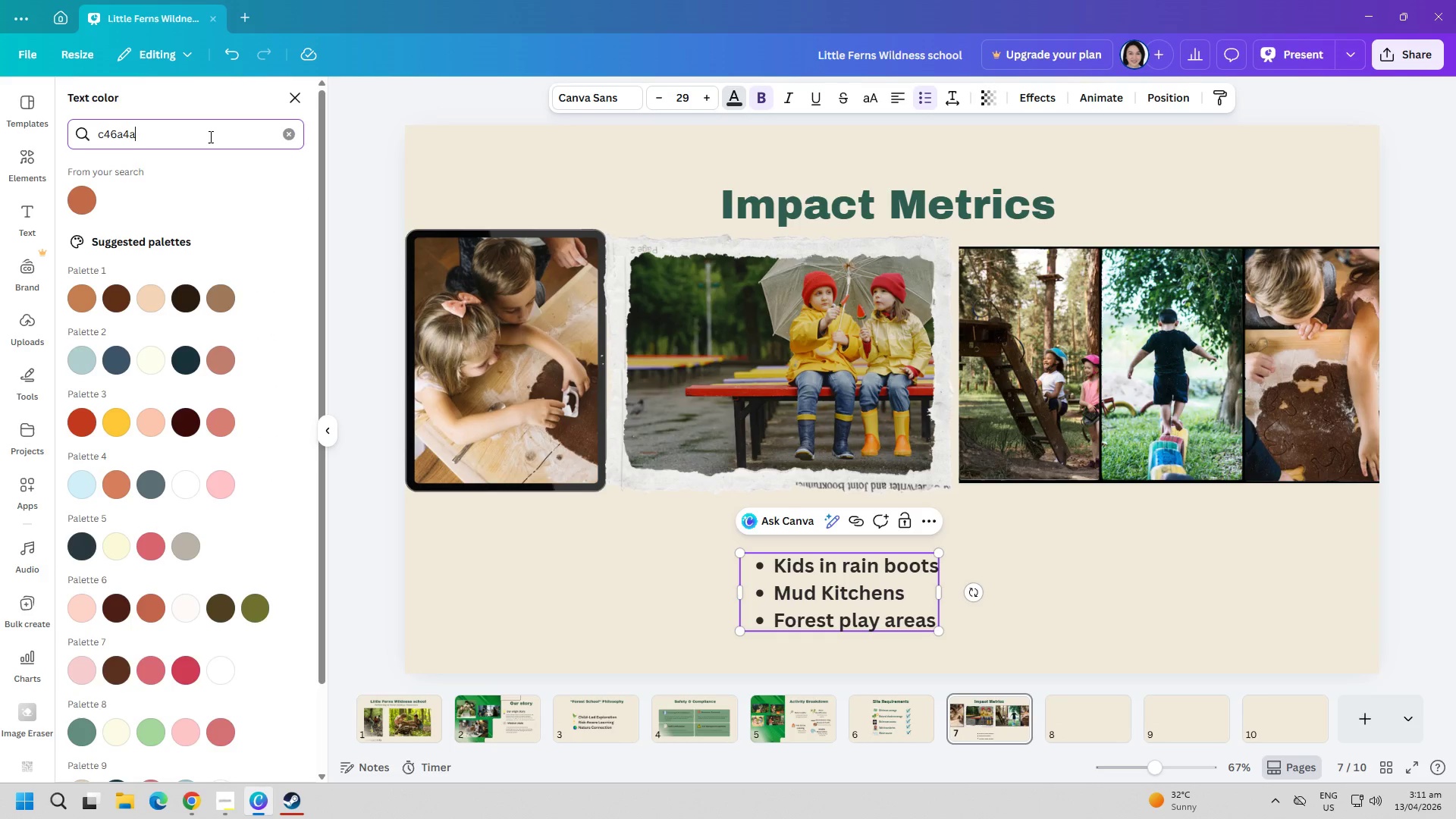 
hold_key(key=Backspace, duration=1.5)
 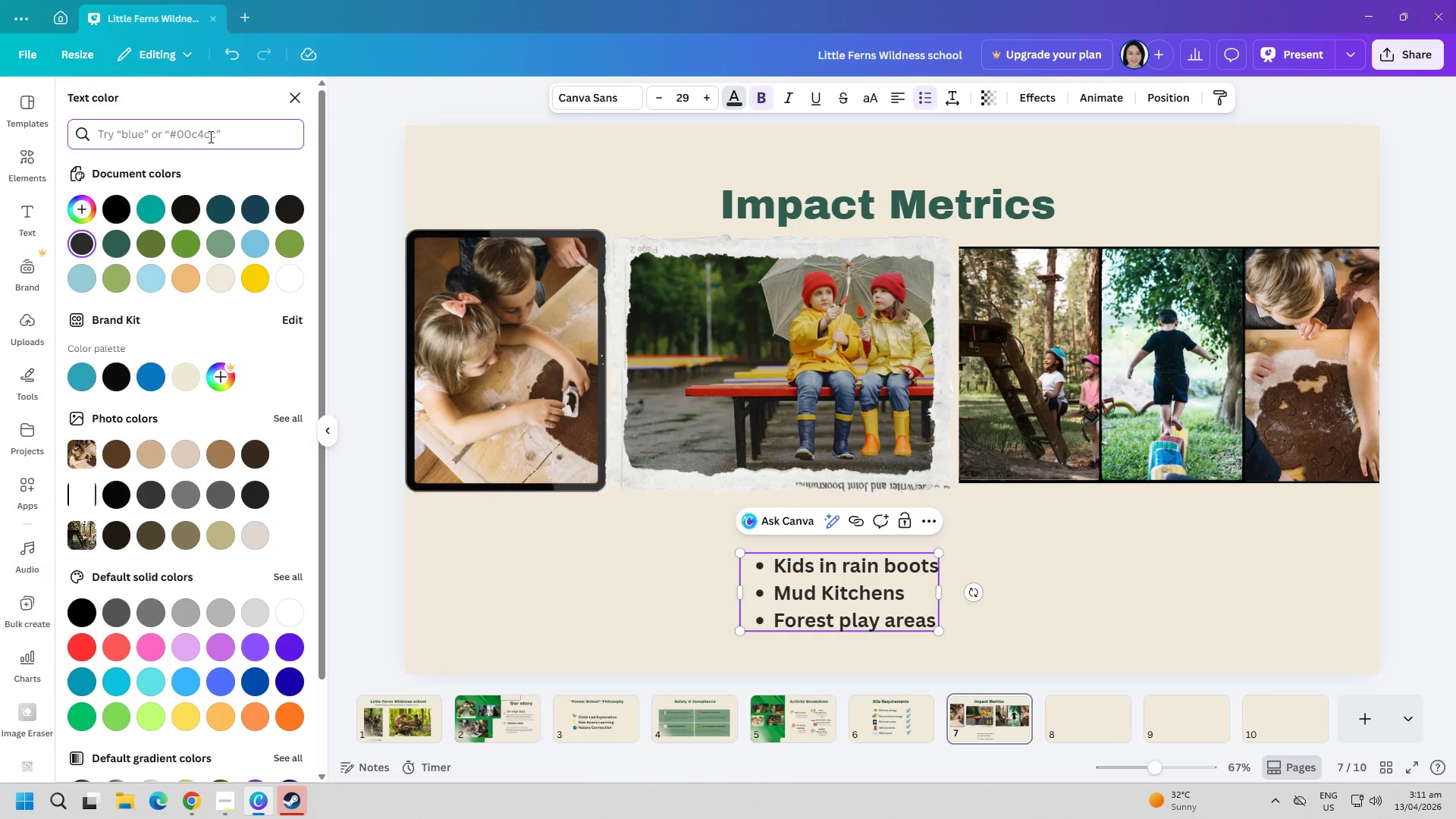 
key(Backspace)
type(c46a4a)
 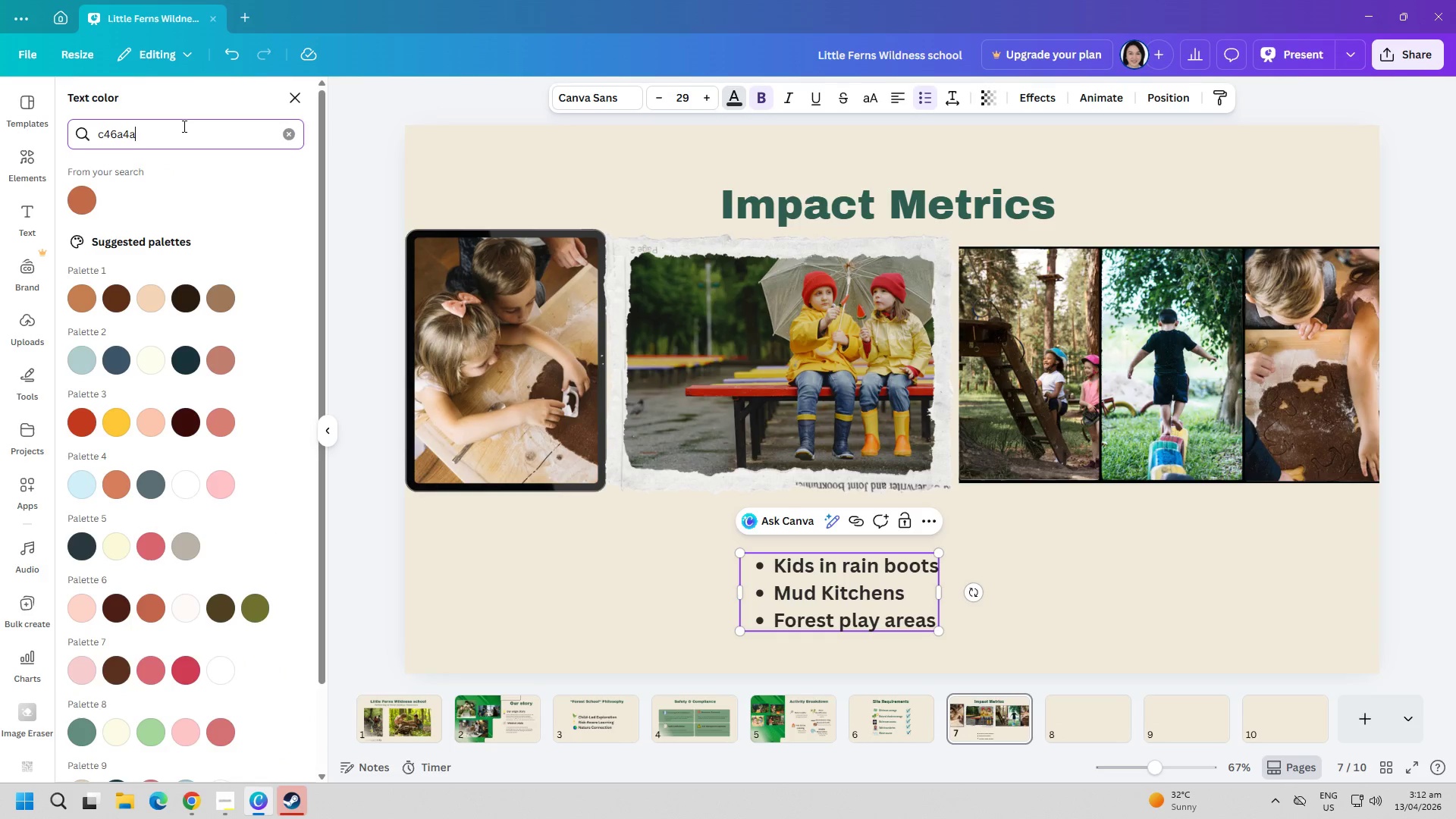 
left_click([86, 200])
 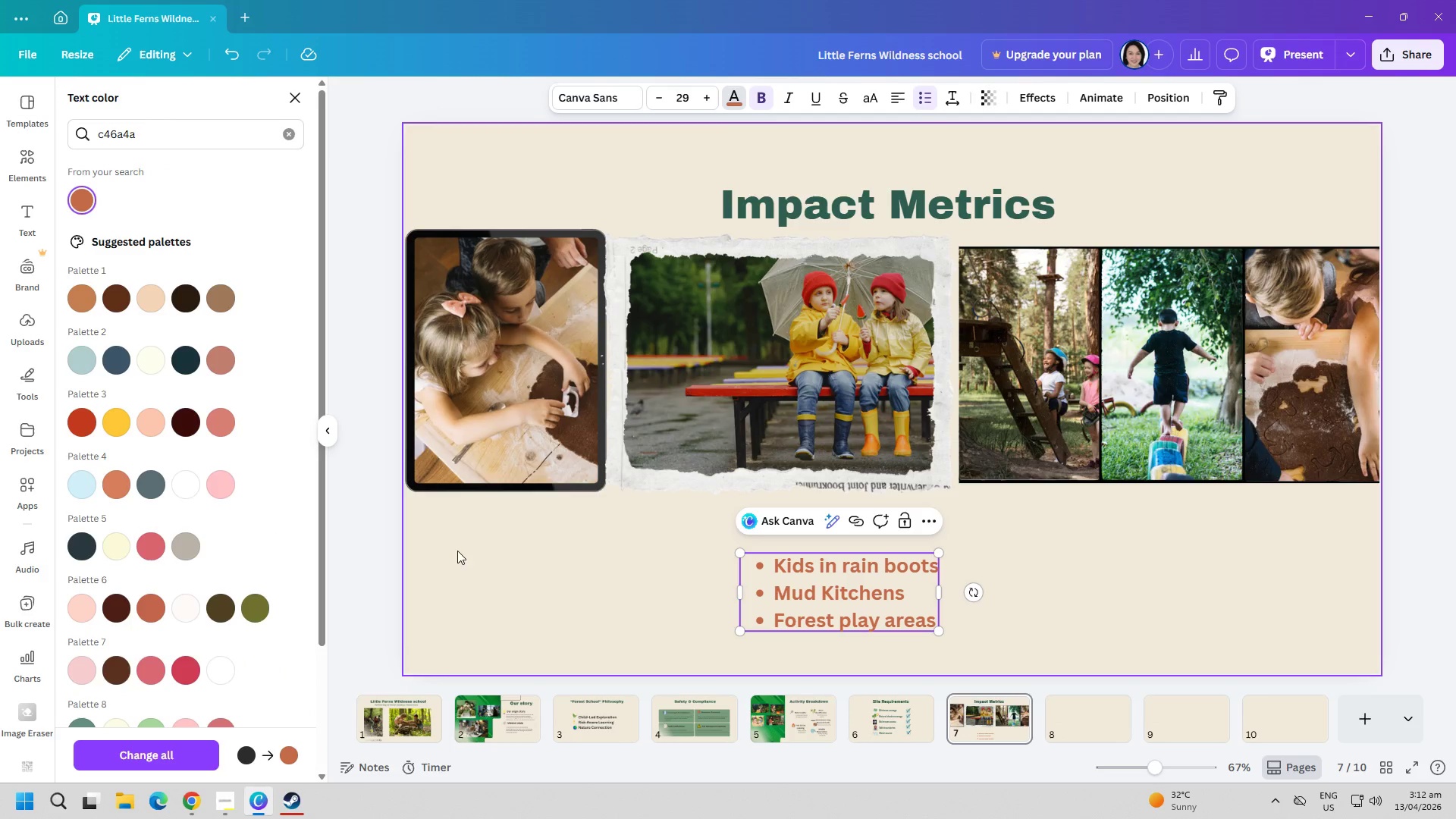 
left_click([534, 588])
 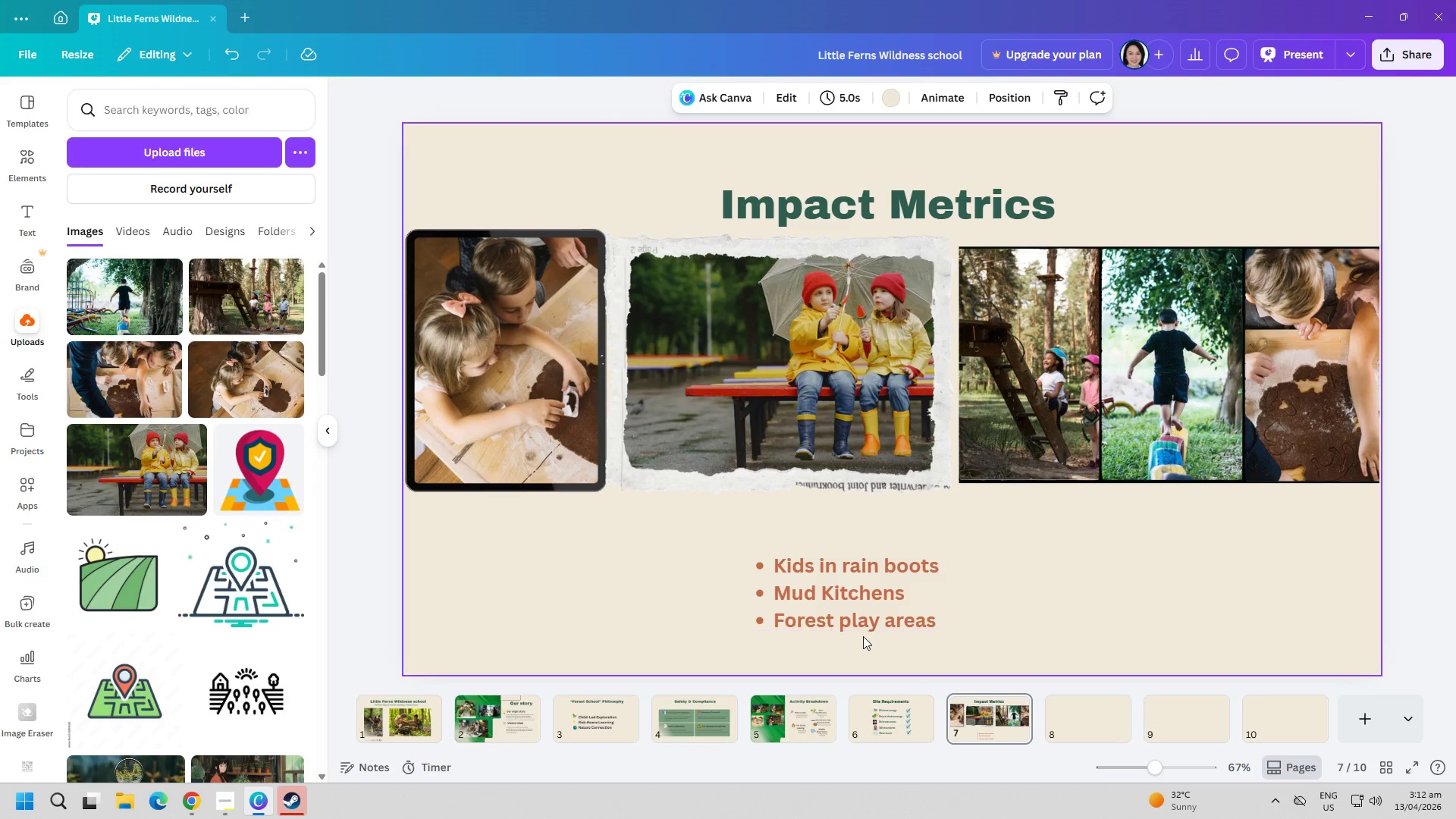 
left_click_drag(start_coordinate=[831, 610], to_coordinate=[844, 607])
 